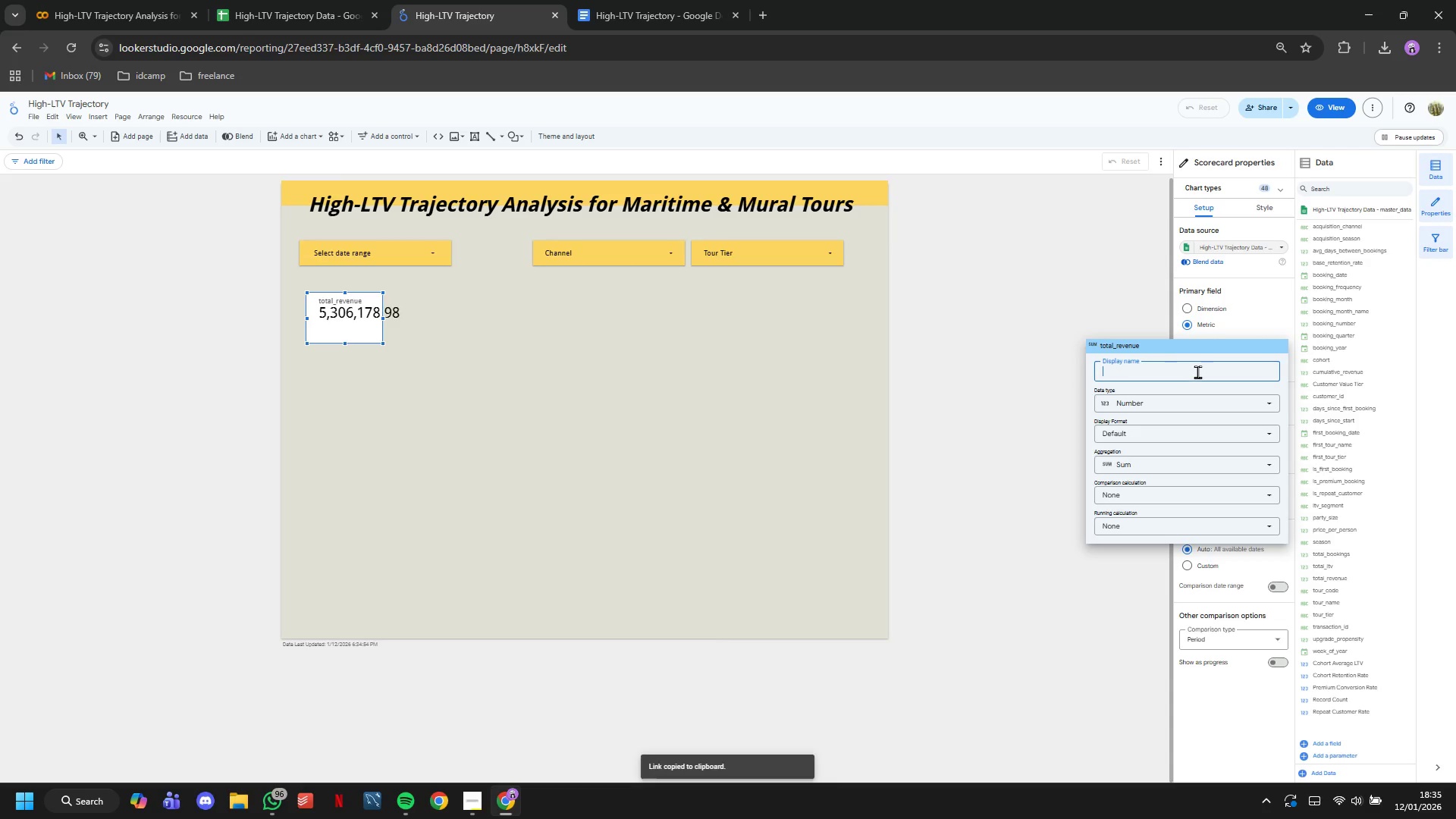 
type(Total Revenue)
 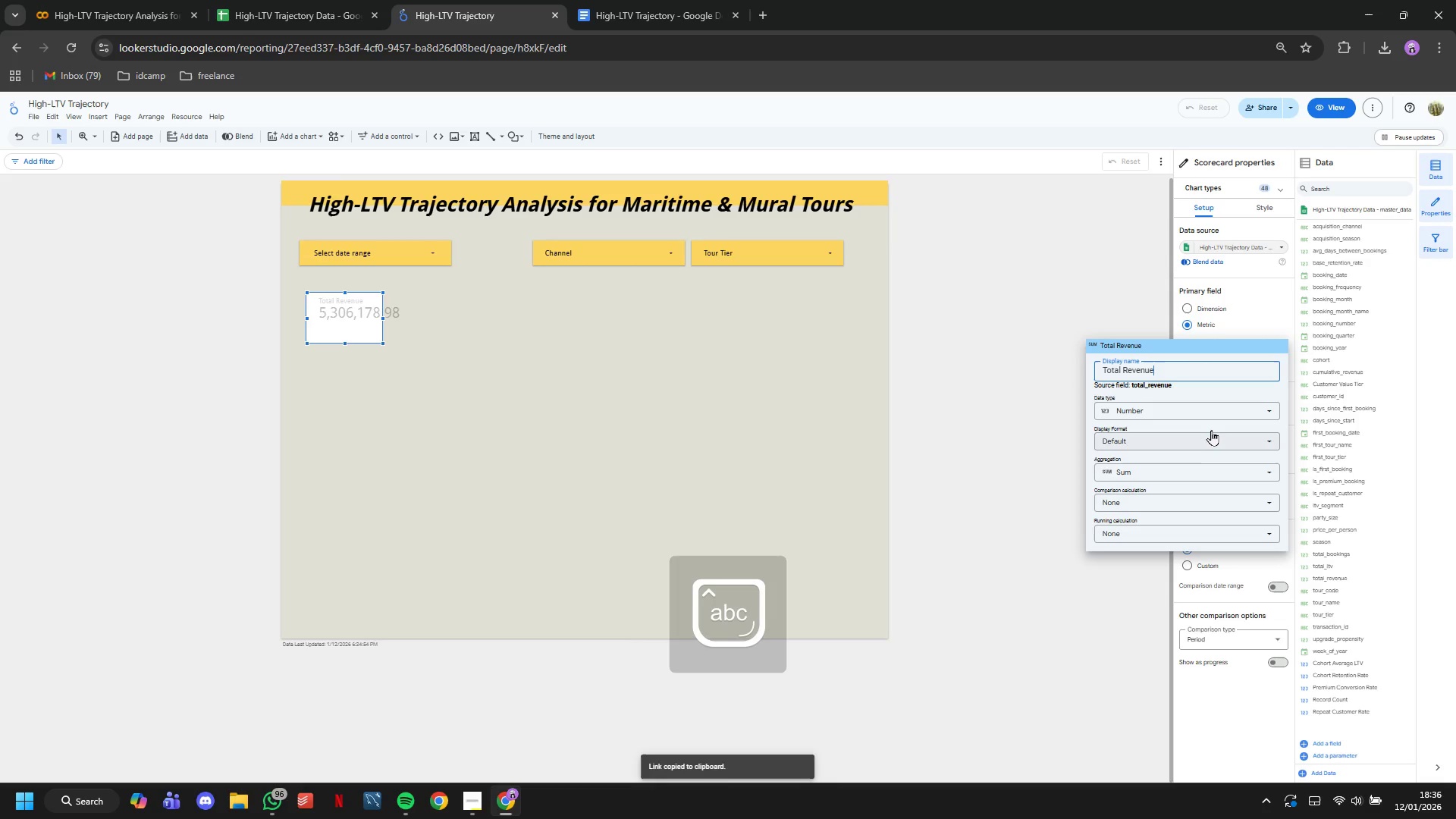 
left_click([1210, 416])
 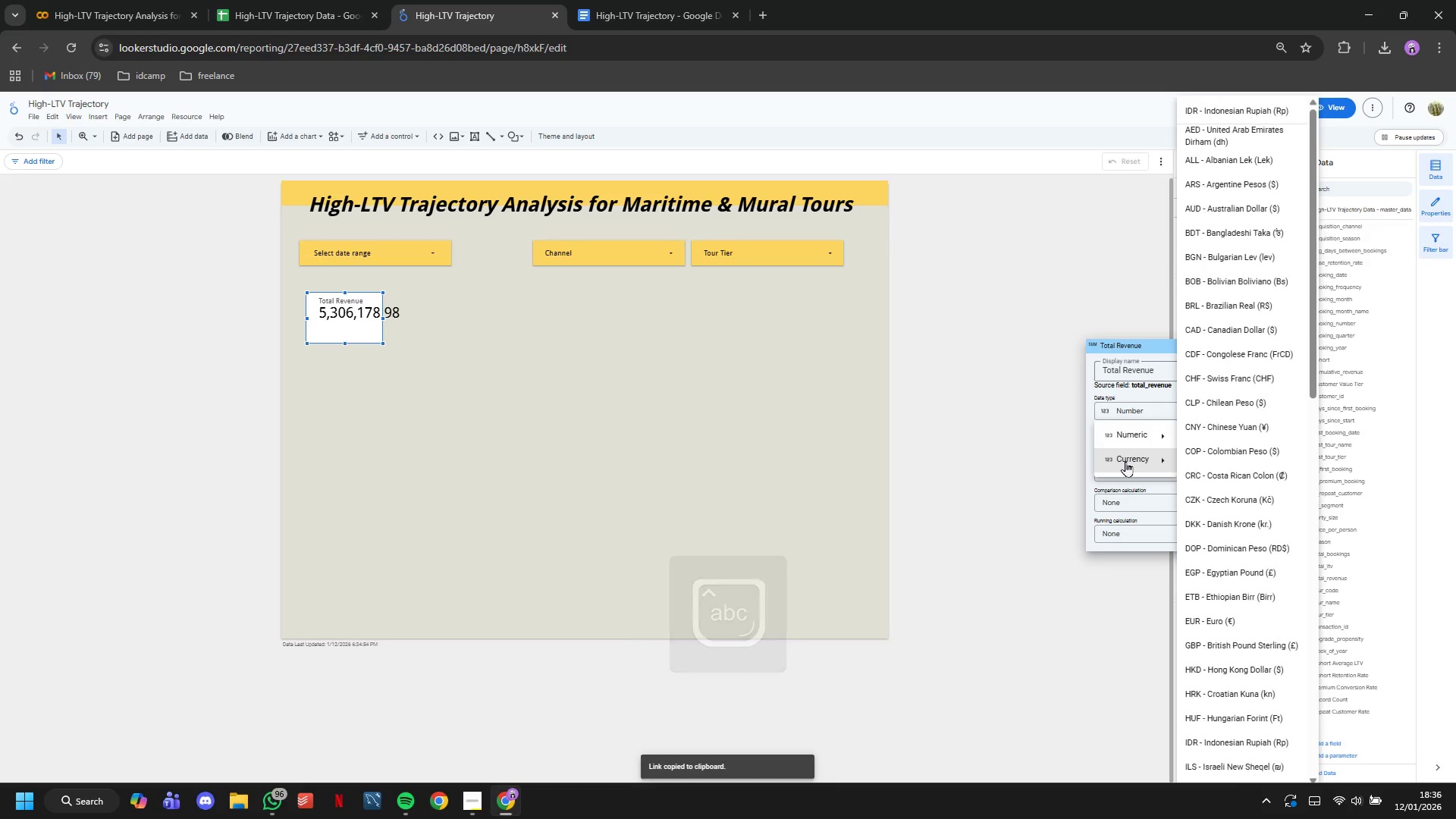 
scroll: coordinate [1267, 526], scroll_direction: down, amount: 20.0
 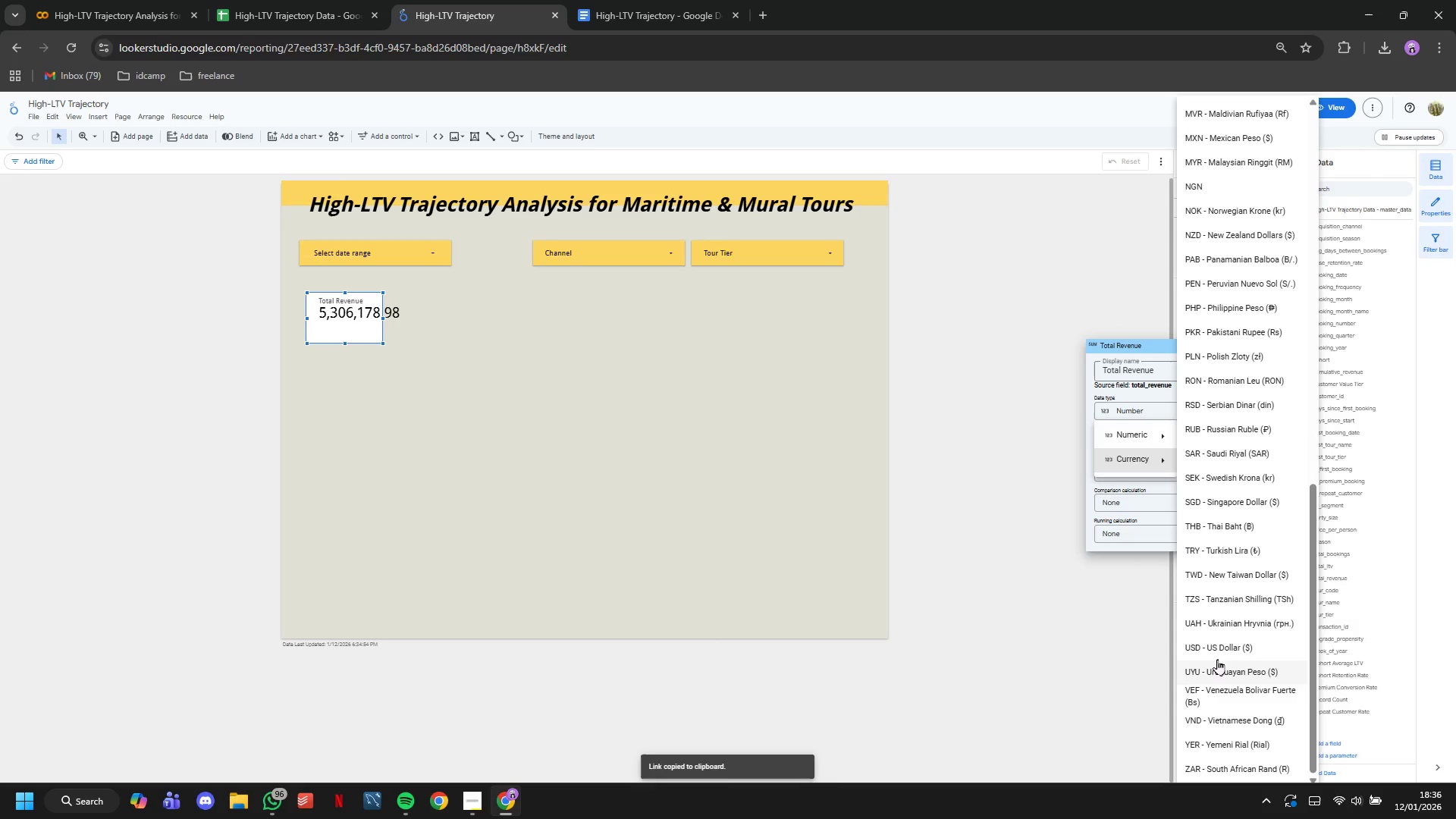 
left_click([1216, 645])
 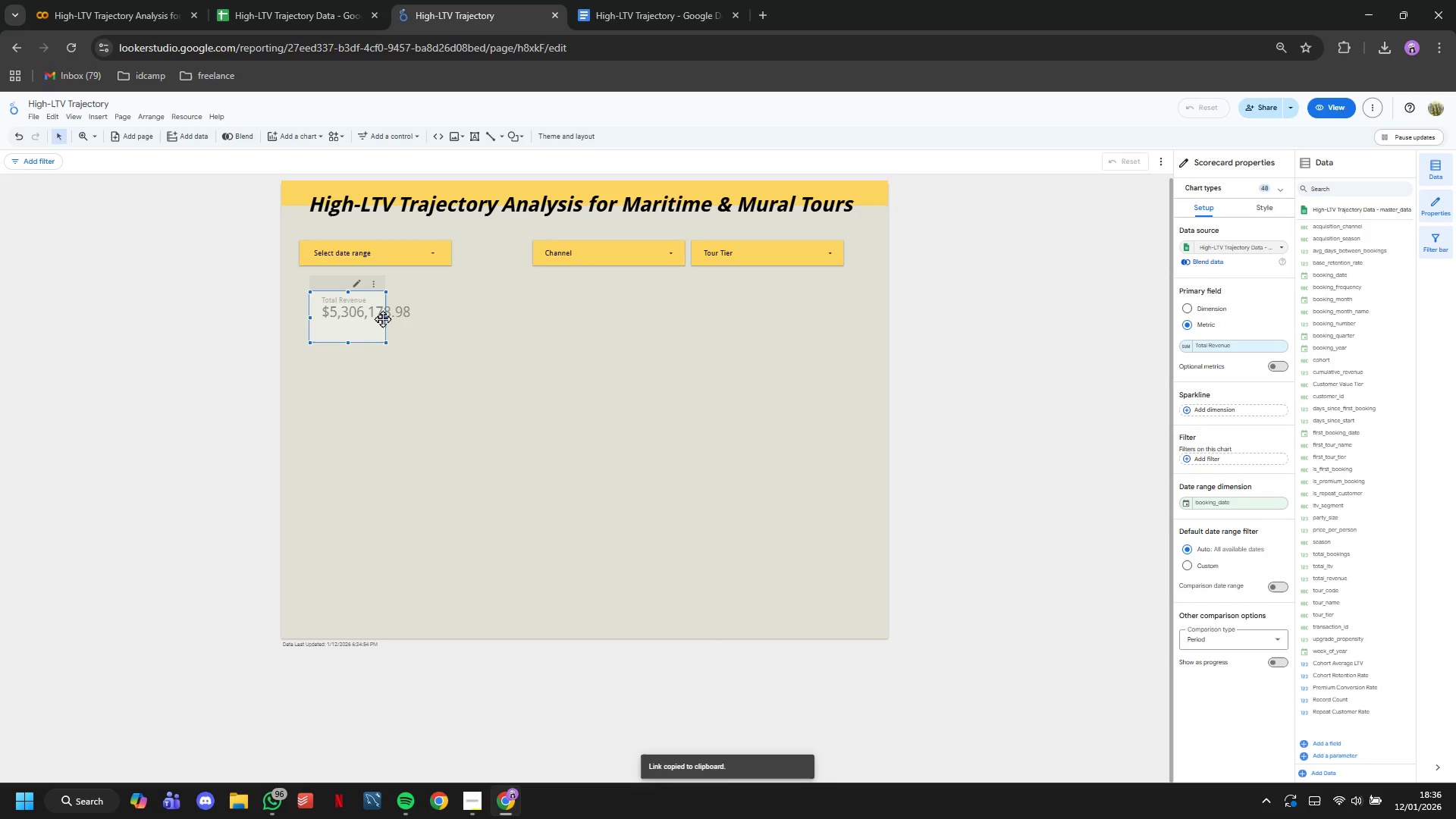 
left_click_drag(start_coordinate=[386, 318], to_coordinate=[424, 322])
 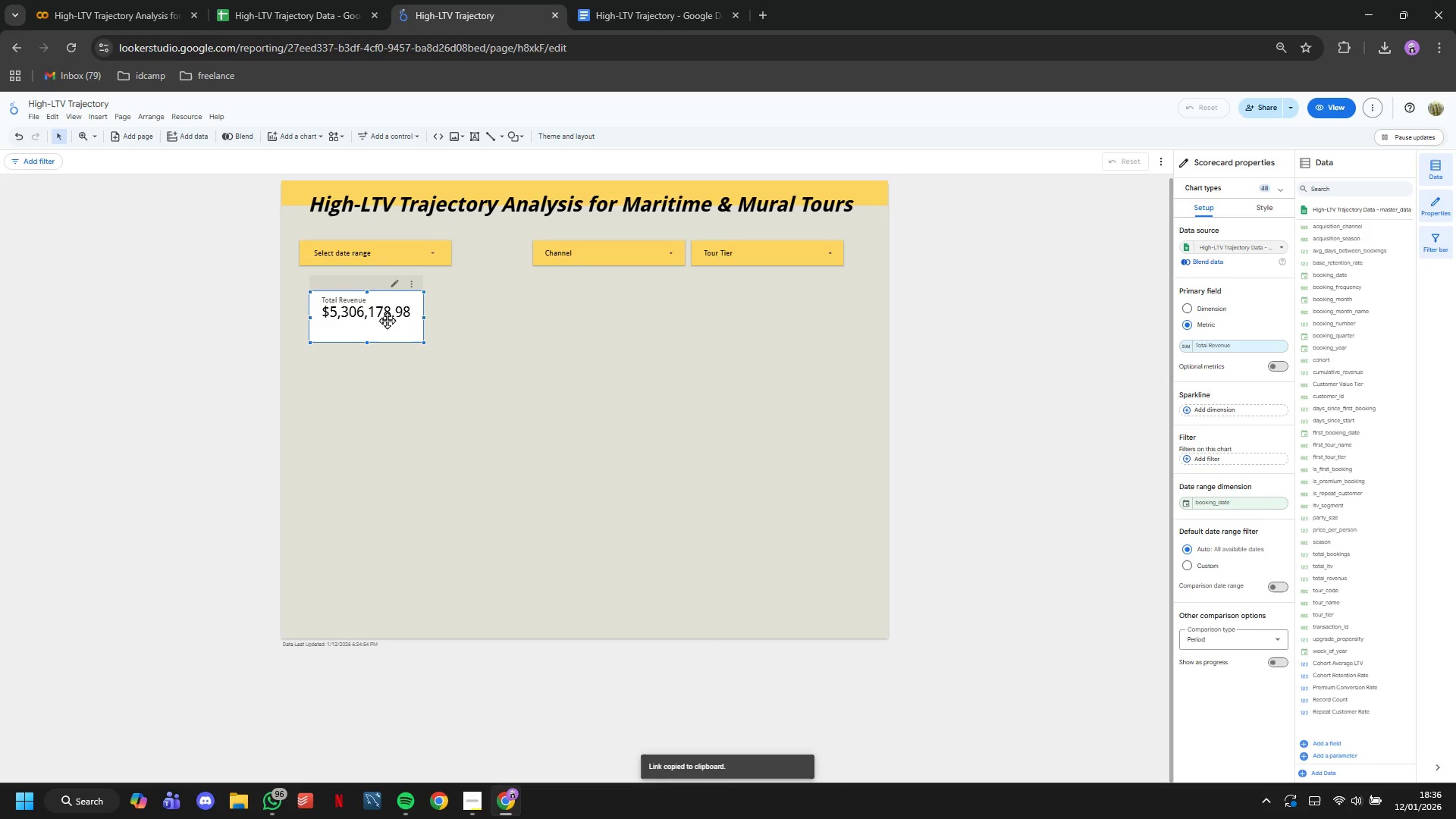 
left_click_drag(start_coordinate=[387, 320], to_coordinate=[377, 320])
 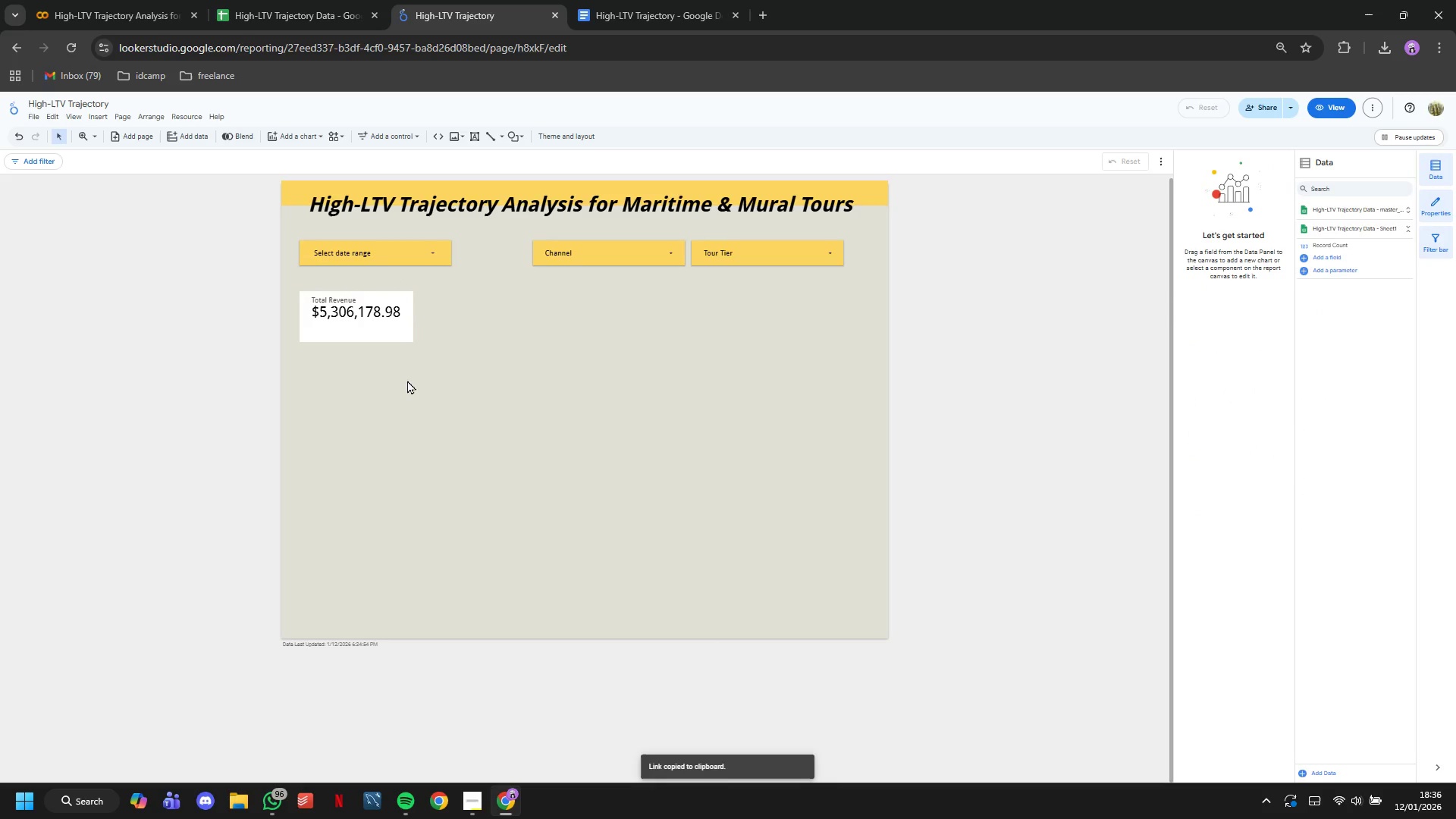 
left_click([392, 328])
 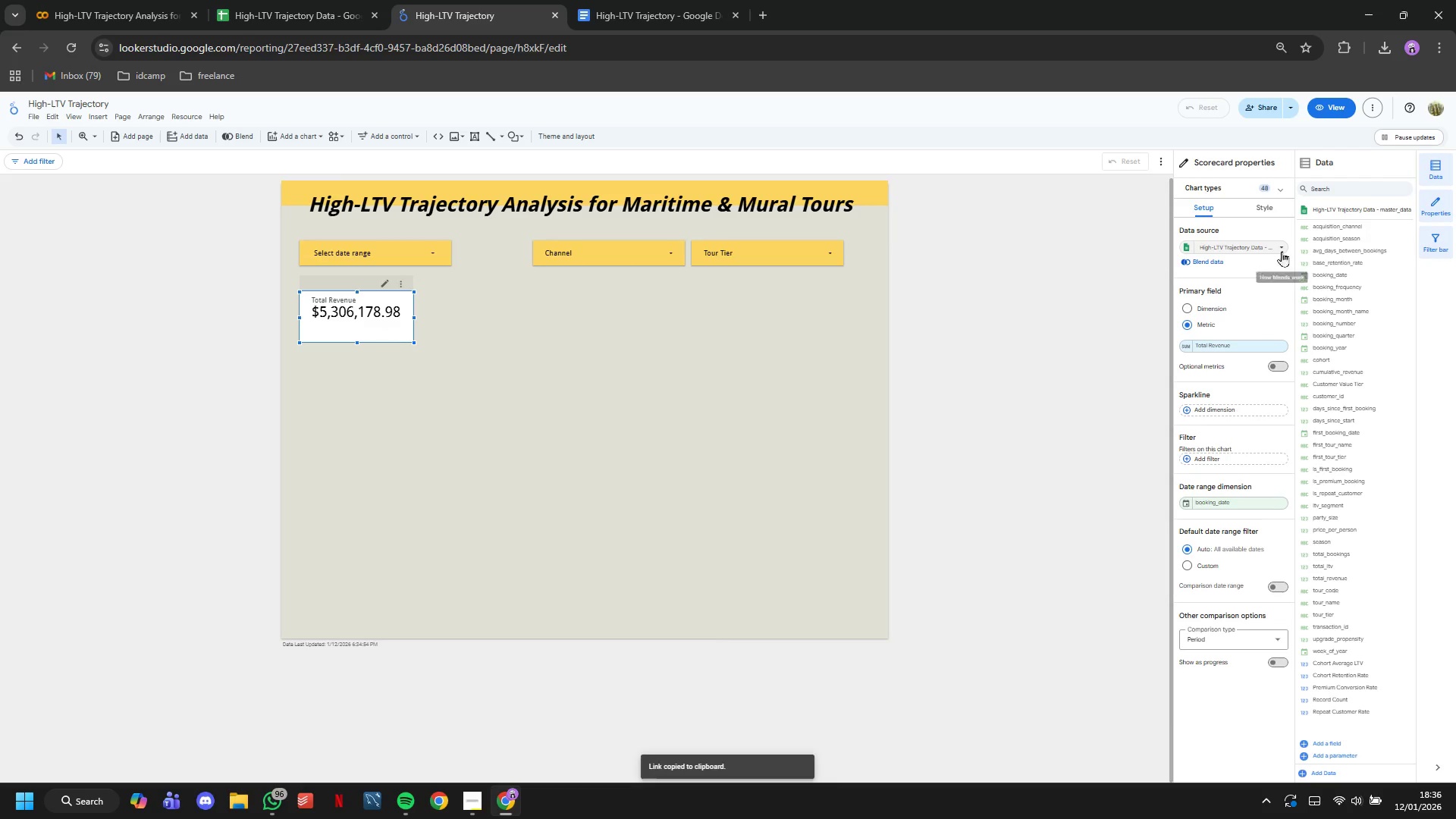 
left_click([1266, 212])
 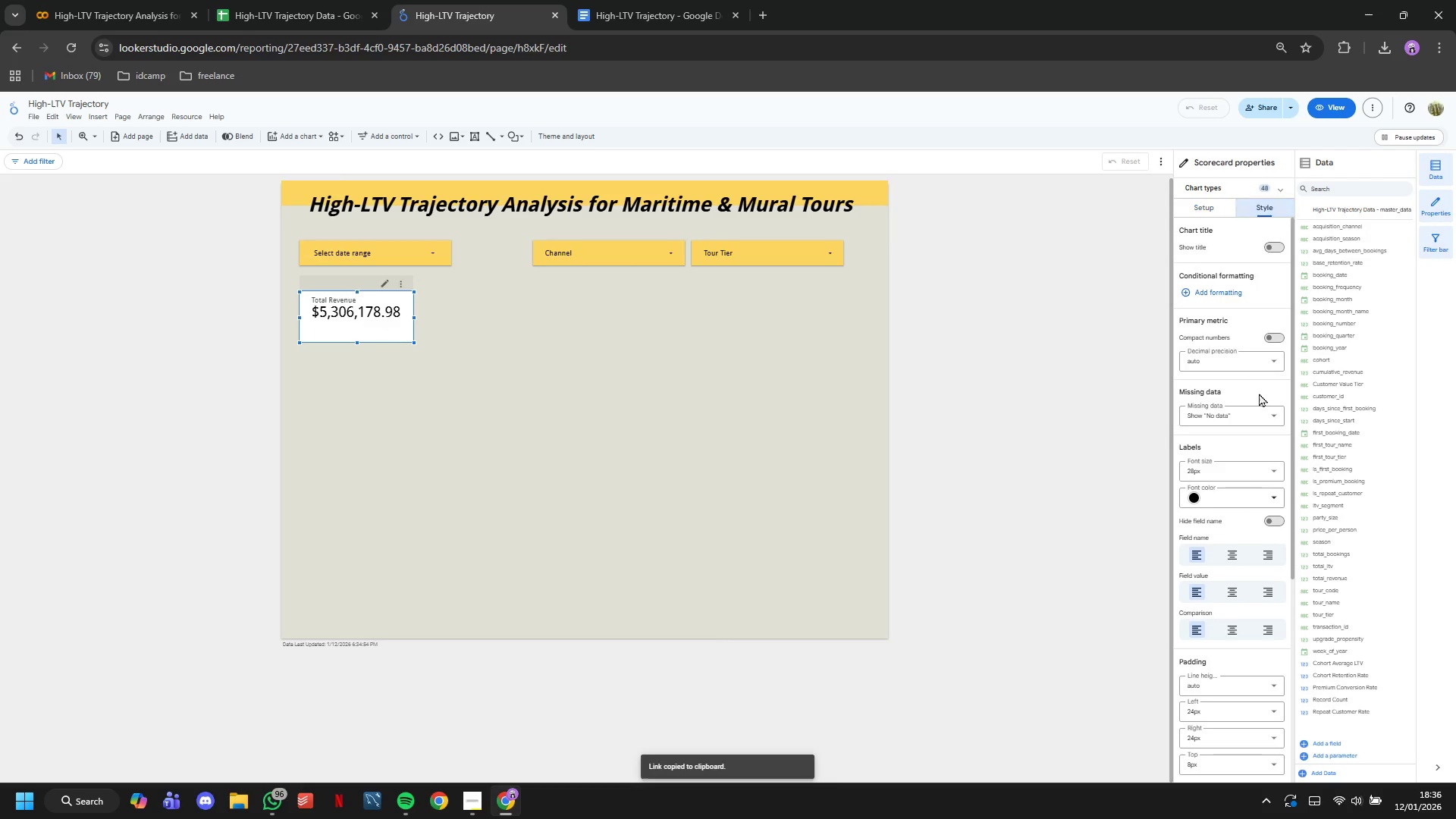 
scroll: coordinate [1269, 461], scroll_direction: down, amount: 11.0
 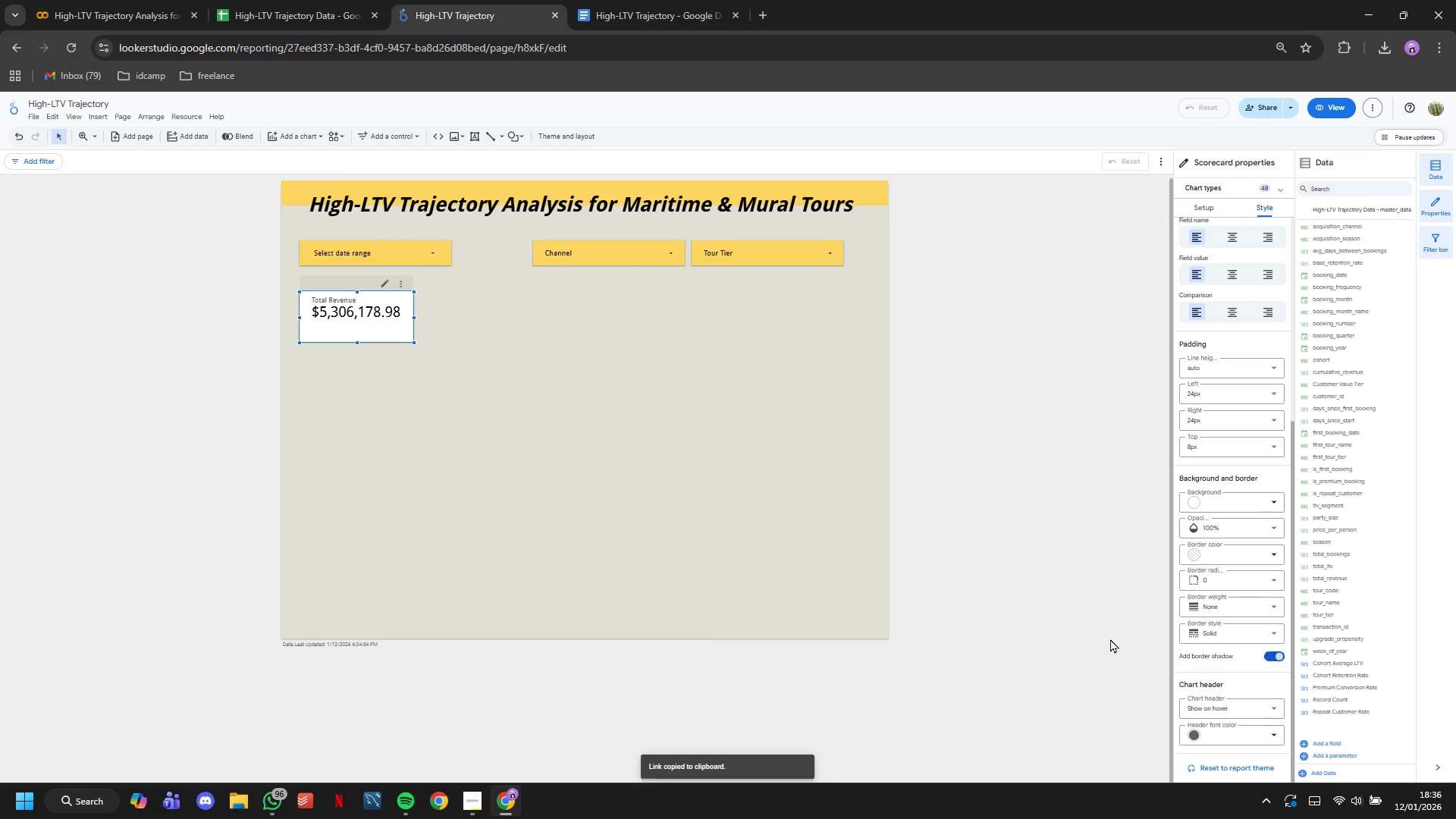 
left_click([504, 497])
 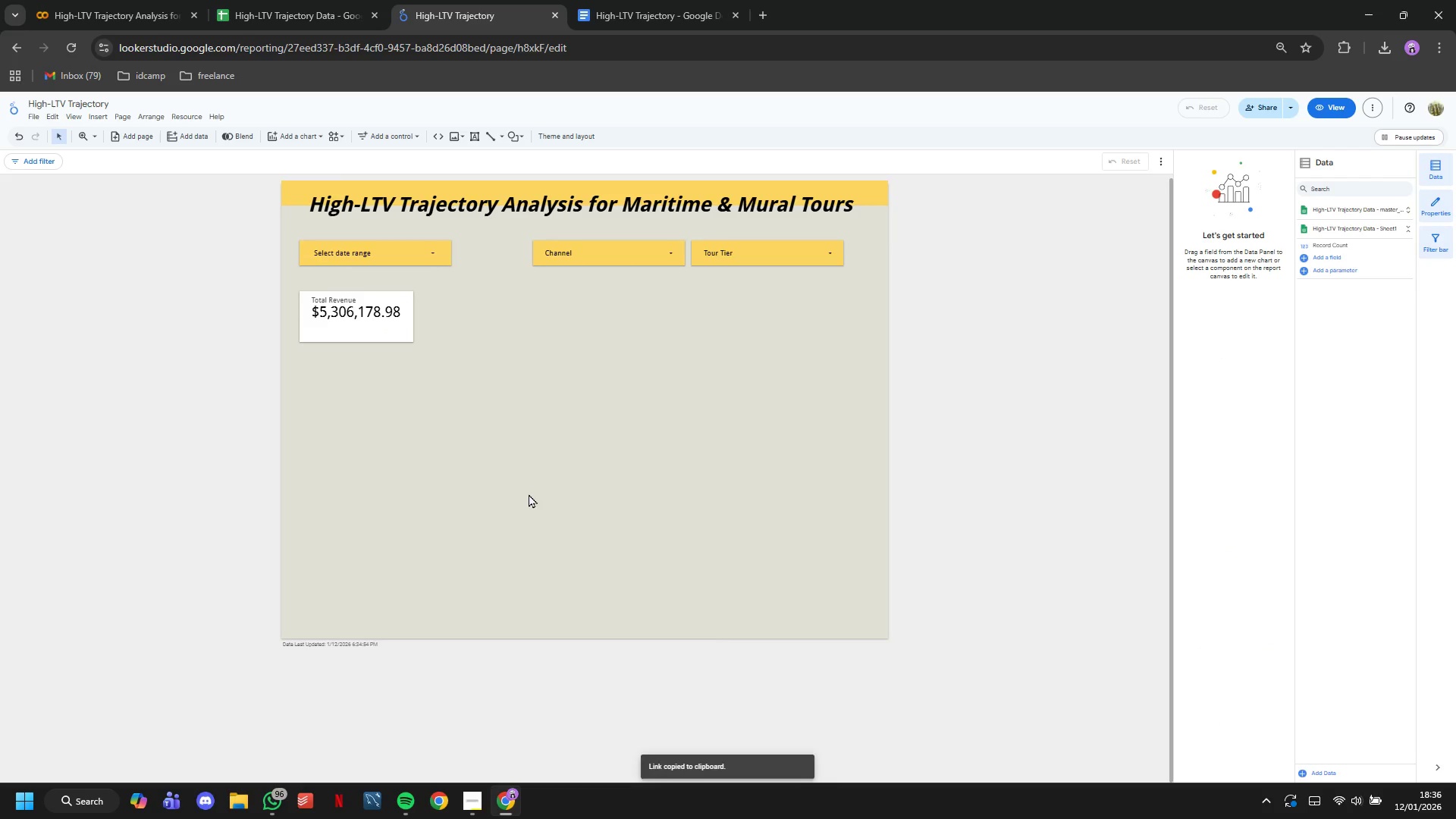 
wait(7.19)
 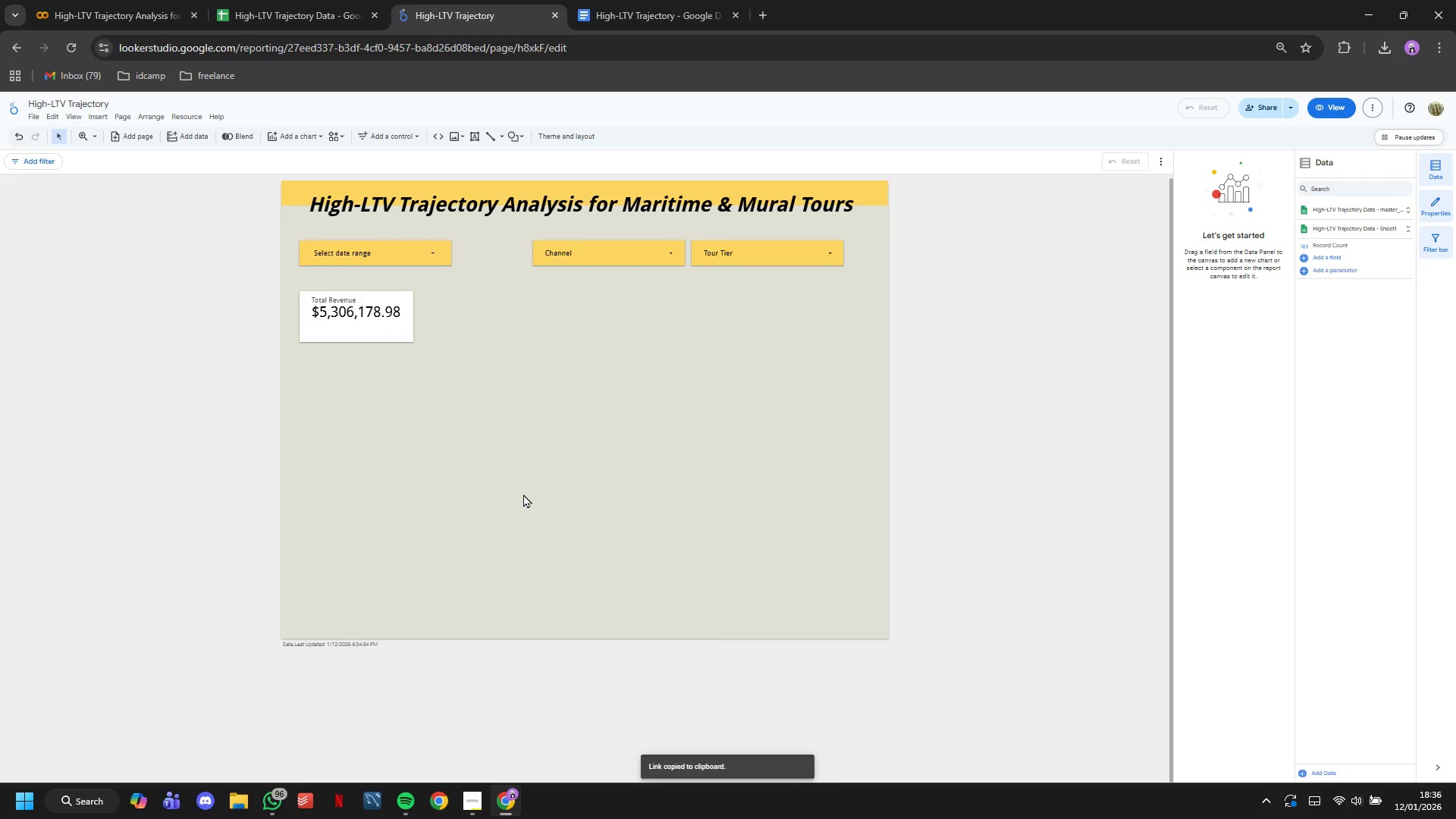 
left_click([392, 335])
 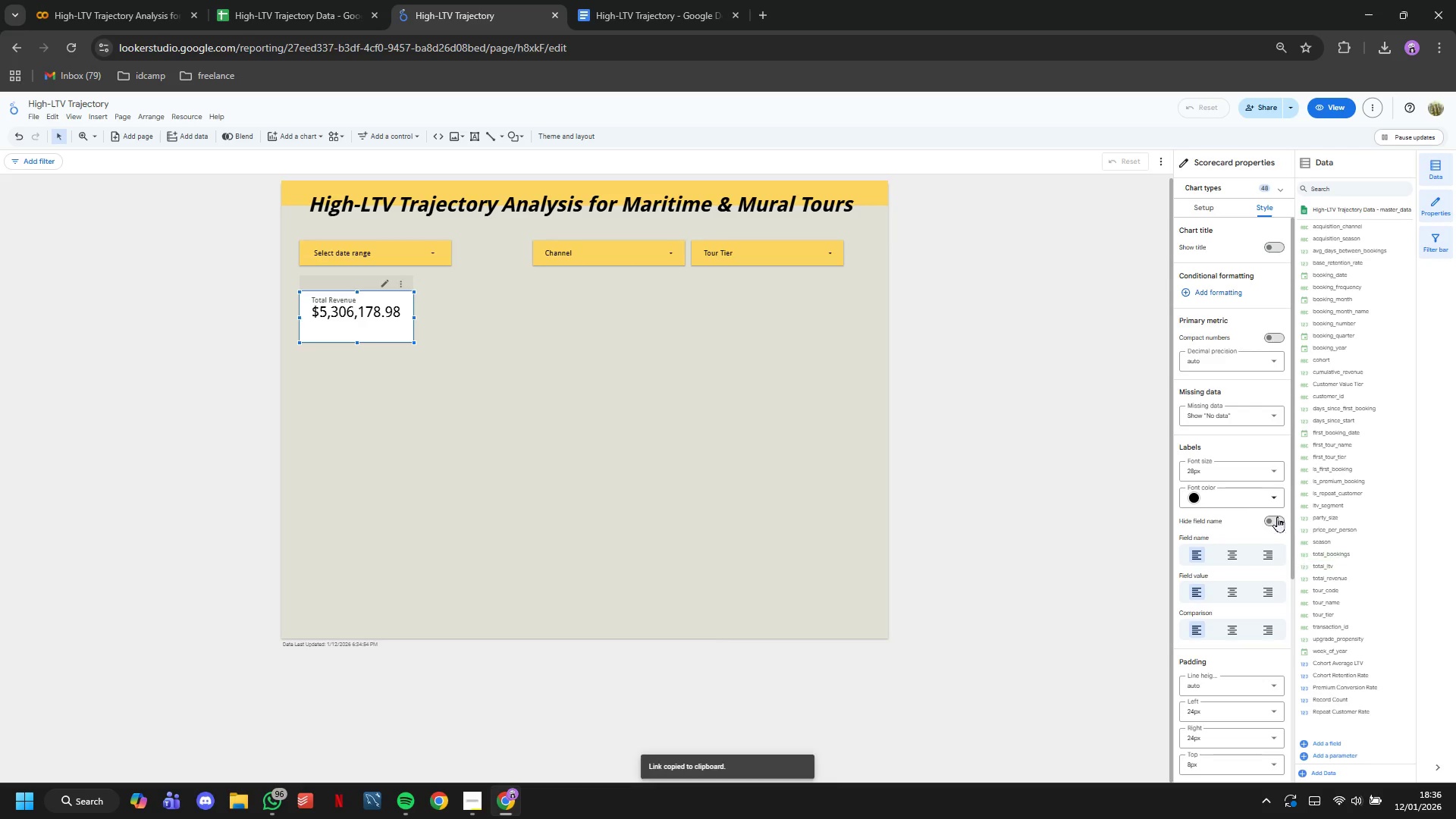 
scroll: coordinate [1241, 504], scroll_direction: down, amount: 4.0
 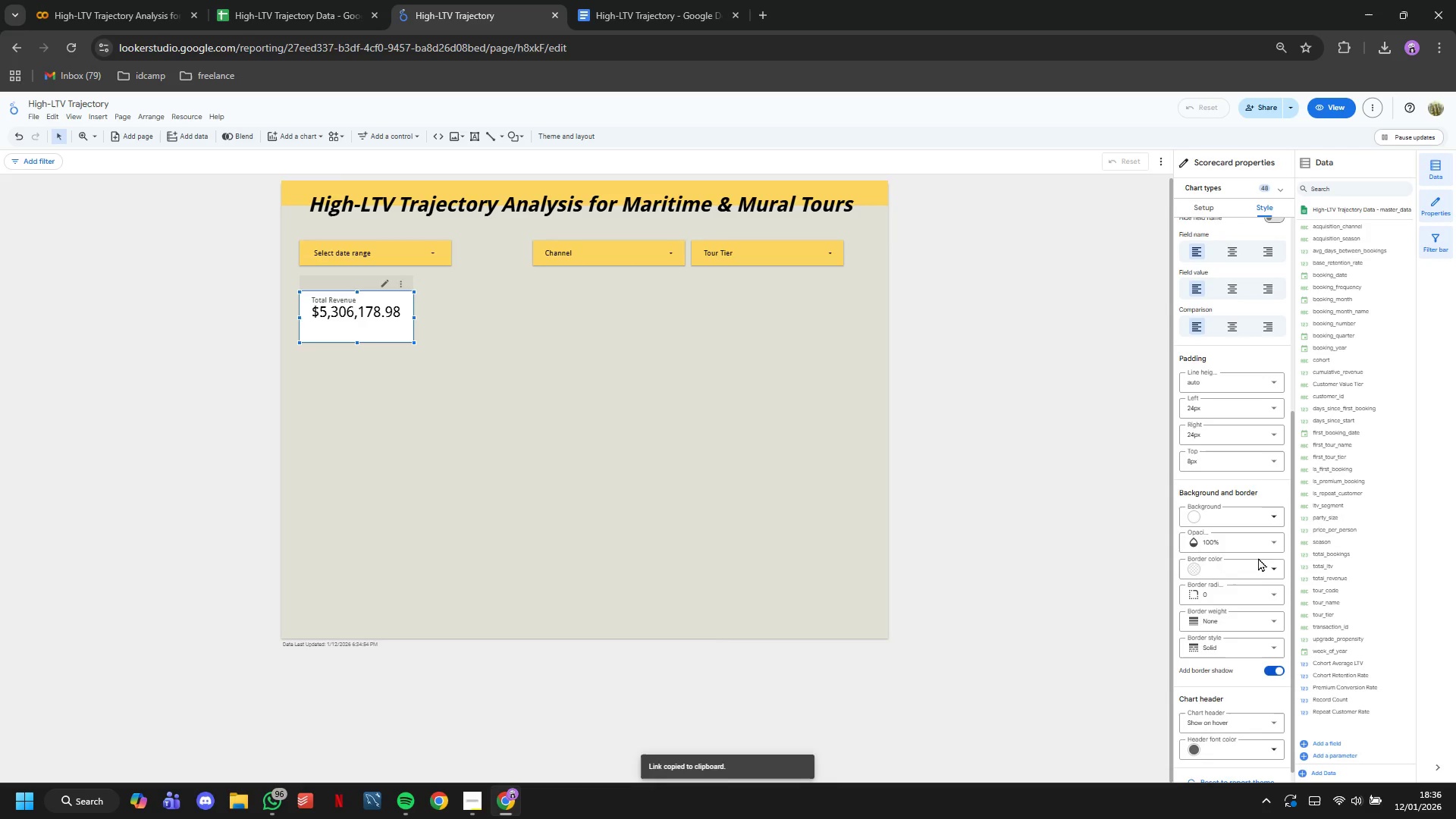 
scroll: coordinate [1259, 551], scroll_direction: up, amount: 4.0
 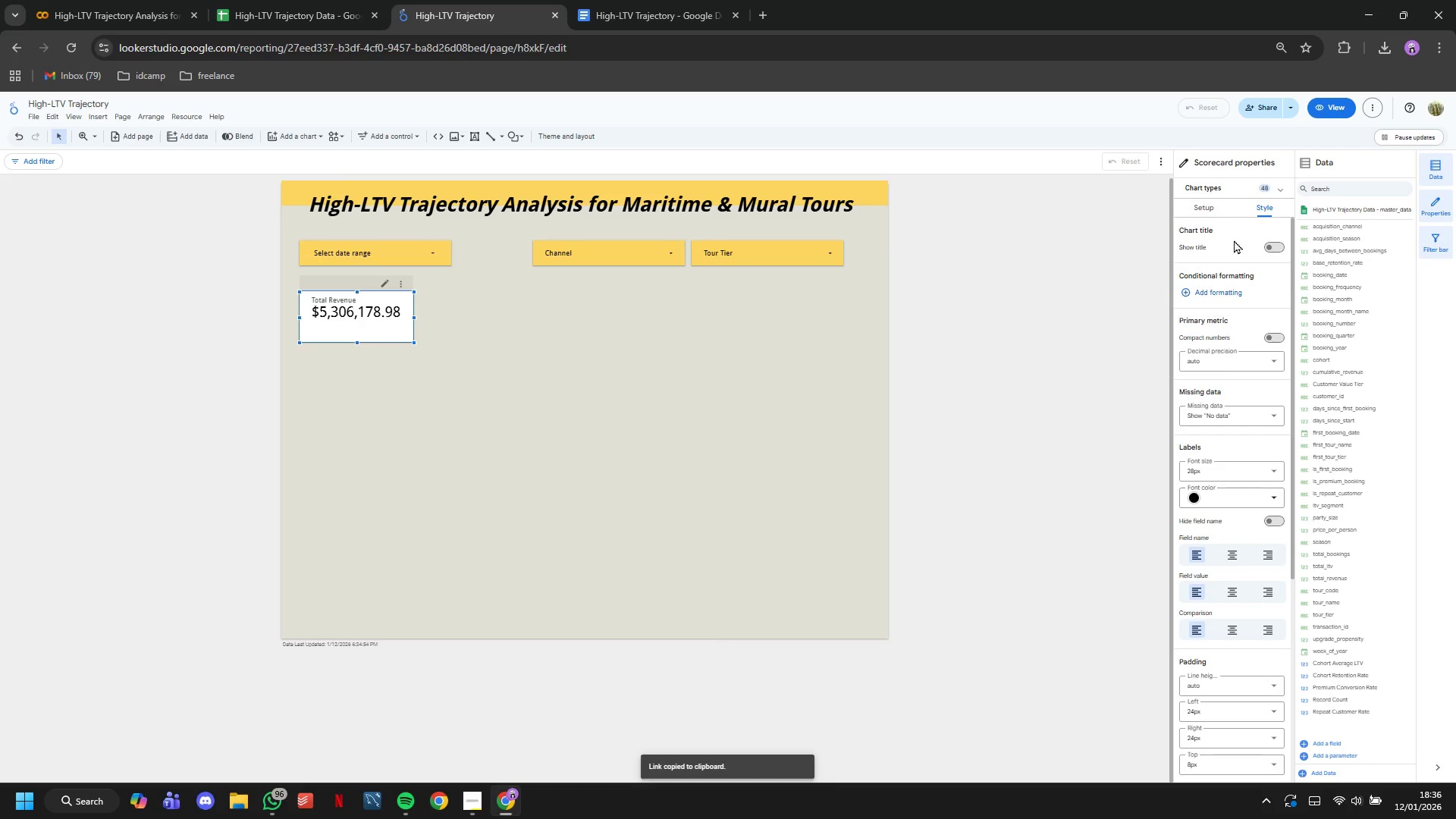 
left_click([1216, 209])
 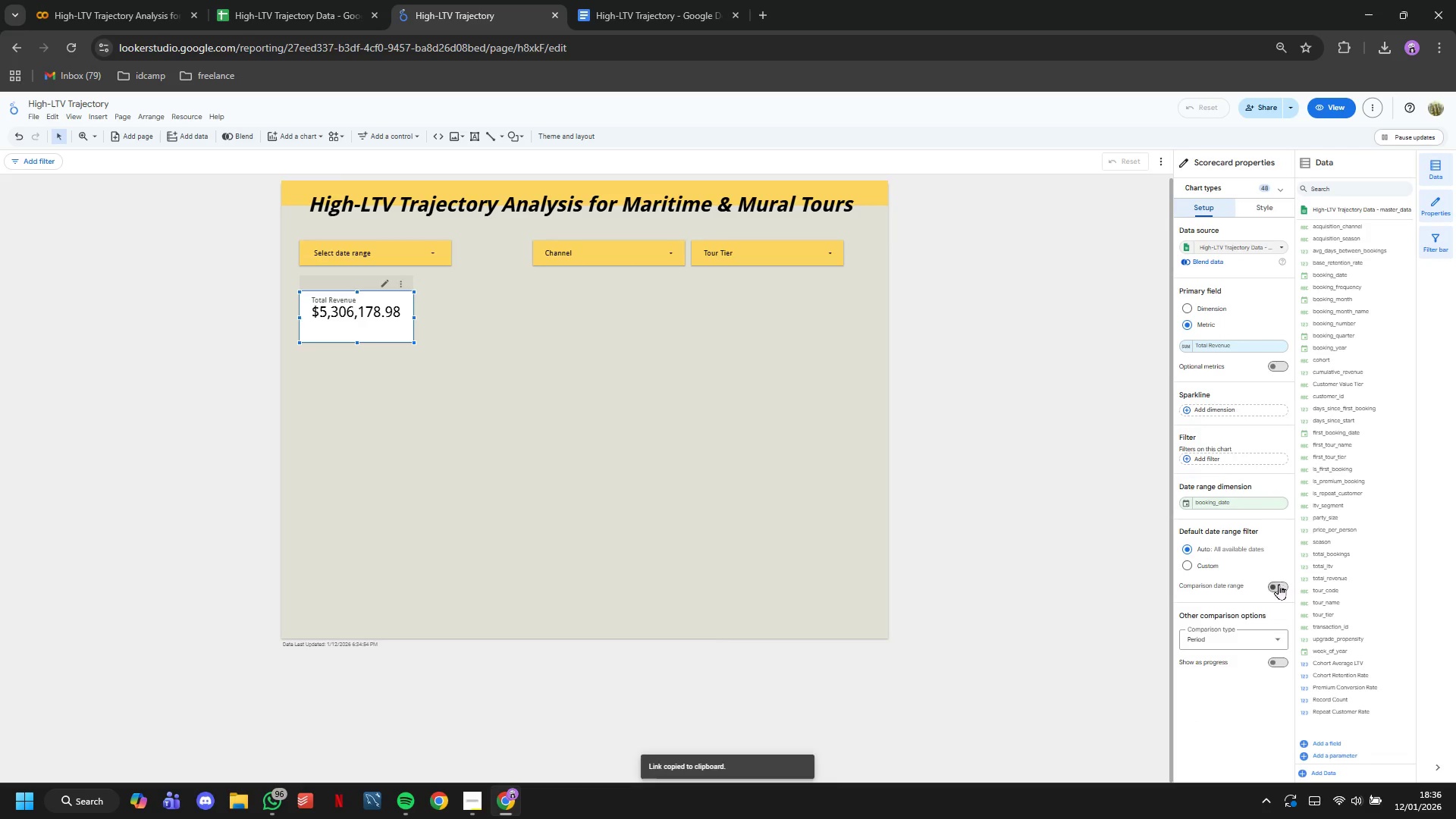 
left_click([1278, 585])
 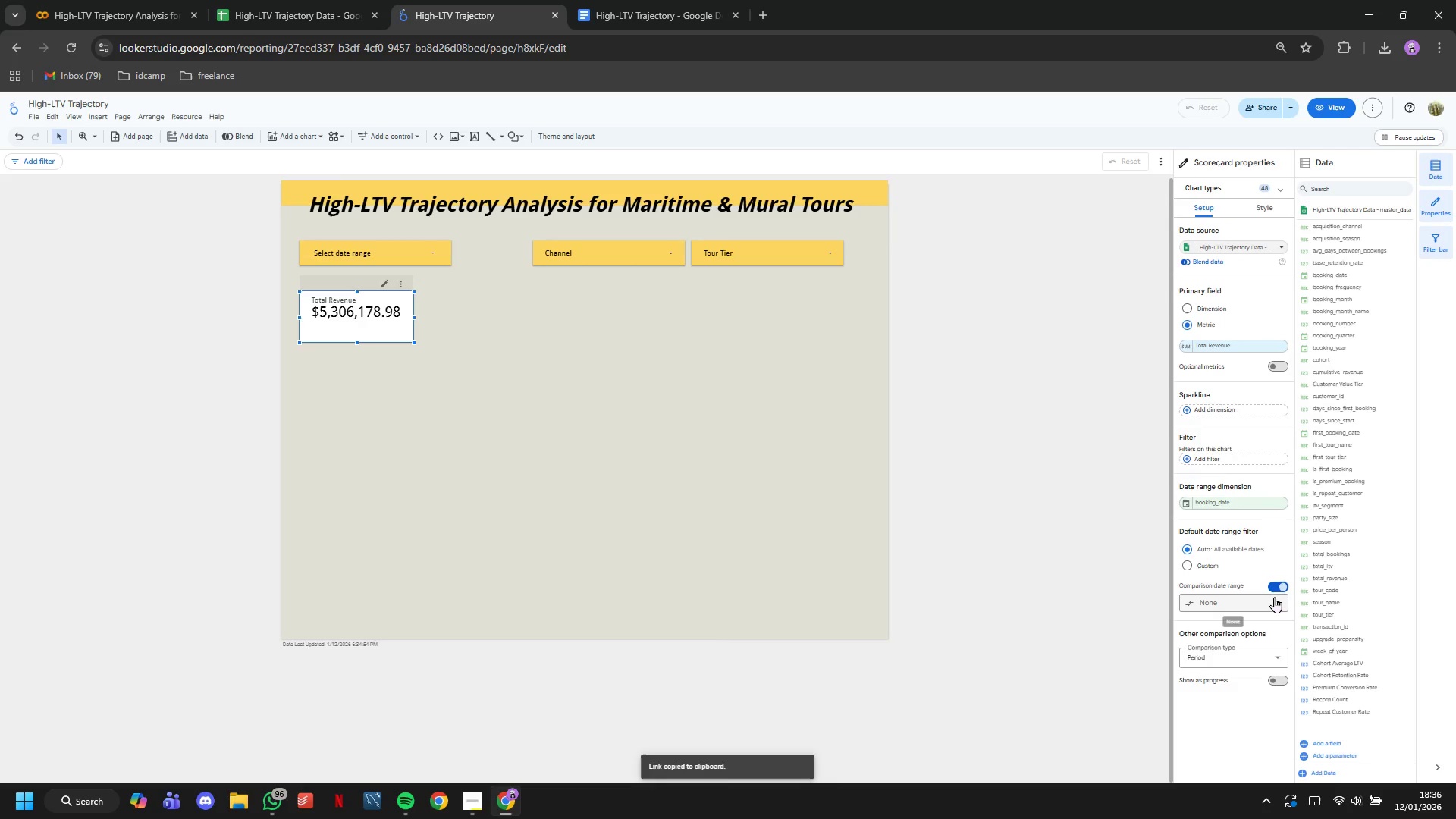 
left_click([1273, 598])
 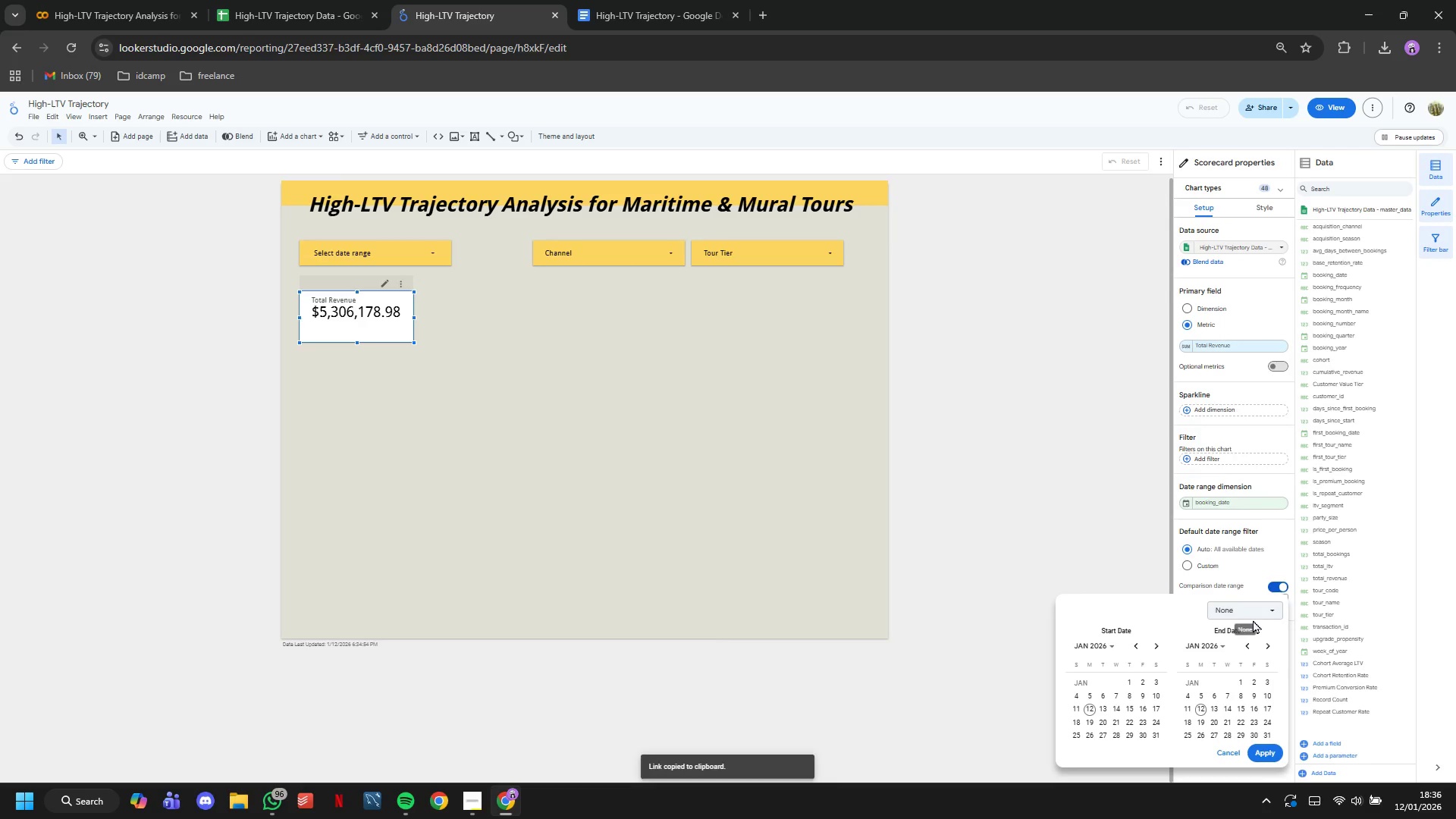 
double_click([1253, 615])
 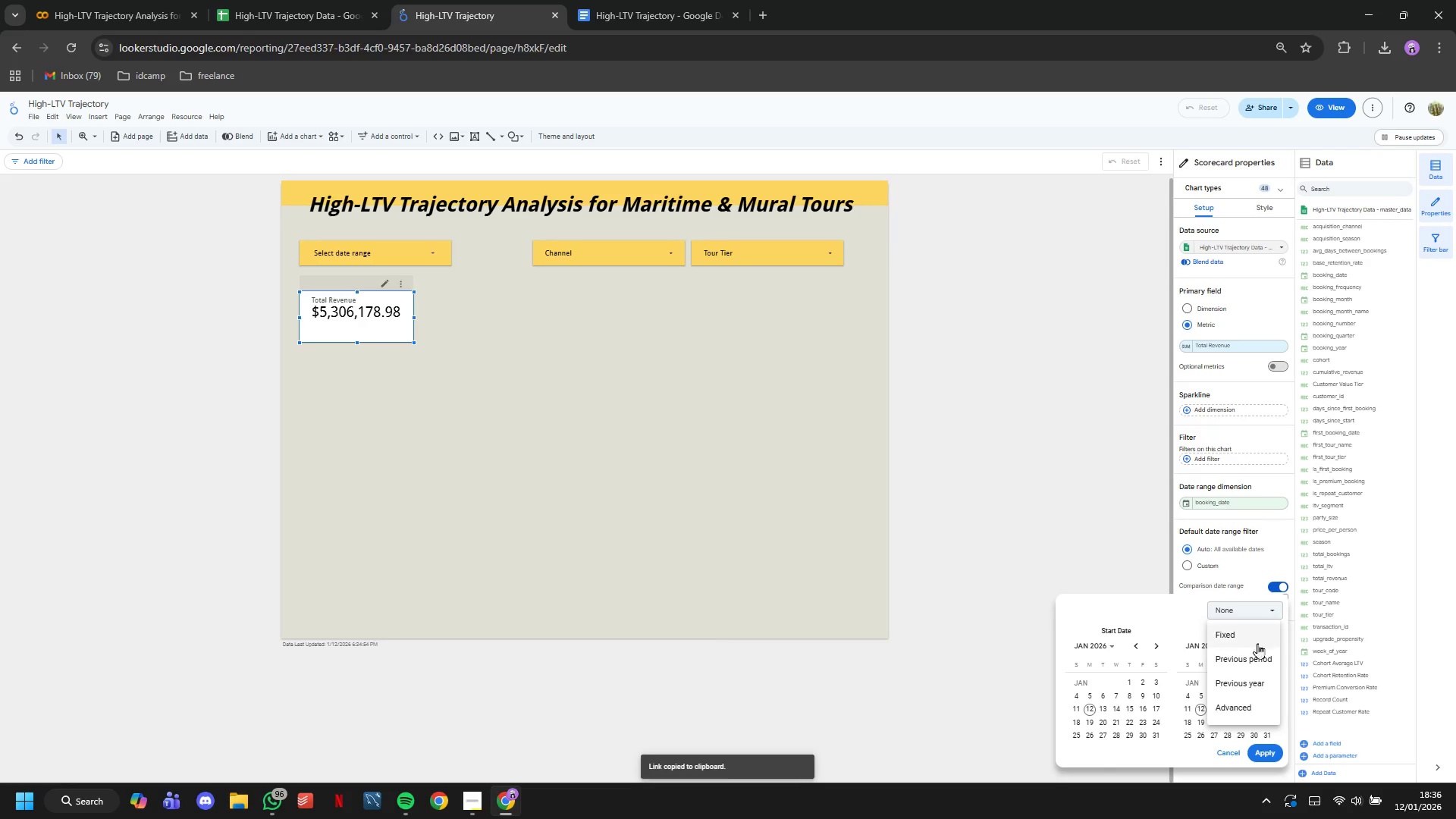 
left_click([1260, 656])
 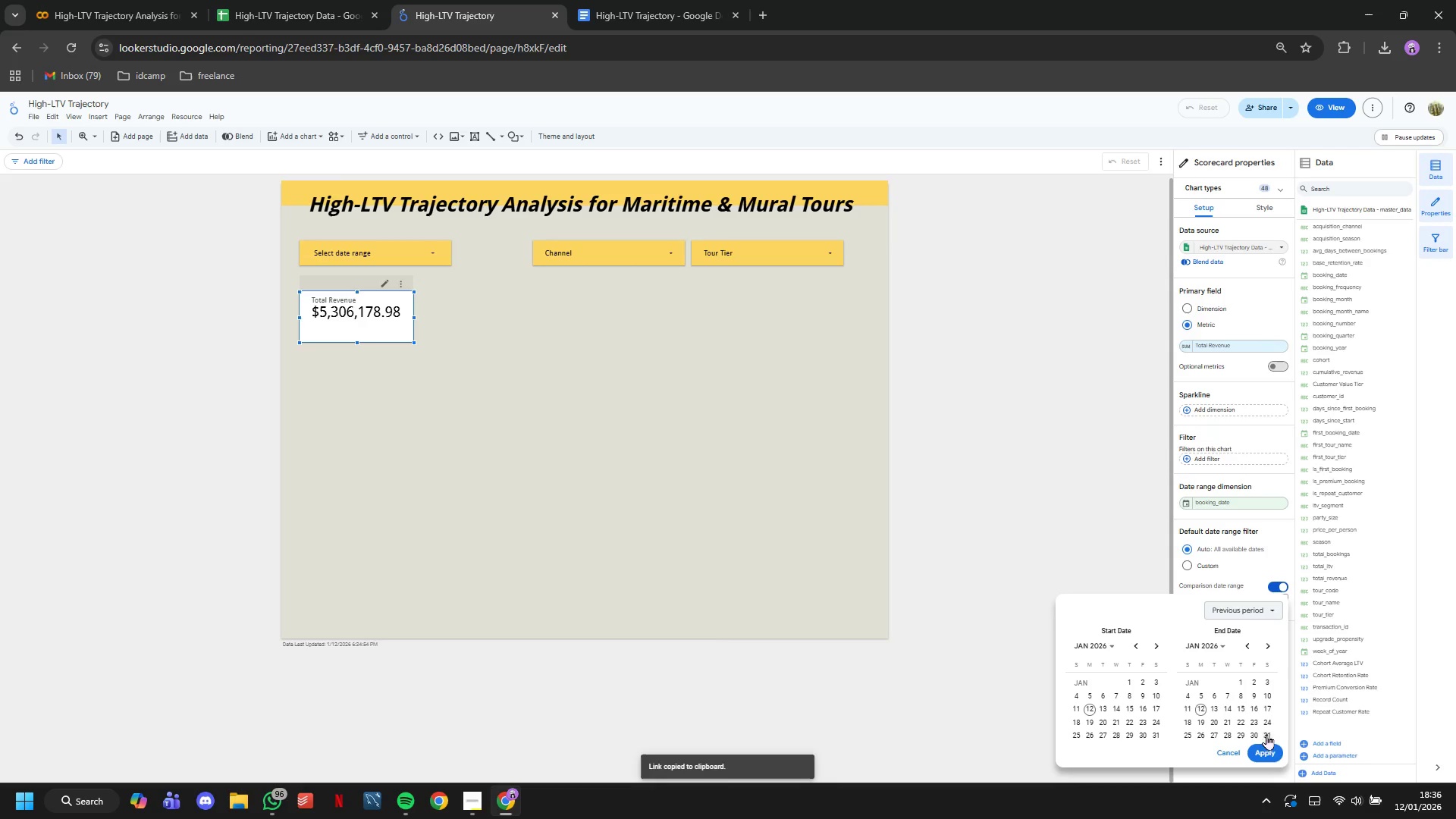 
left_click([1268, 757])
 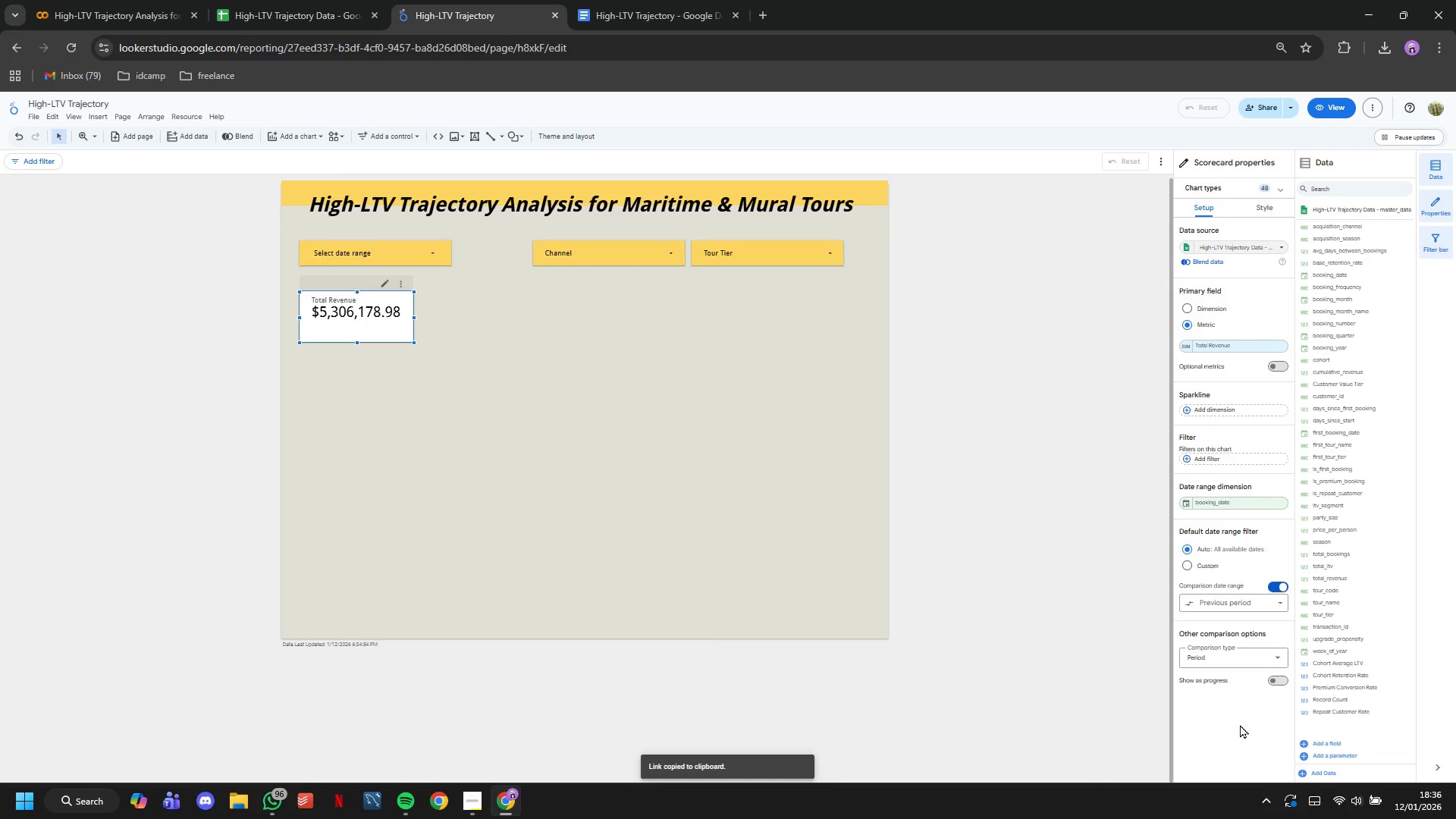 
left_click([360, 246])
 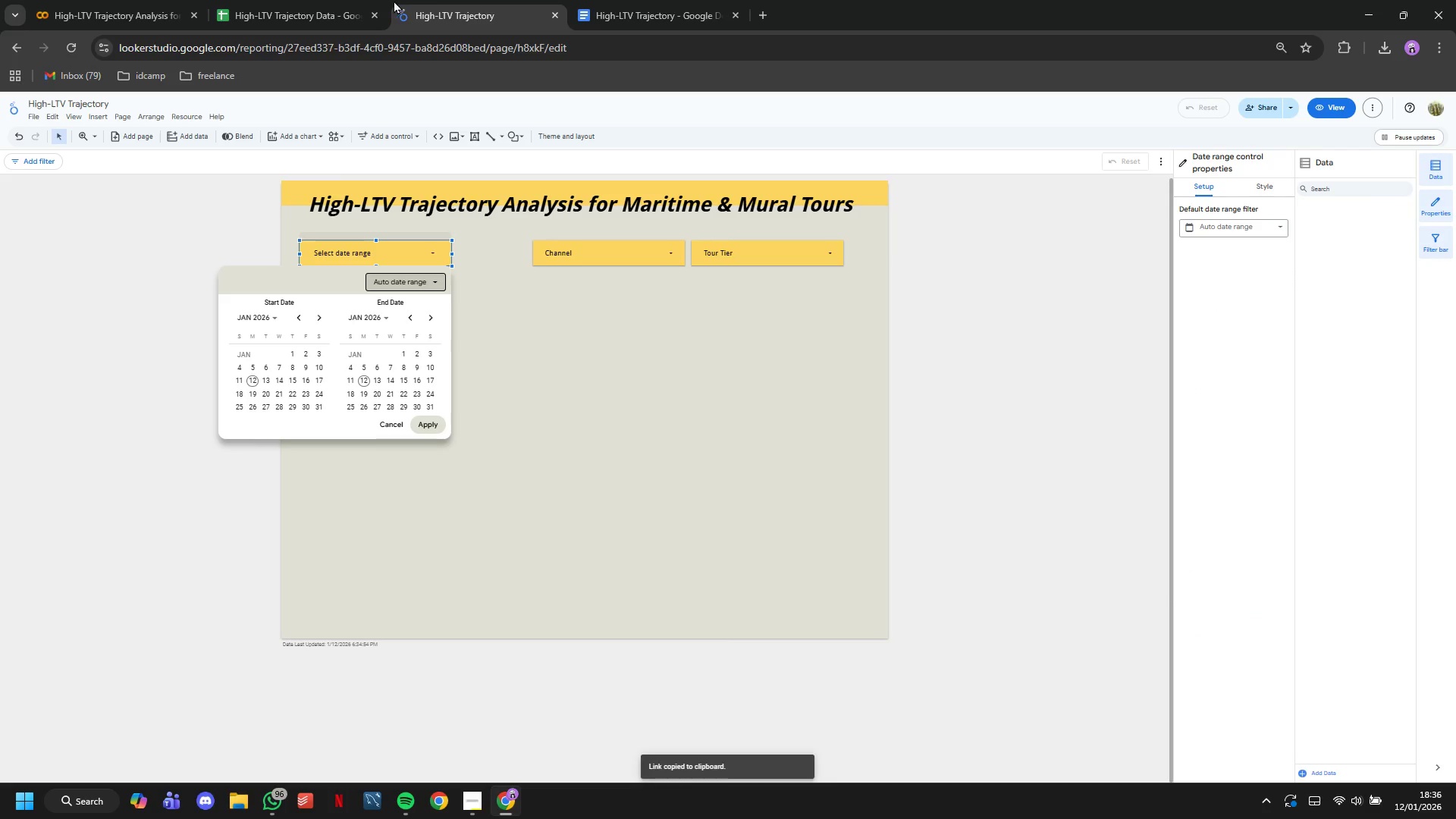 
wait(7.11)
 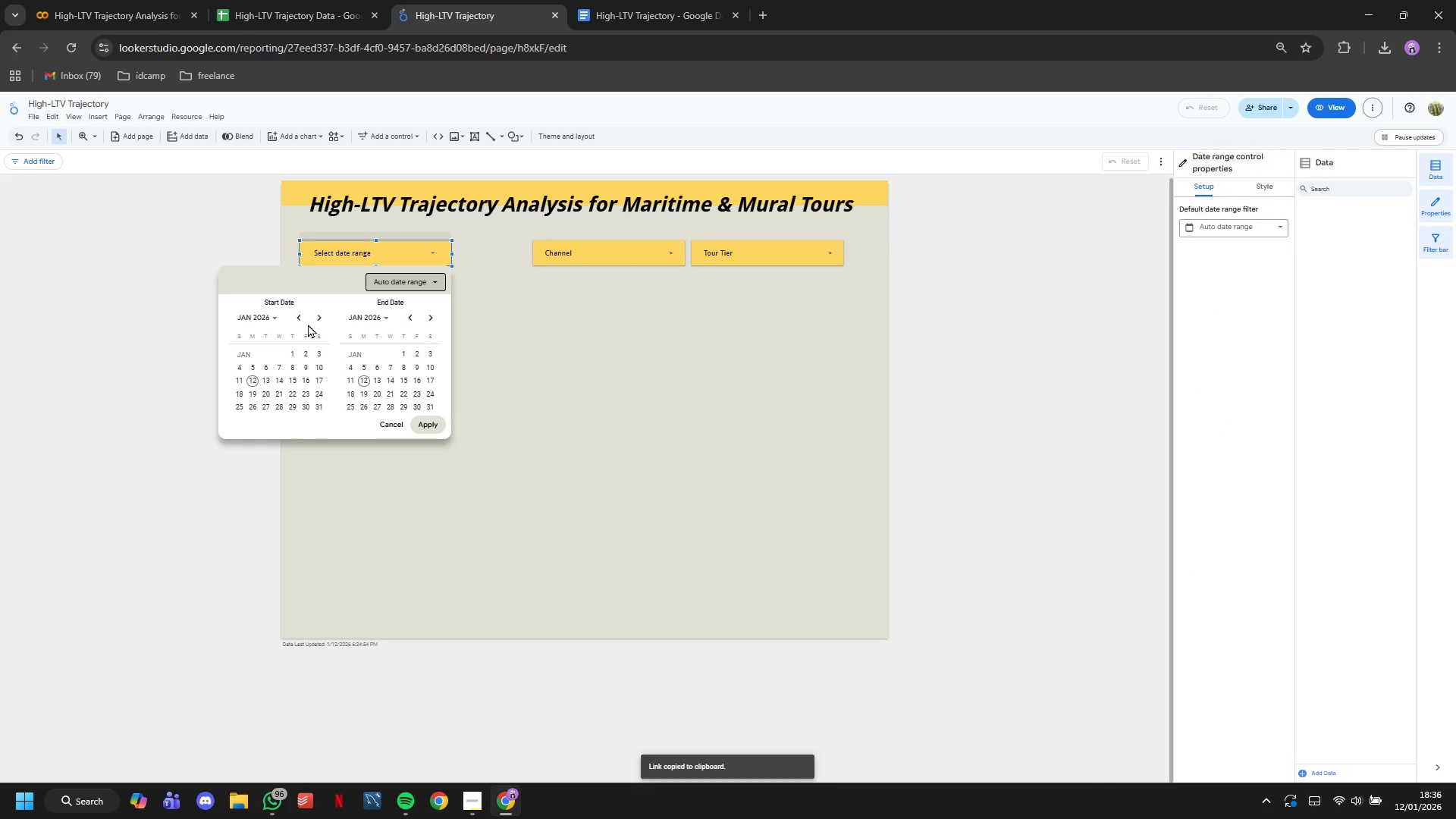 
left_click_drag(start_coordinate=[623, 747], to_coordinate=[337, 714])
 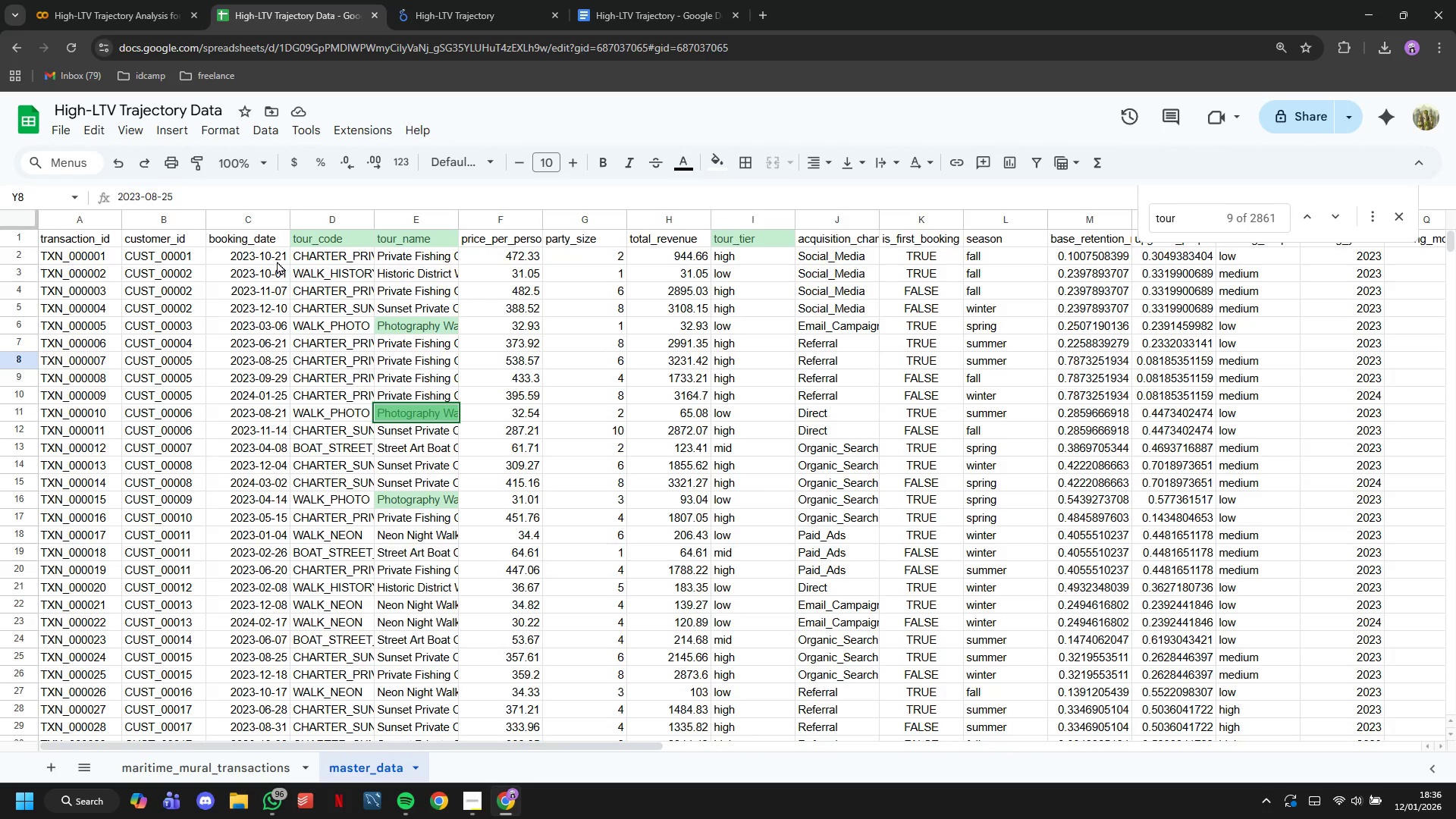 
scroll: coordinate [277, 261], scroll_direction: up, amount: 3.0
 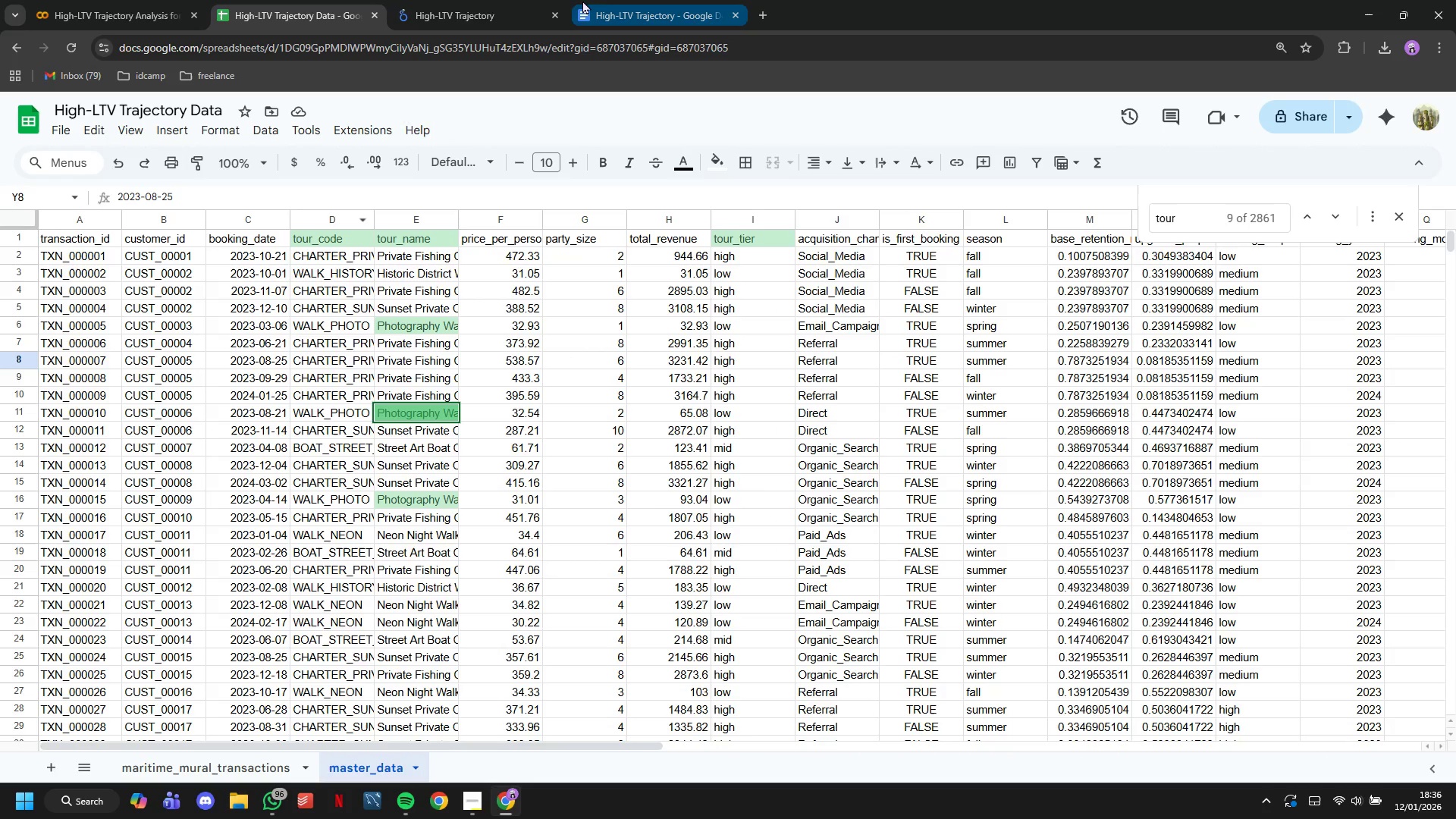 
left_click([599, 0])
 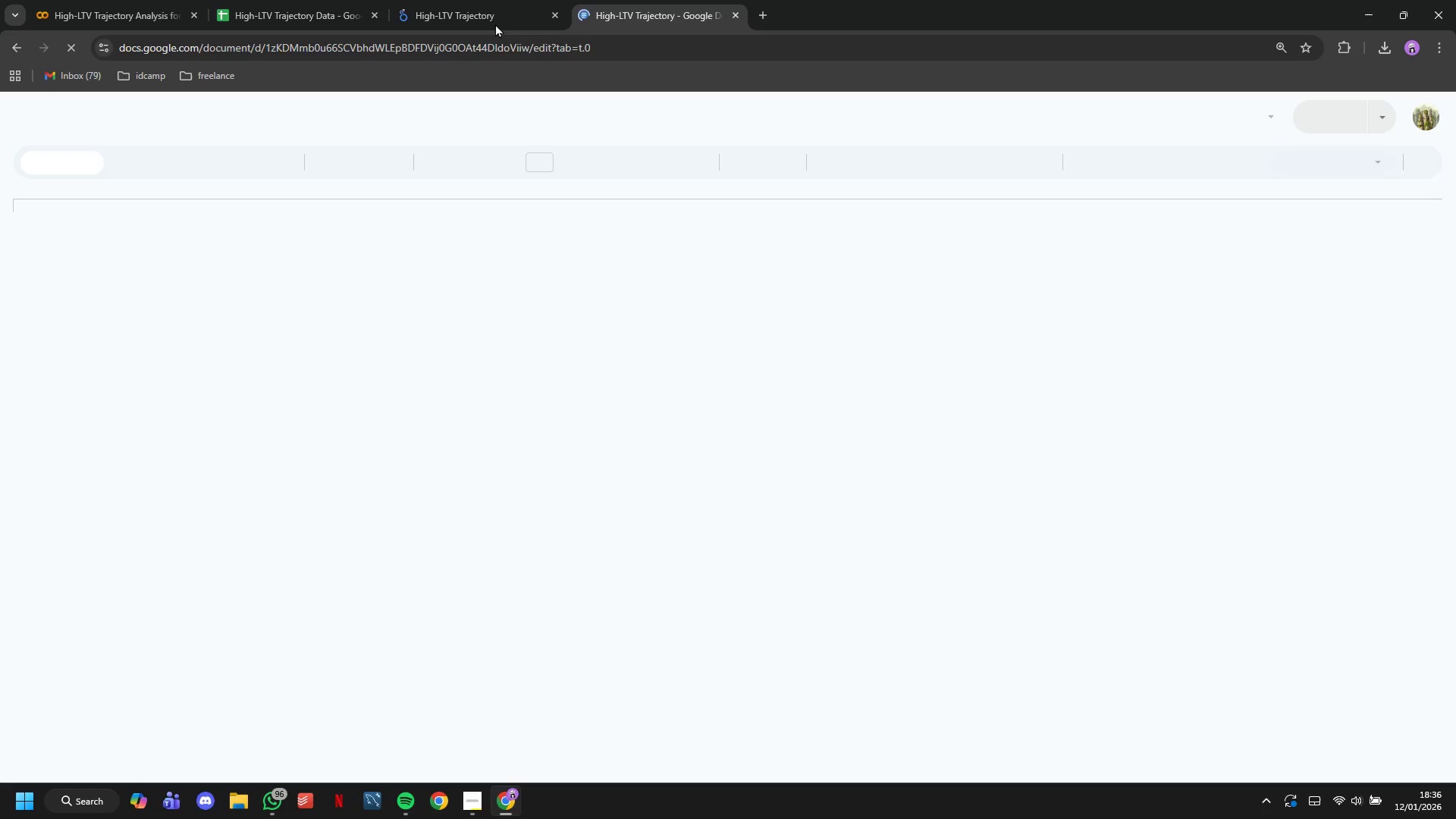 
left_click([494, 15])
 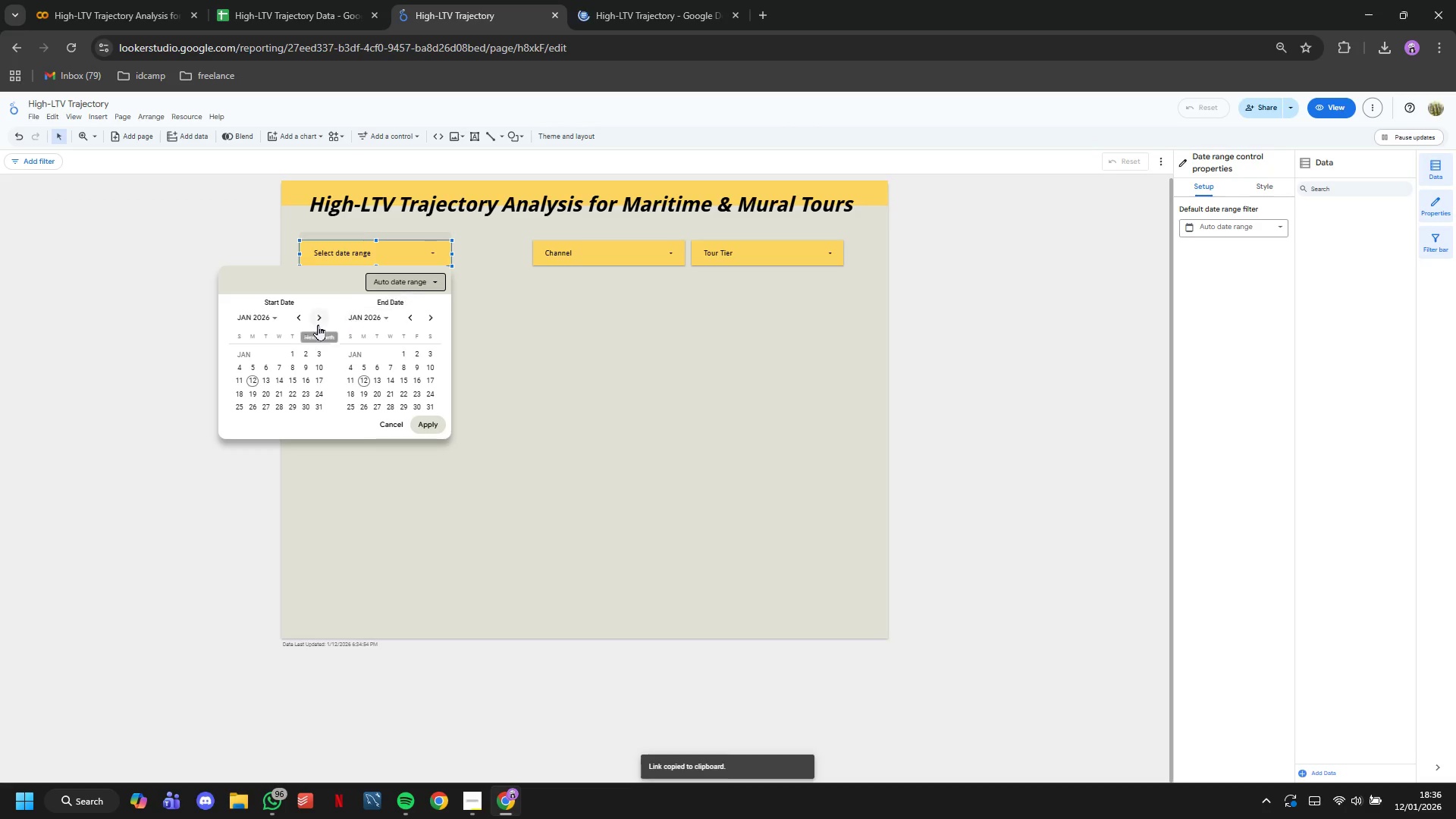 
left_click([388, 284])
 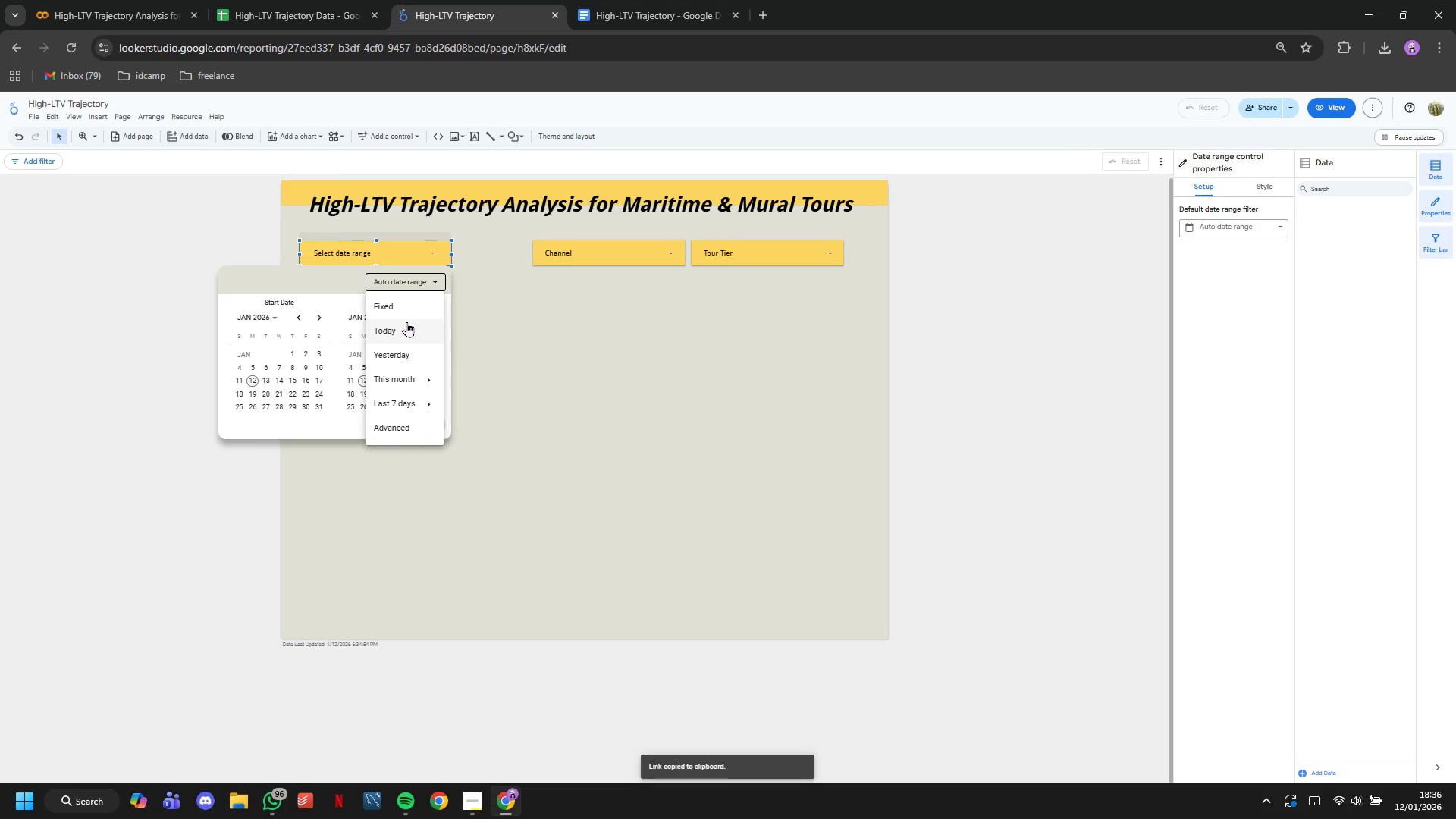 
left_click([400, 312])
 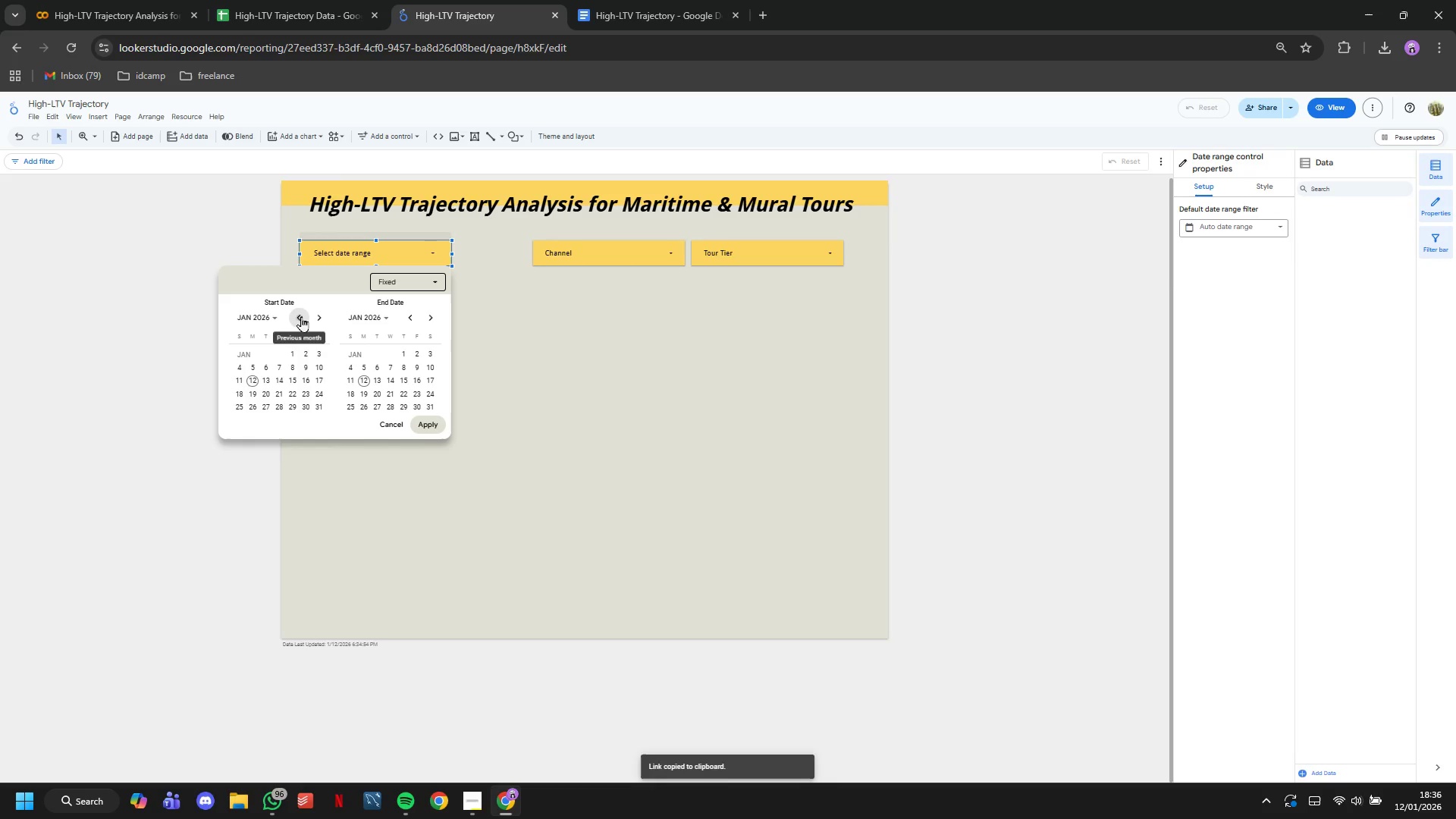 
double_click([301, 316])
 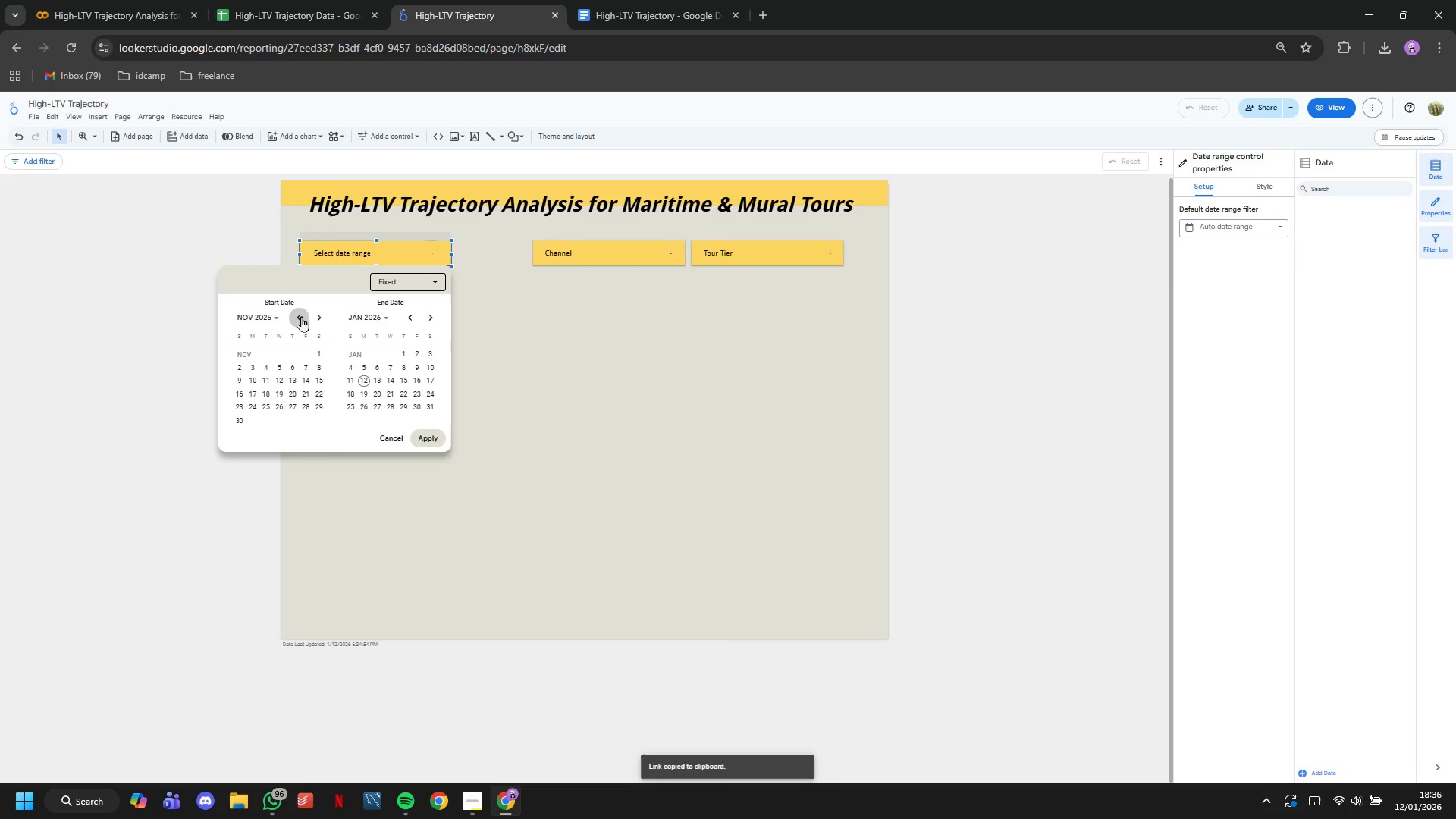 
triple_click([301, 316])
 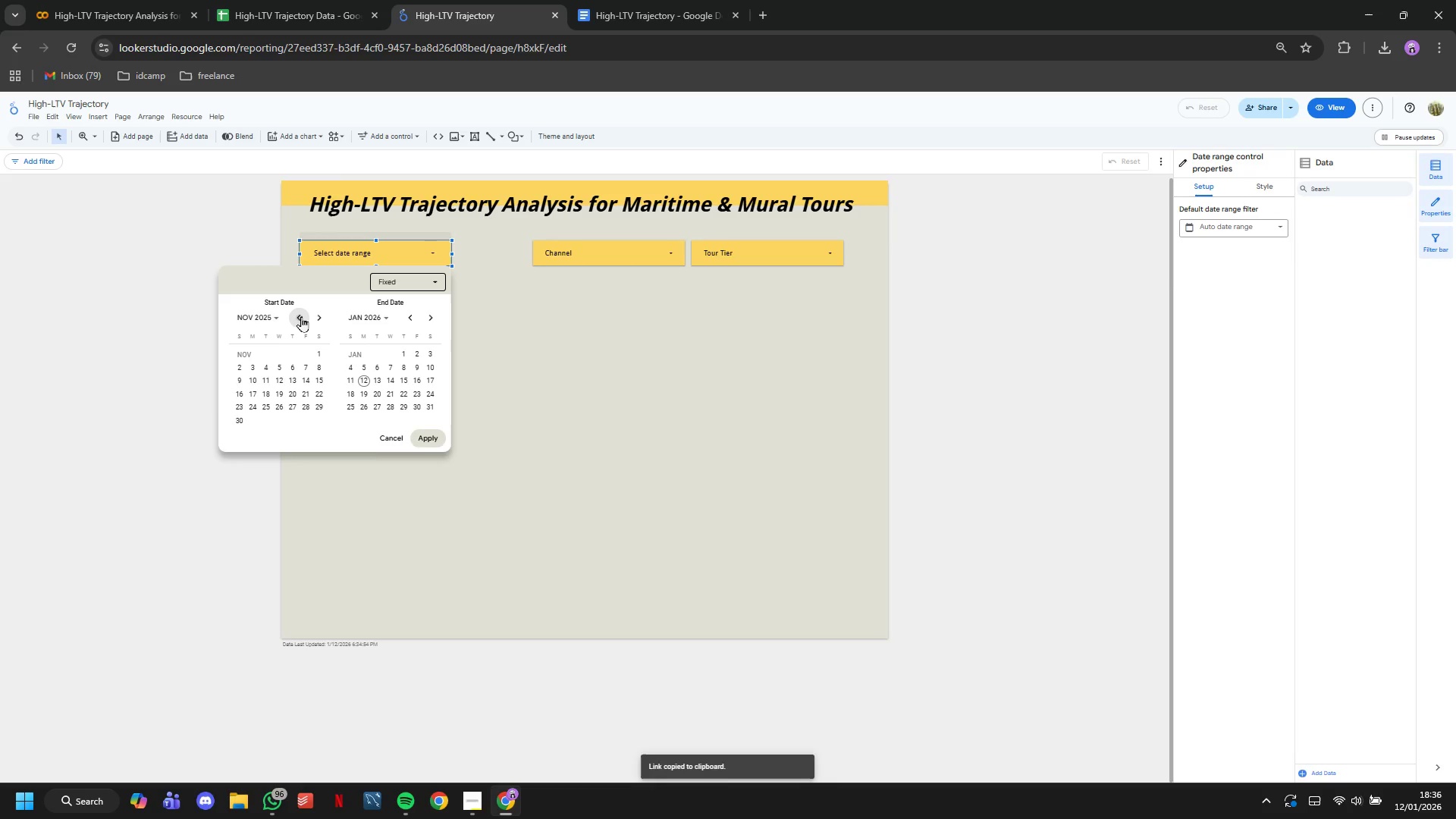 
triple_click([301, 316])
 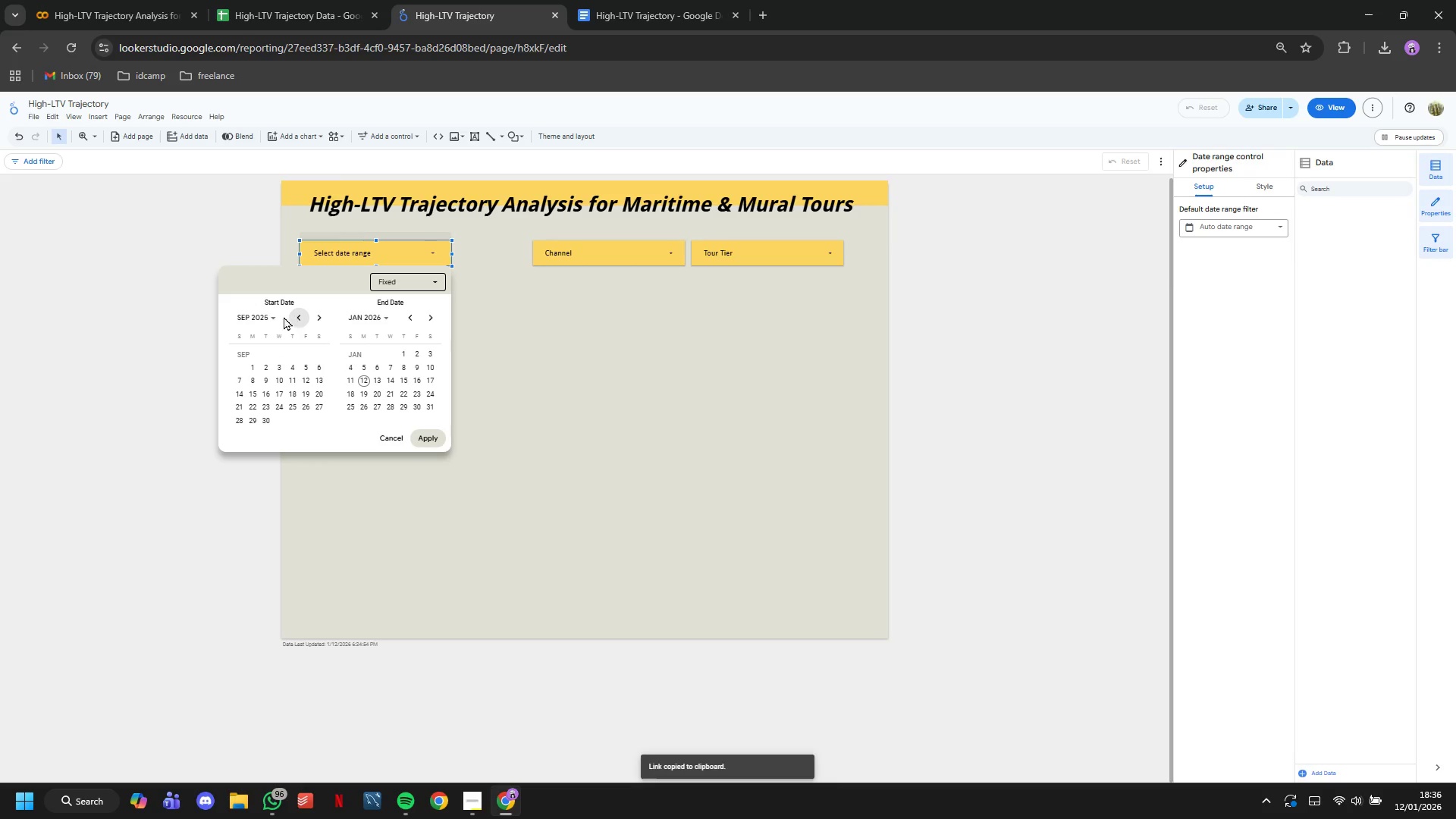 
left_click([269, 316])
 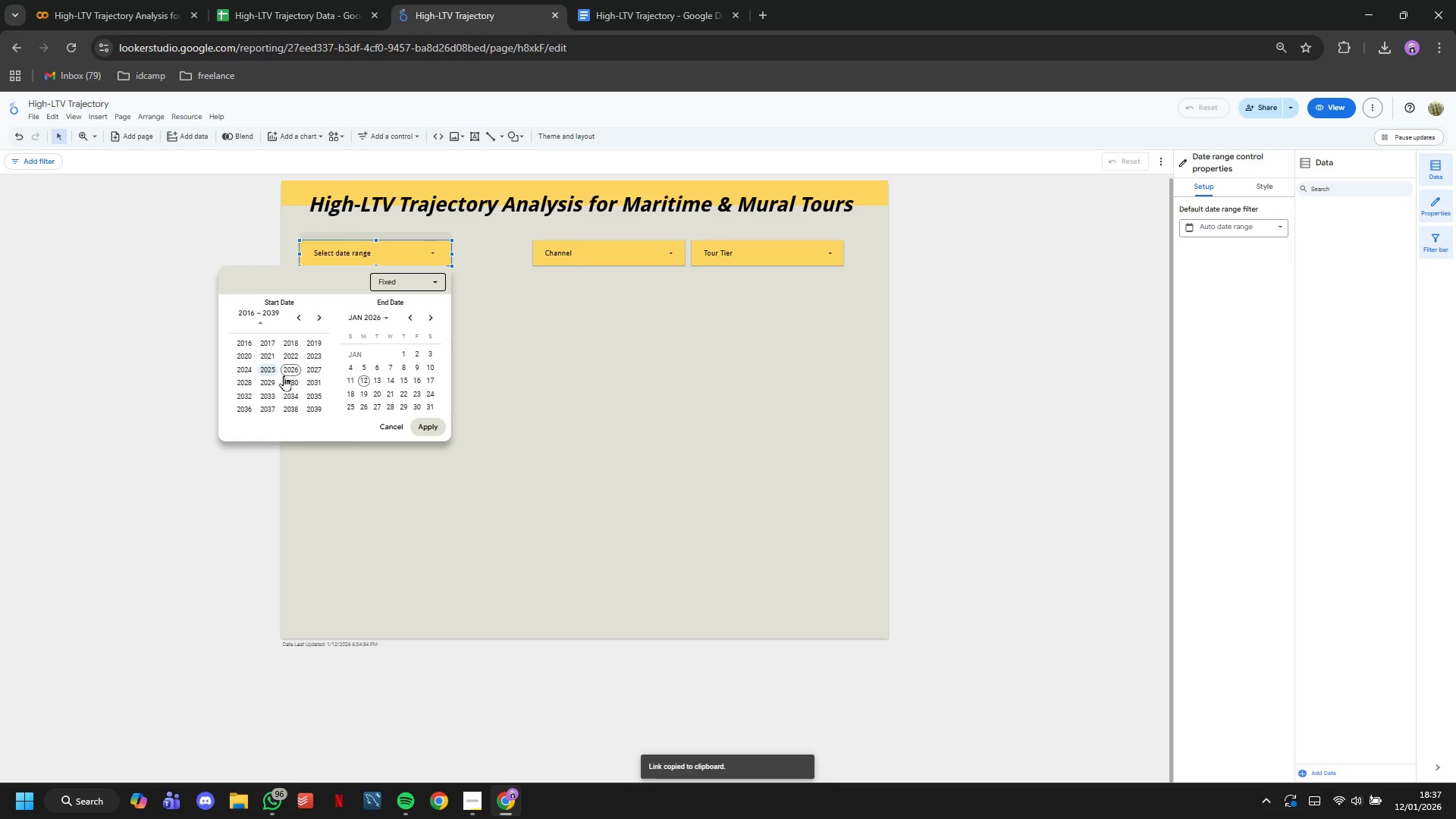 
left_click([309, 353])
 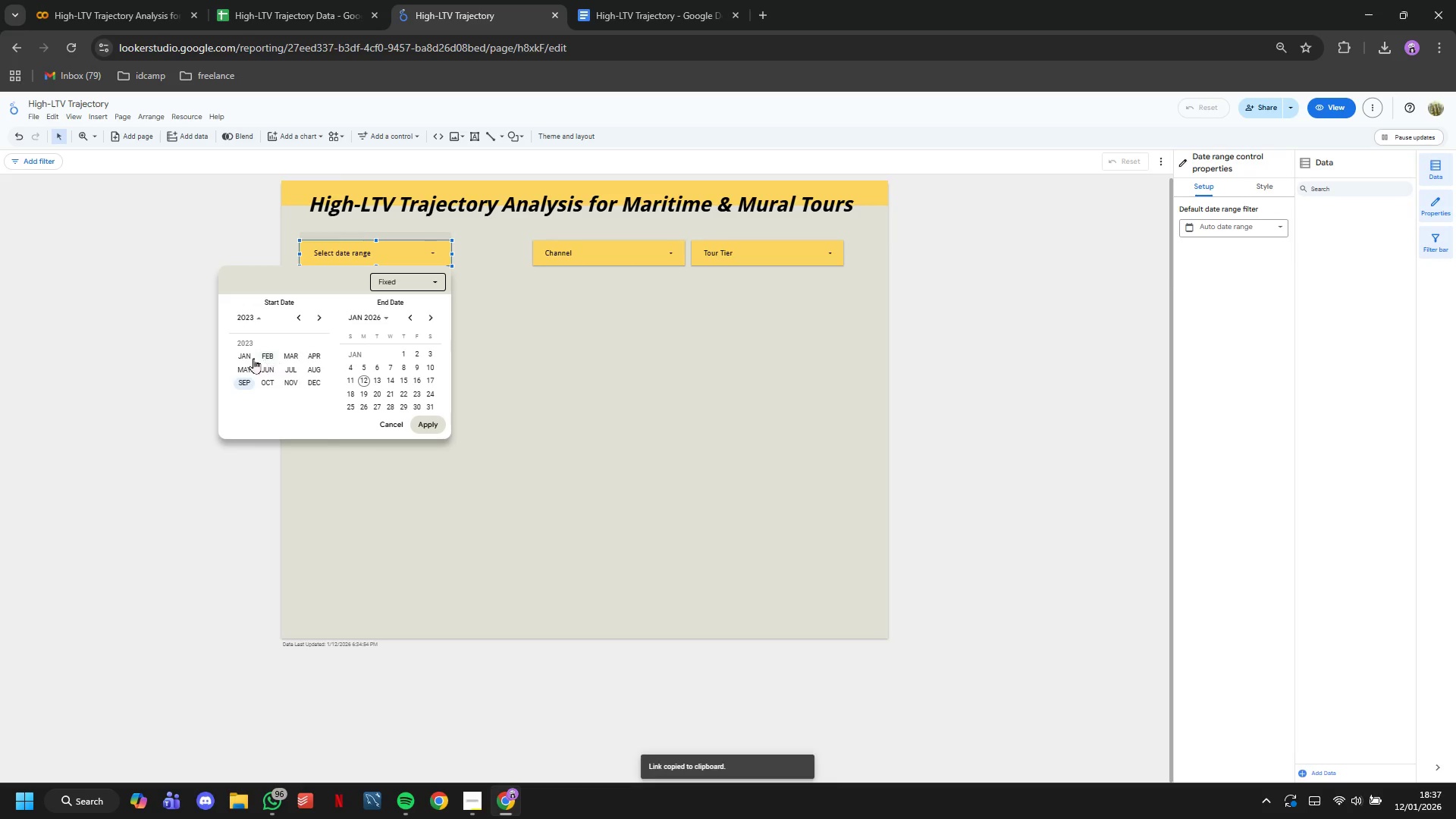 
left_click([252, 354])
 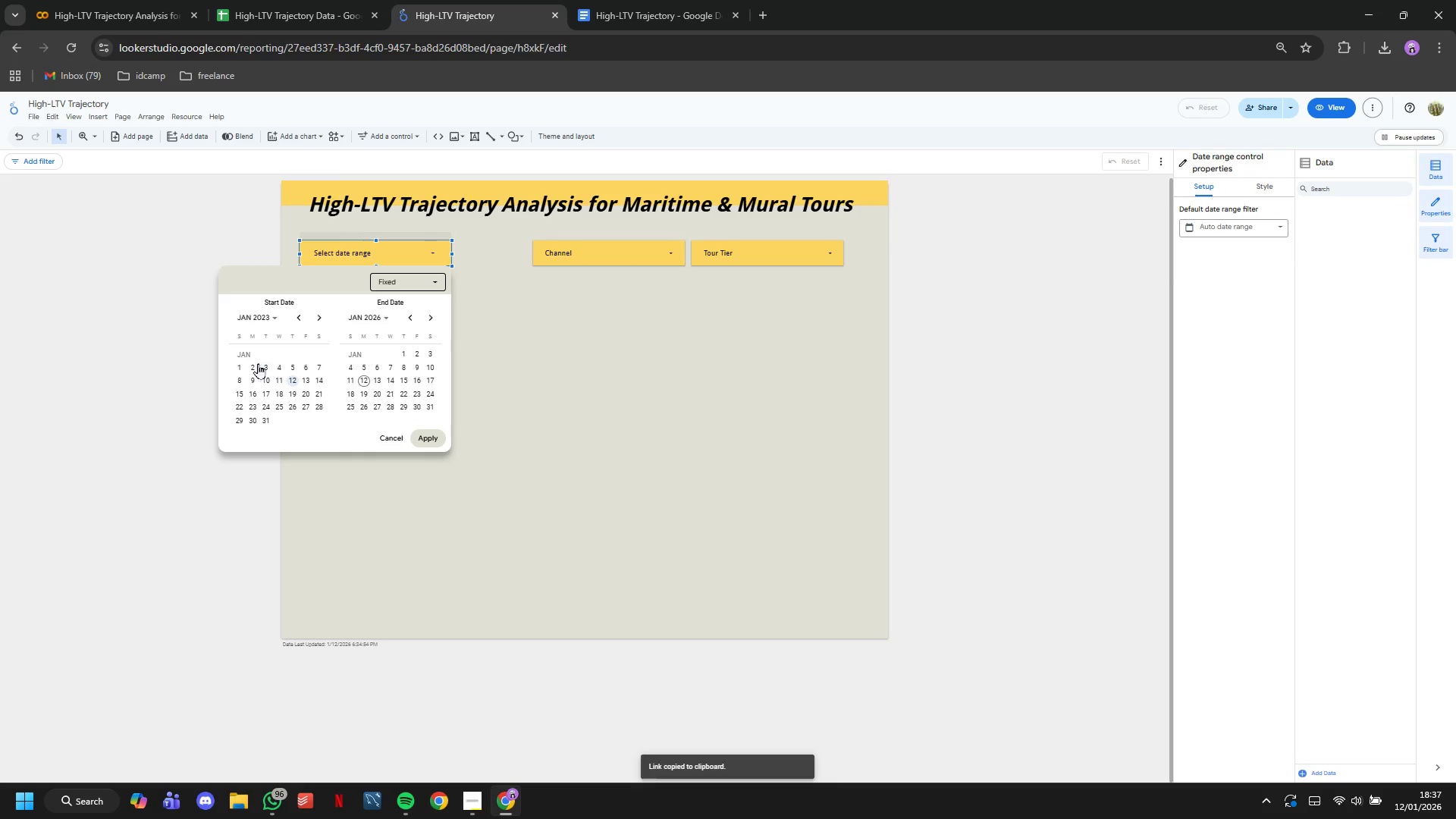 
left_click([240, 366])
 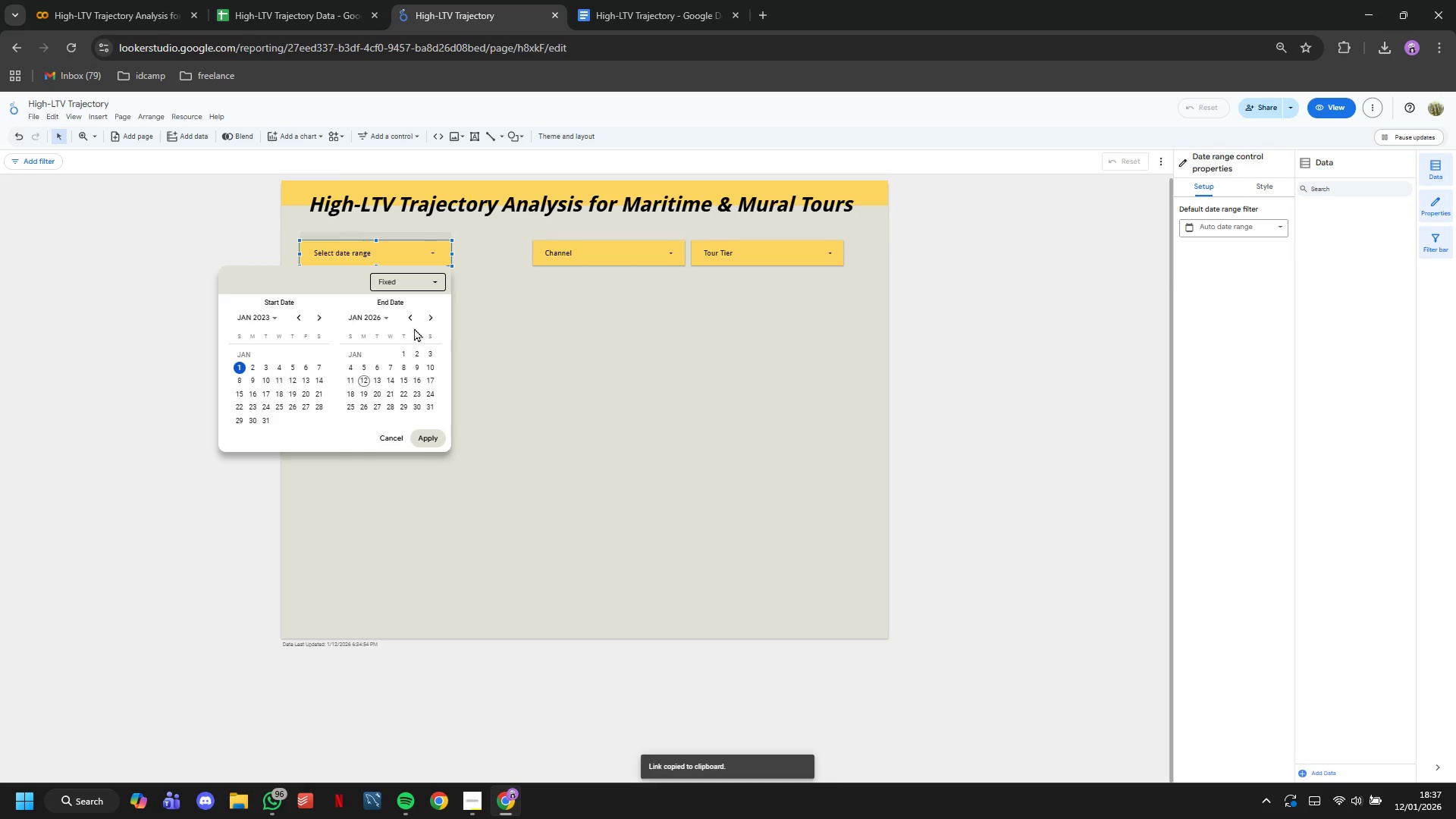 
left_click([375, 322])
 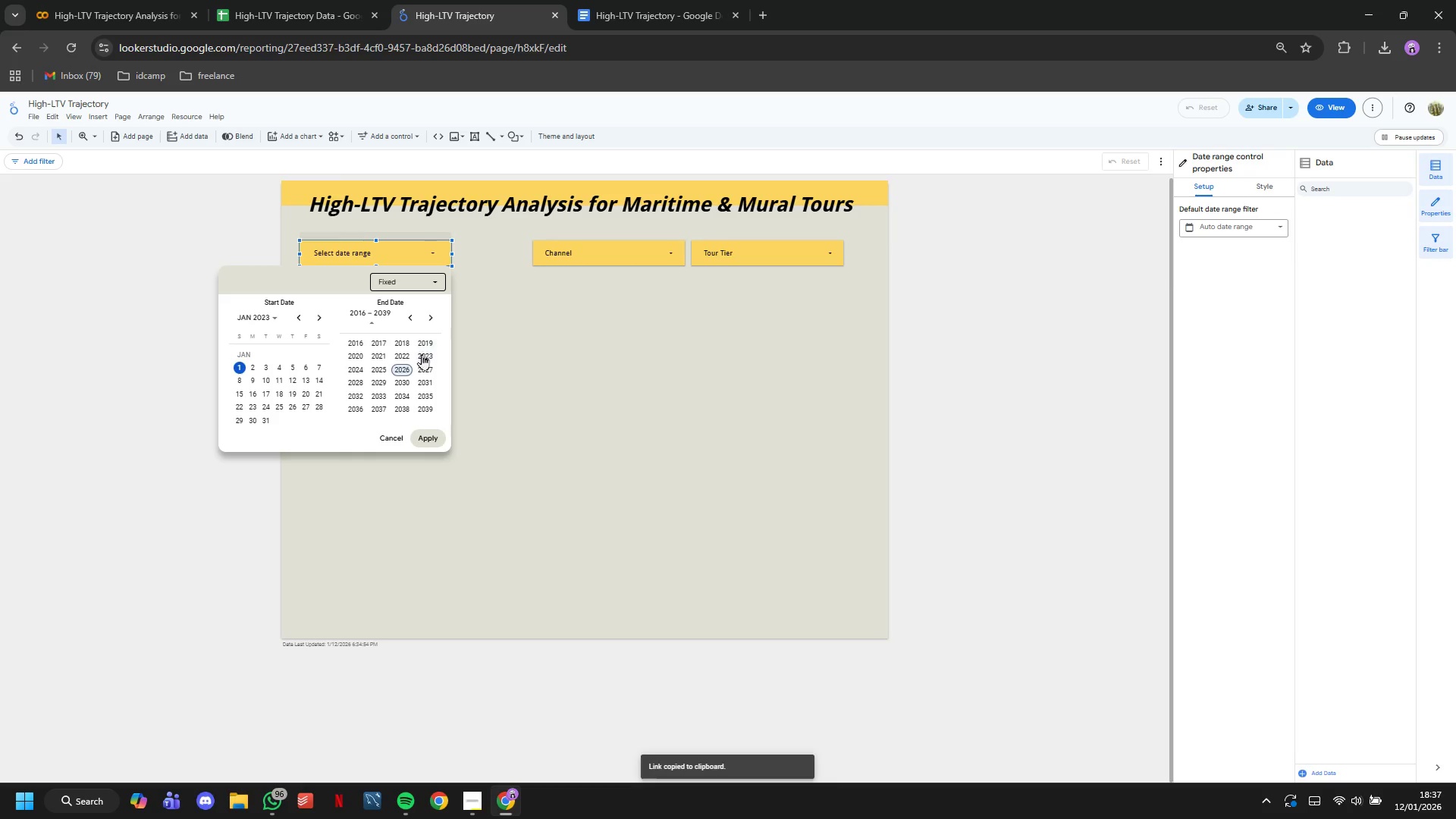 
left_click([422, 354])
 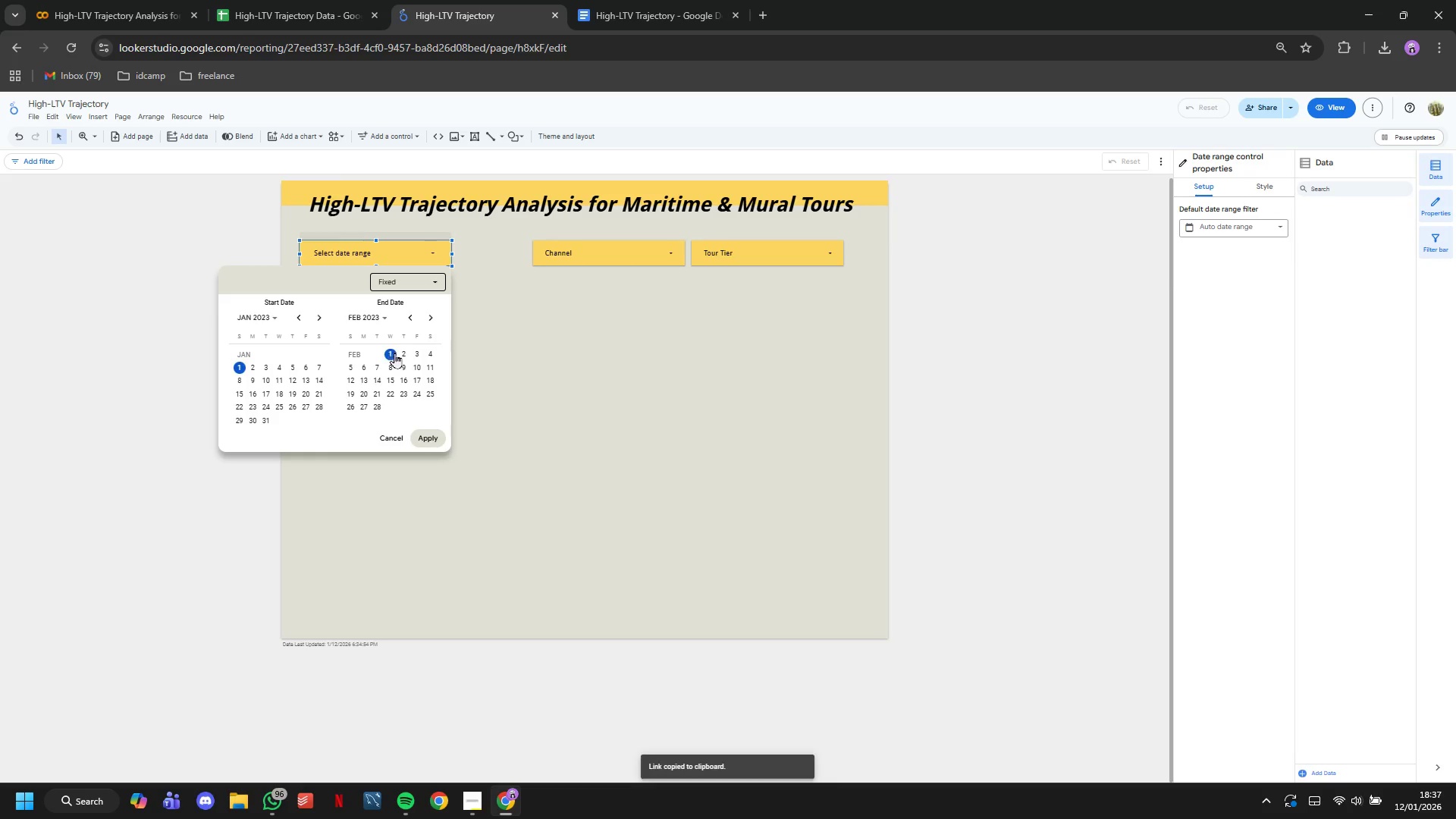 
left_click([428, 439])
 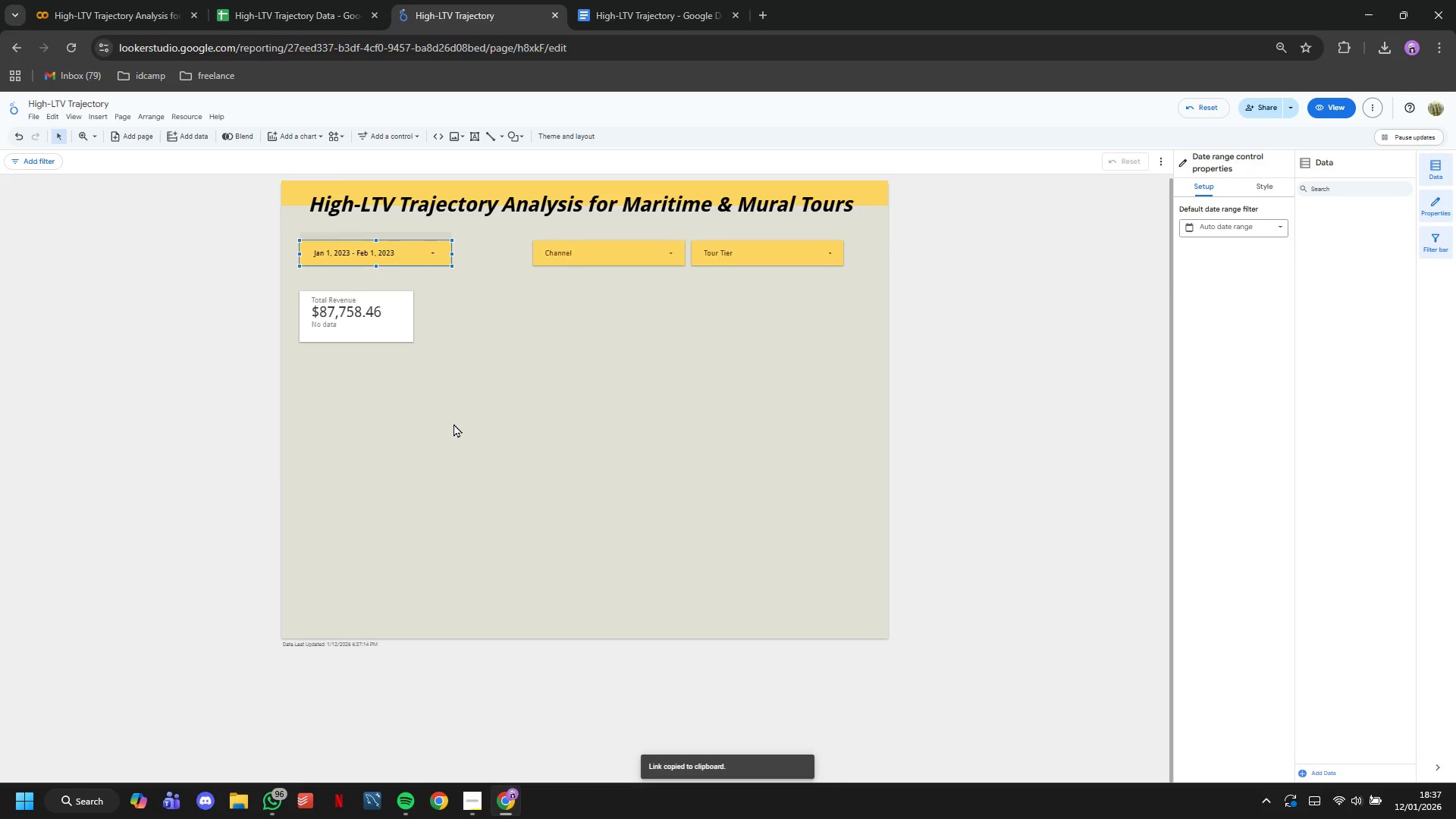 
left_click([430, 249])
 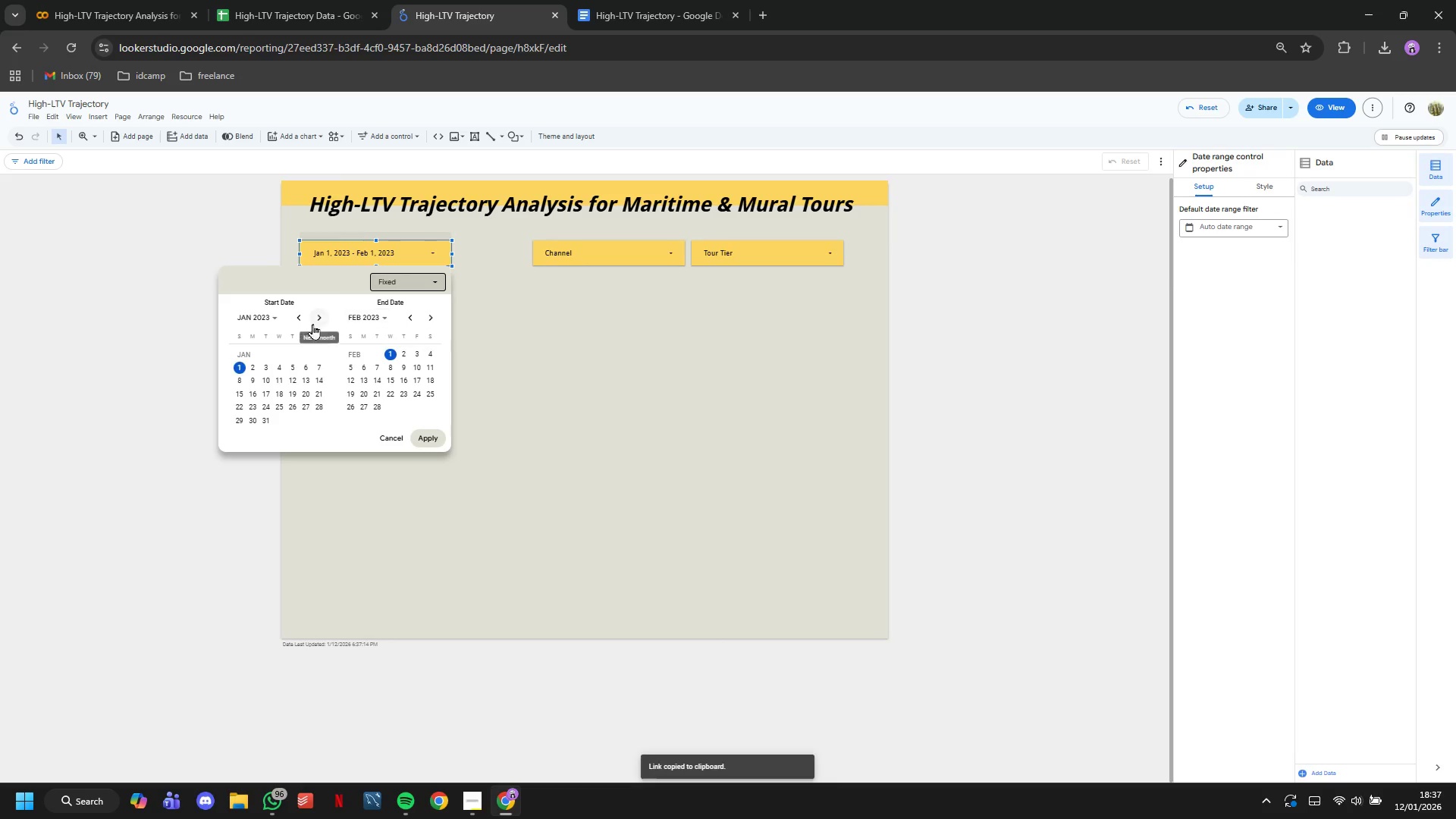 
left_click([272, 320])
 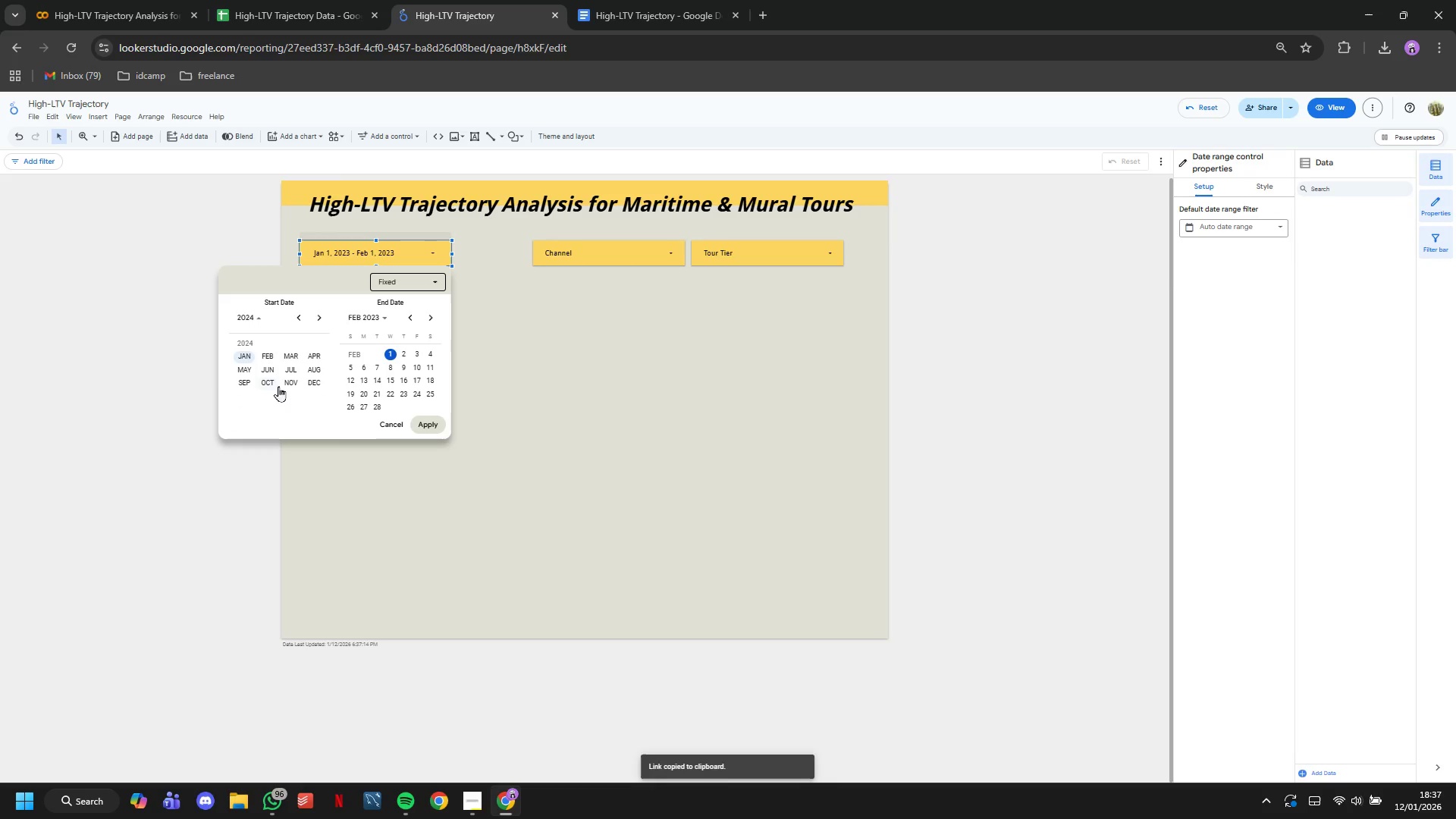 
left_click([422, 430])
 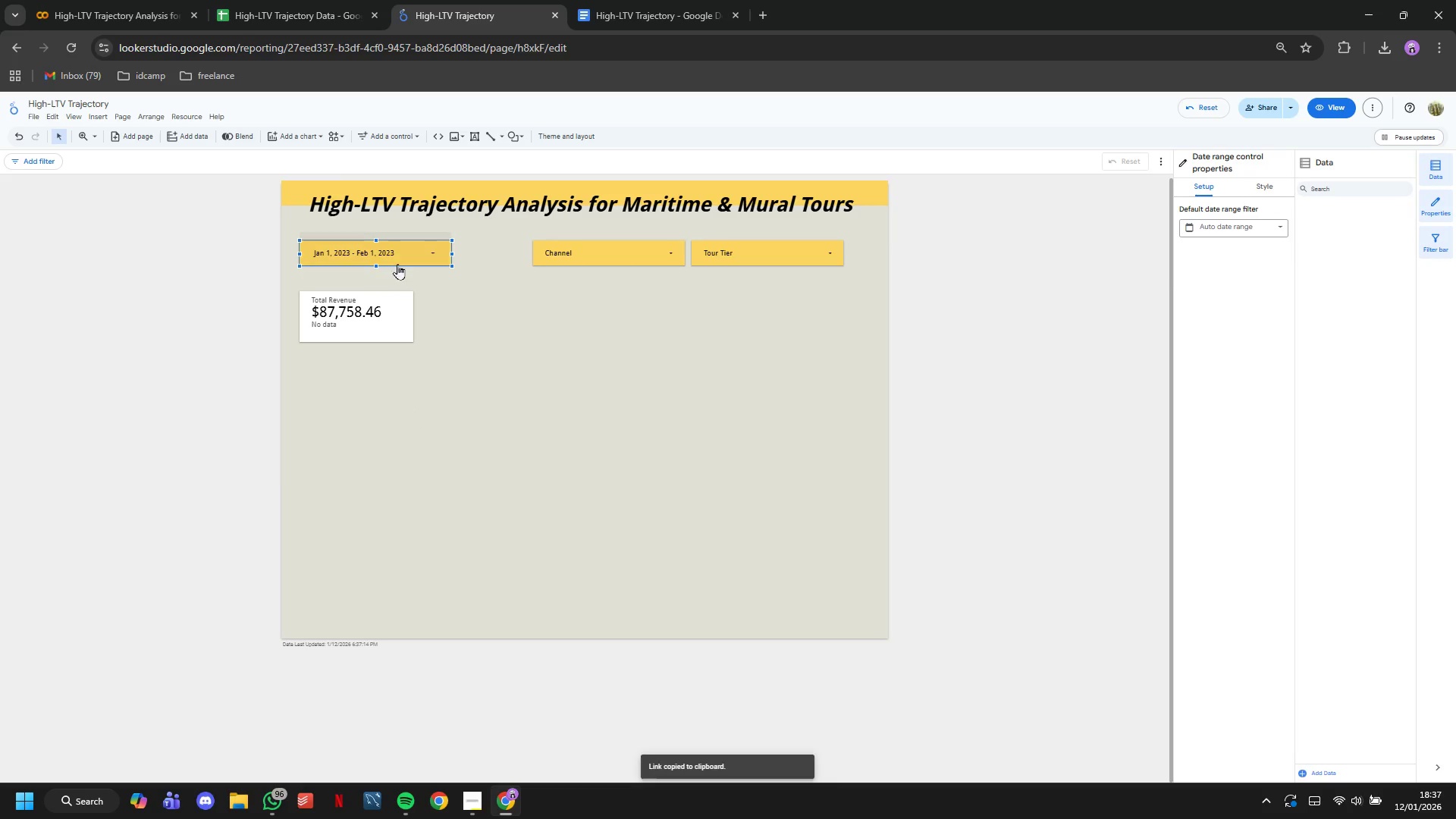 
left_click([403, 254])
 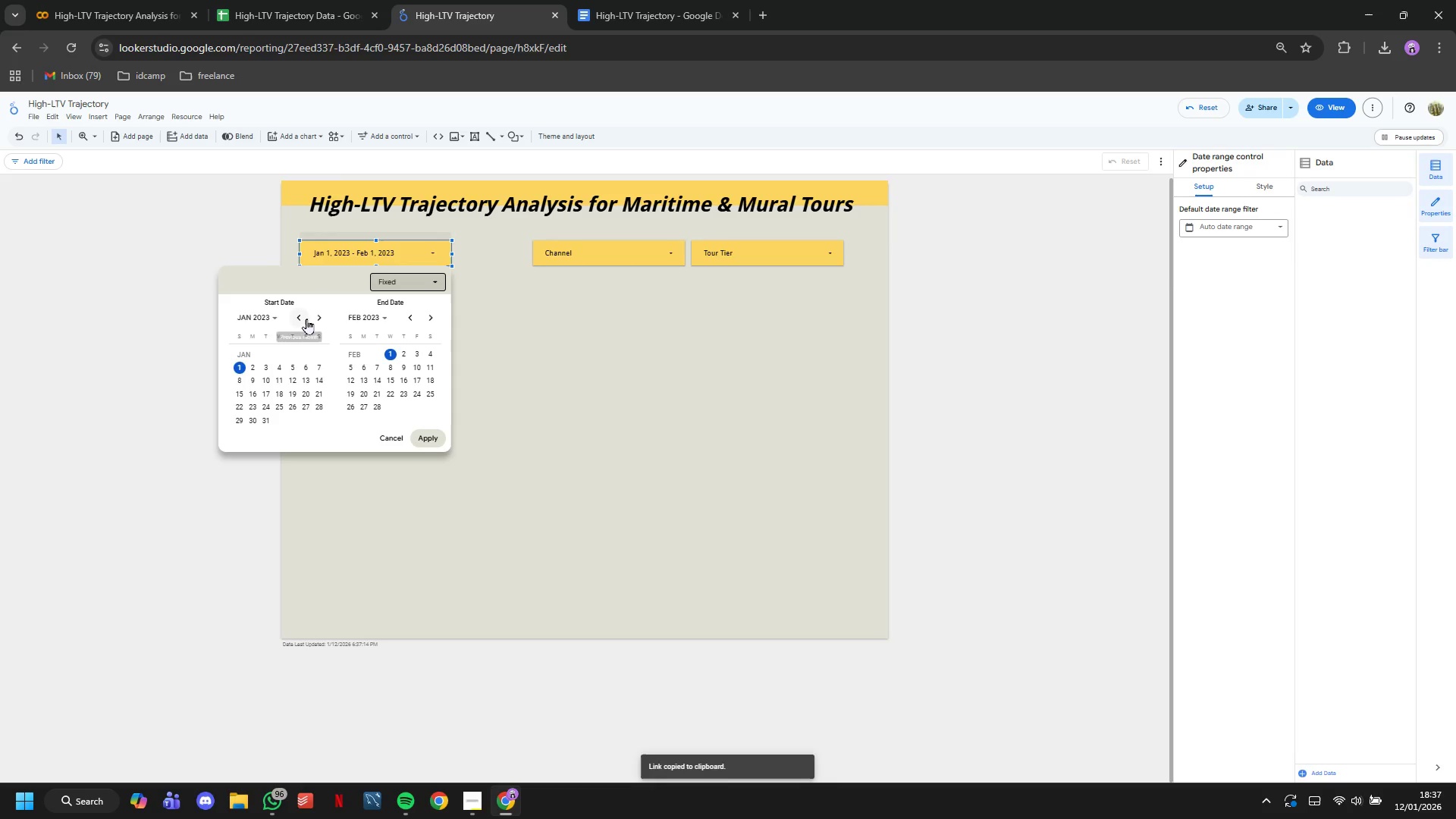 
left_click([271, 316])
 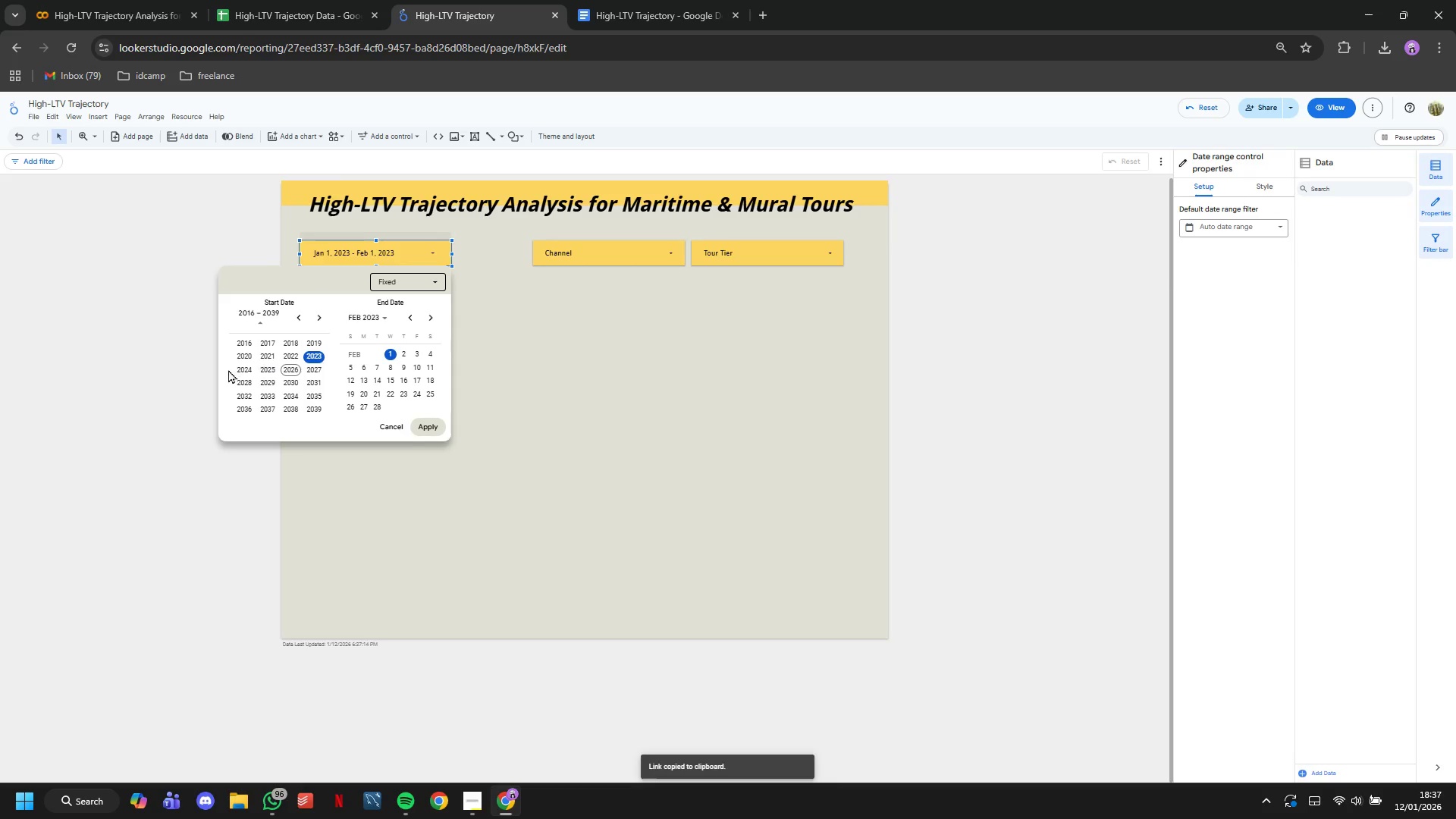 
left_click([240, 369])
 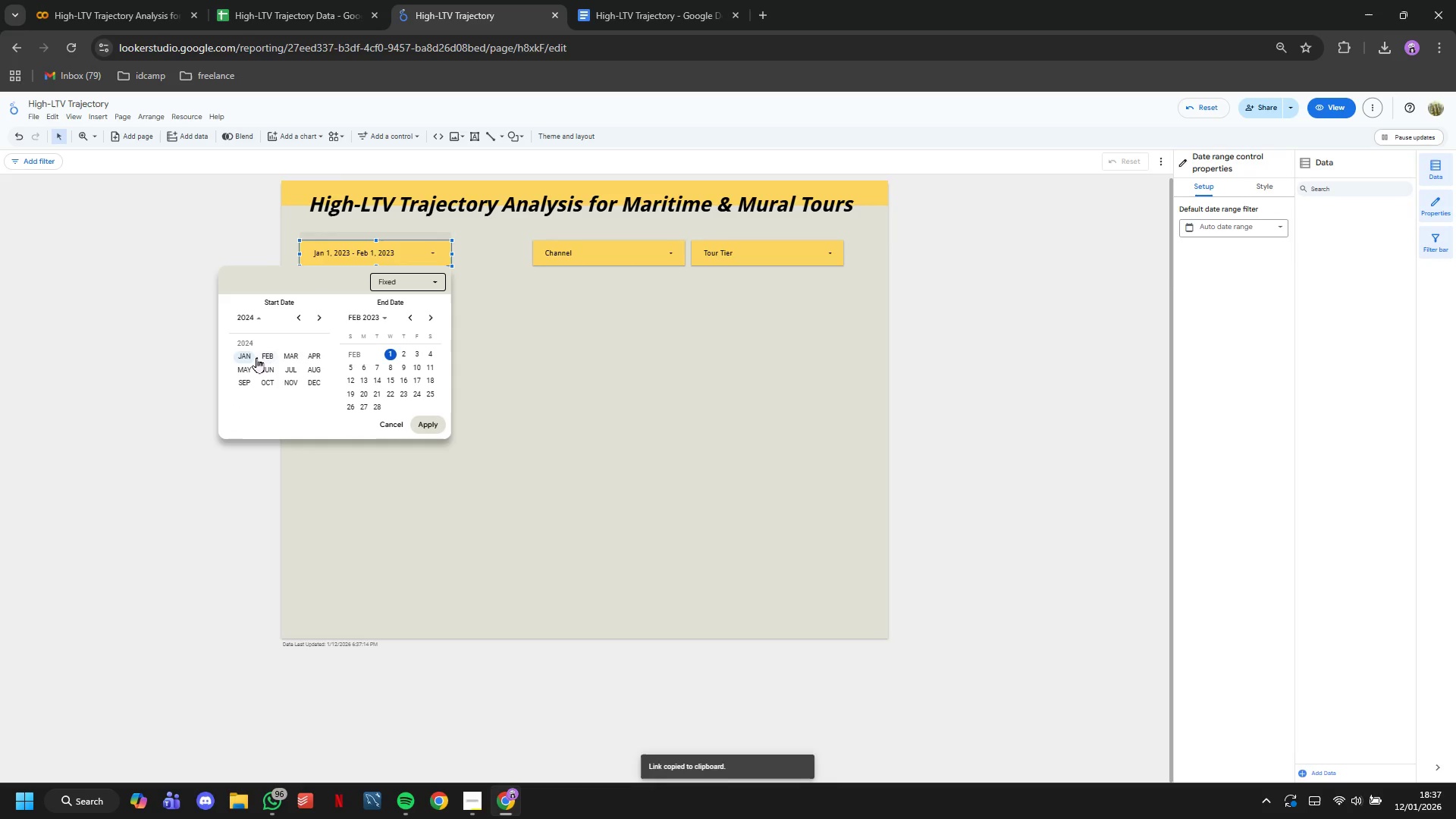 
left_click([247, 357])
 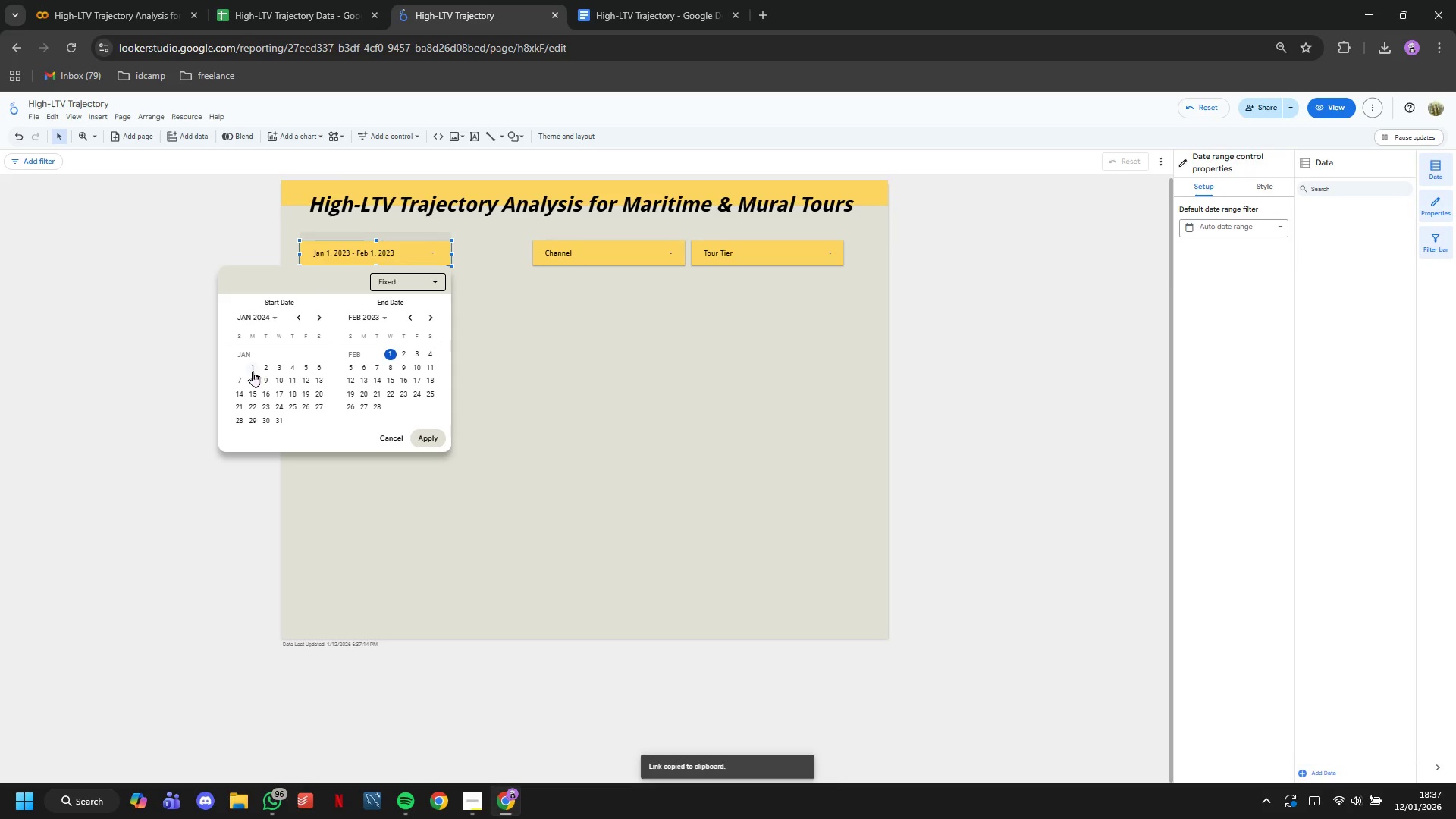 
left_click([253, 371])
 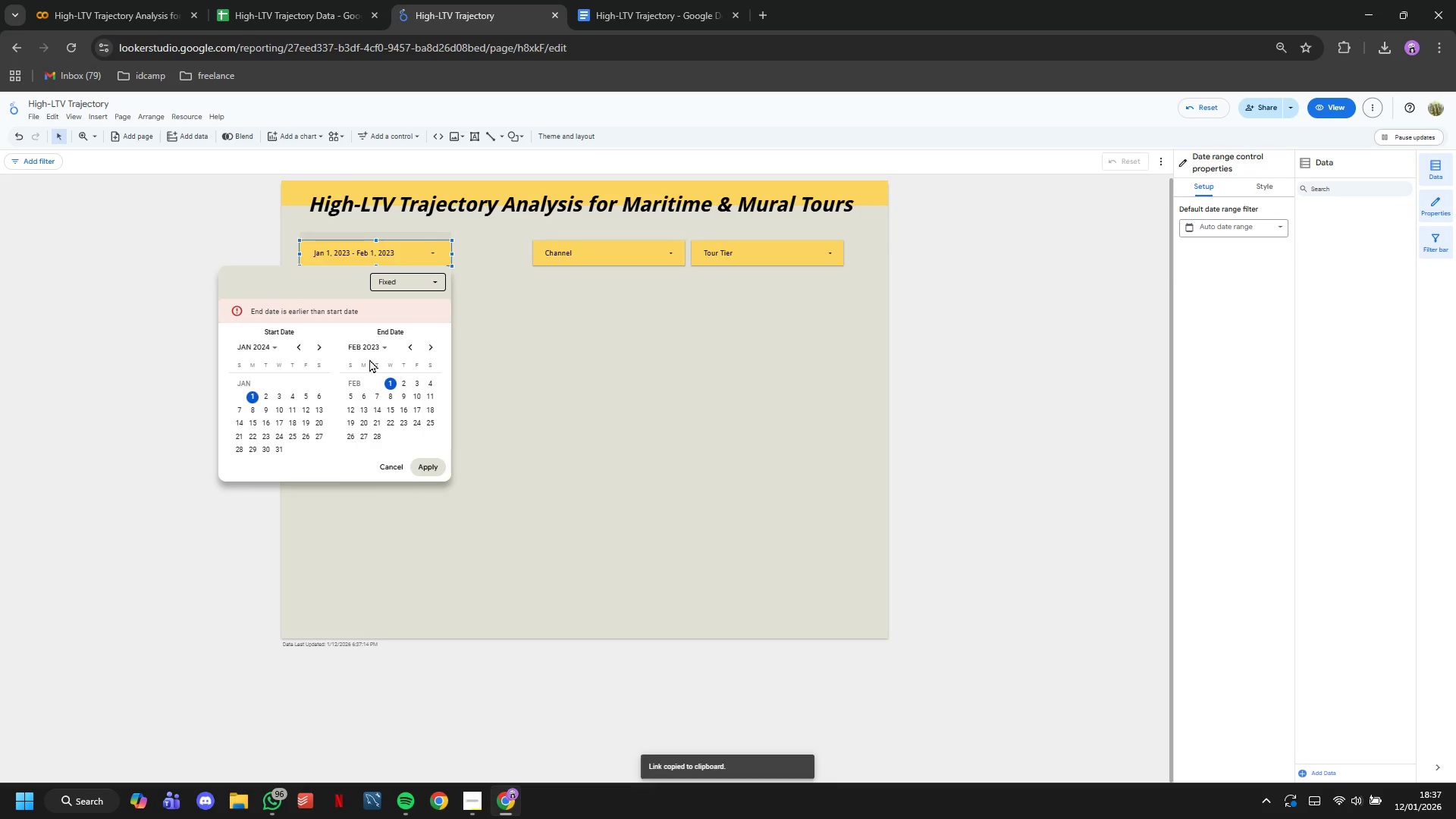 
left_click([380, 344])
 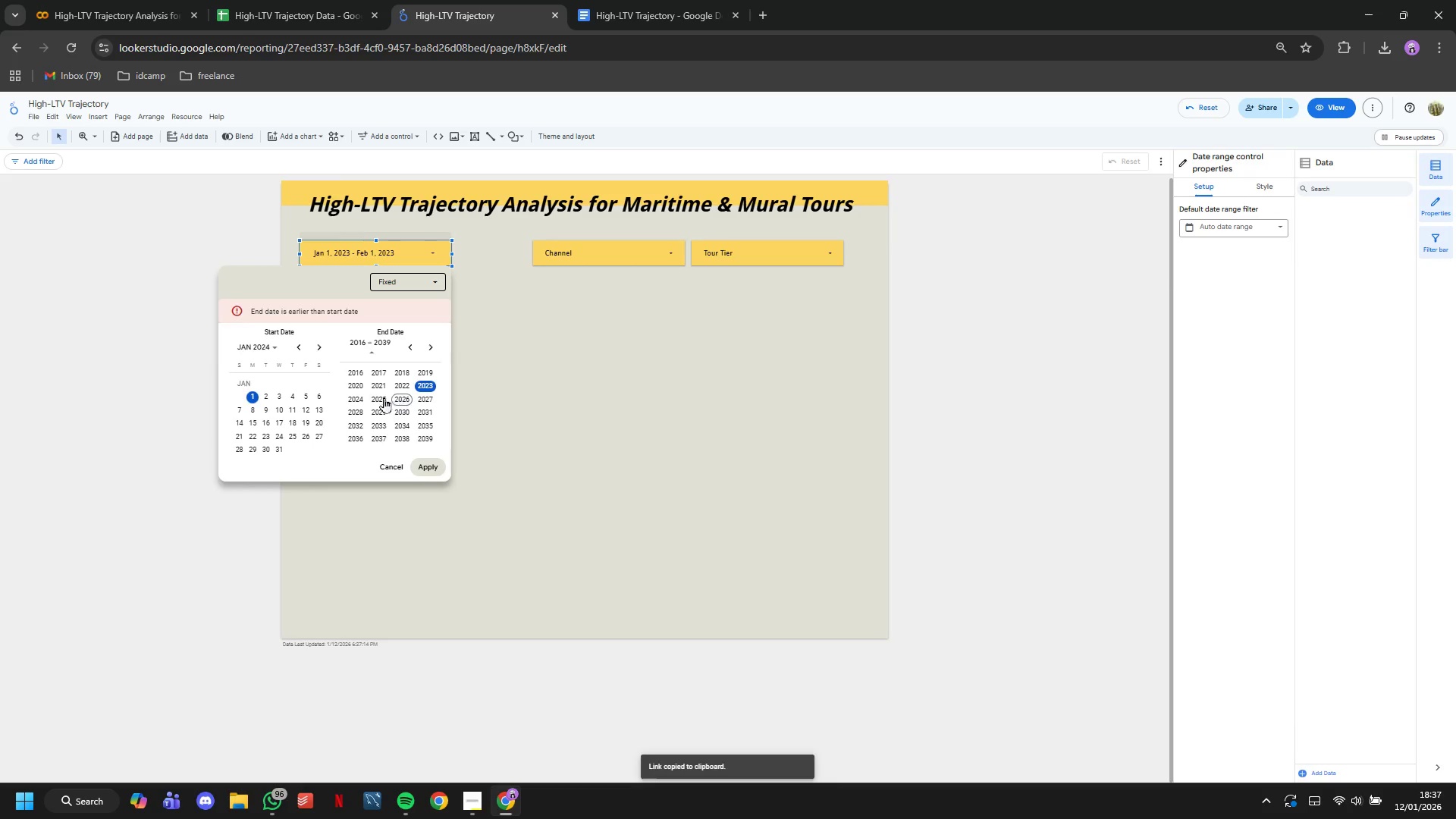 
left_click([356, 398])
 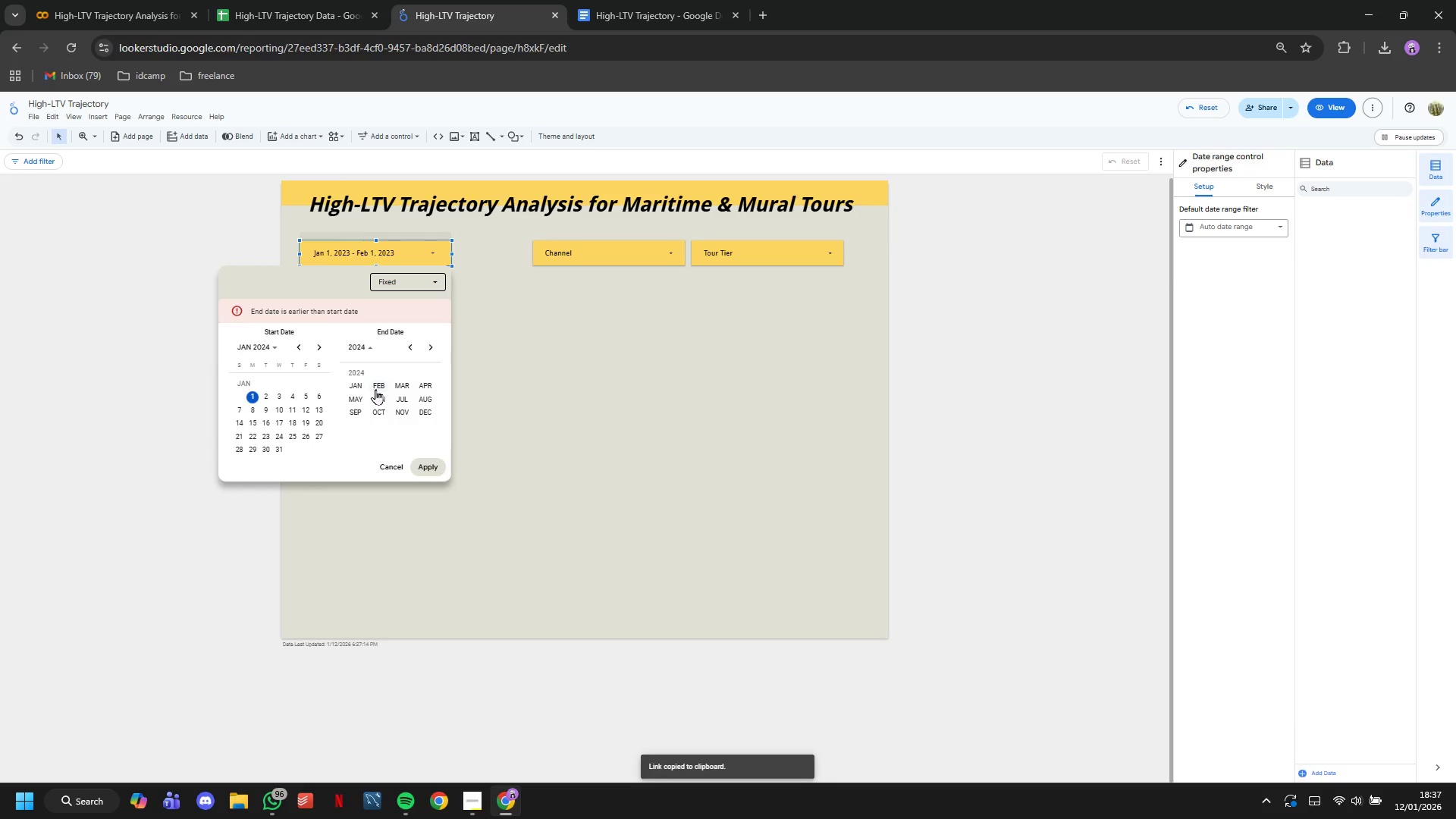 
left_click([375, 389])
 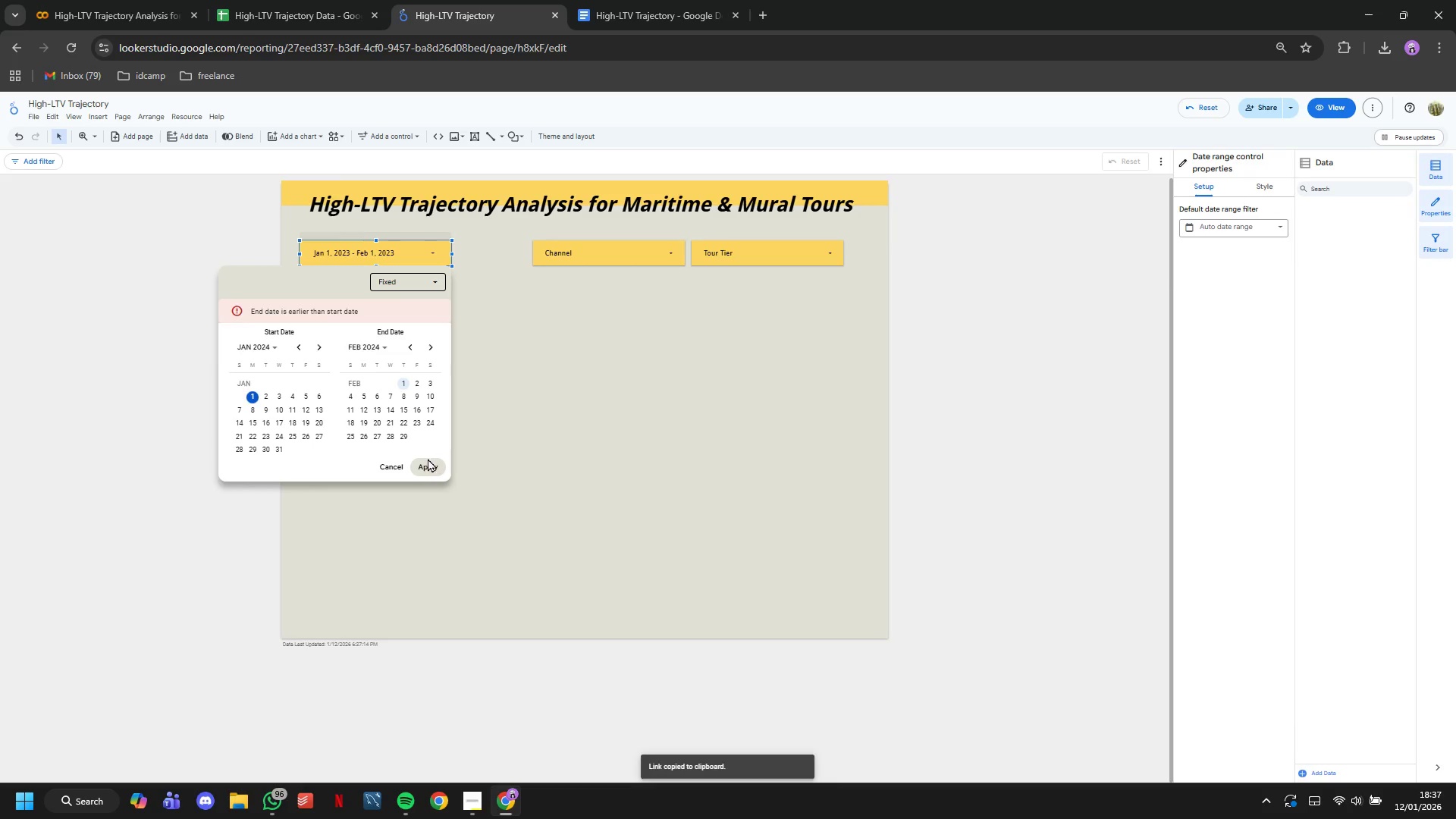 
left_click([428, 463])
 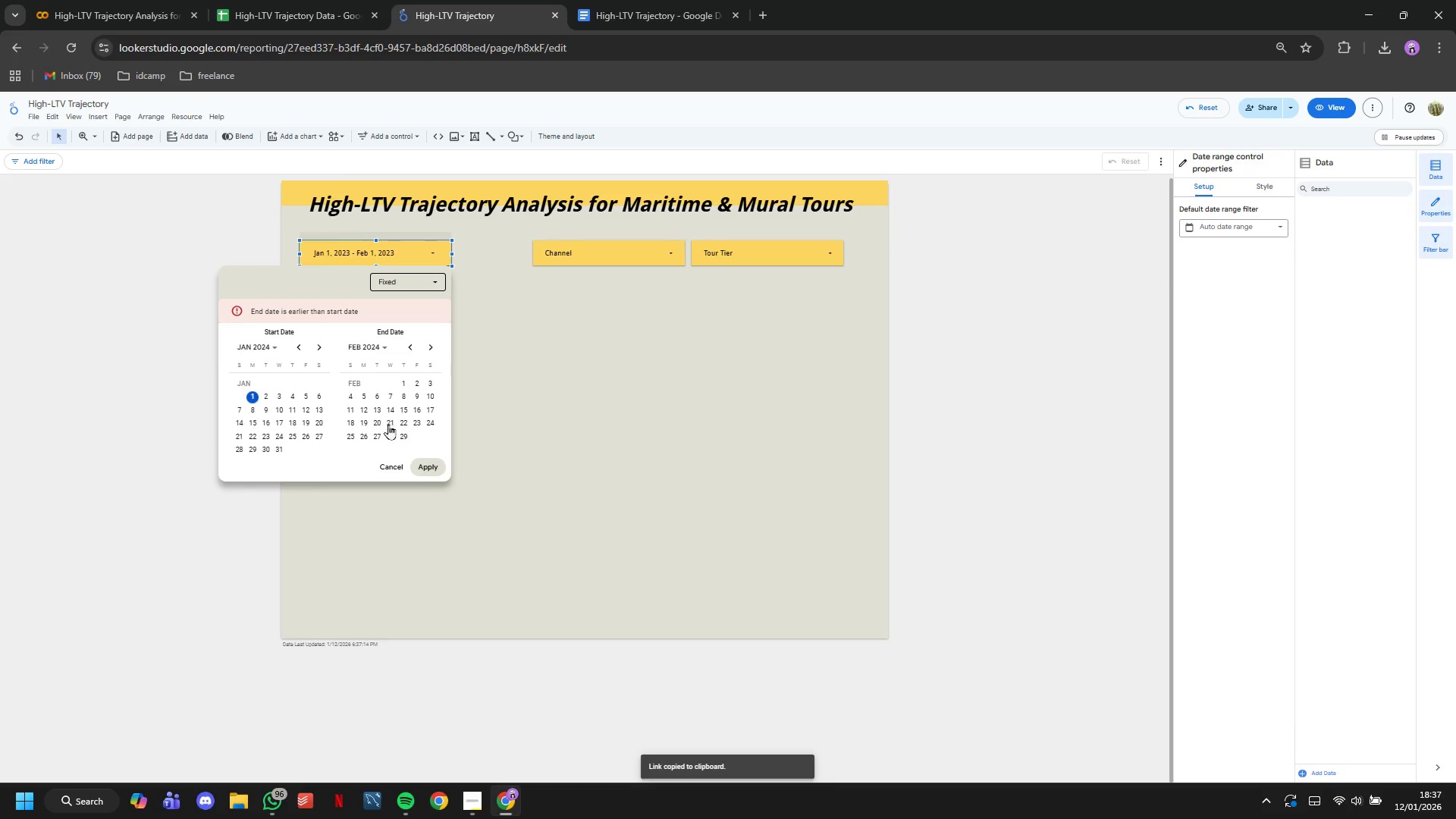 
left_click([403, 382])
 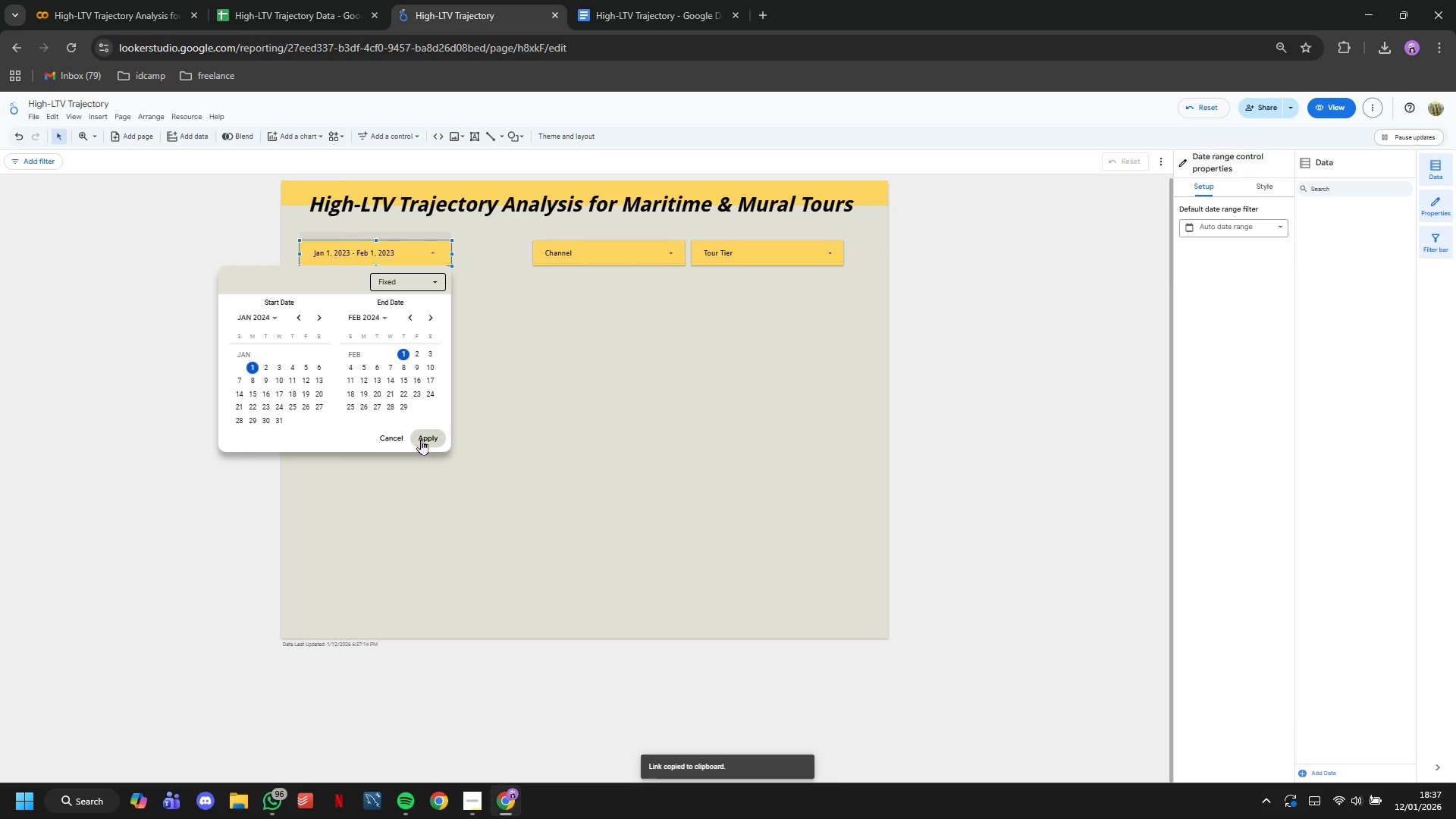 
left_click([421, 439])
 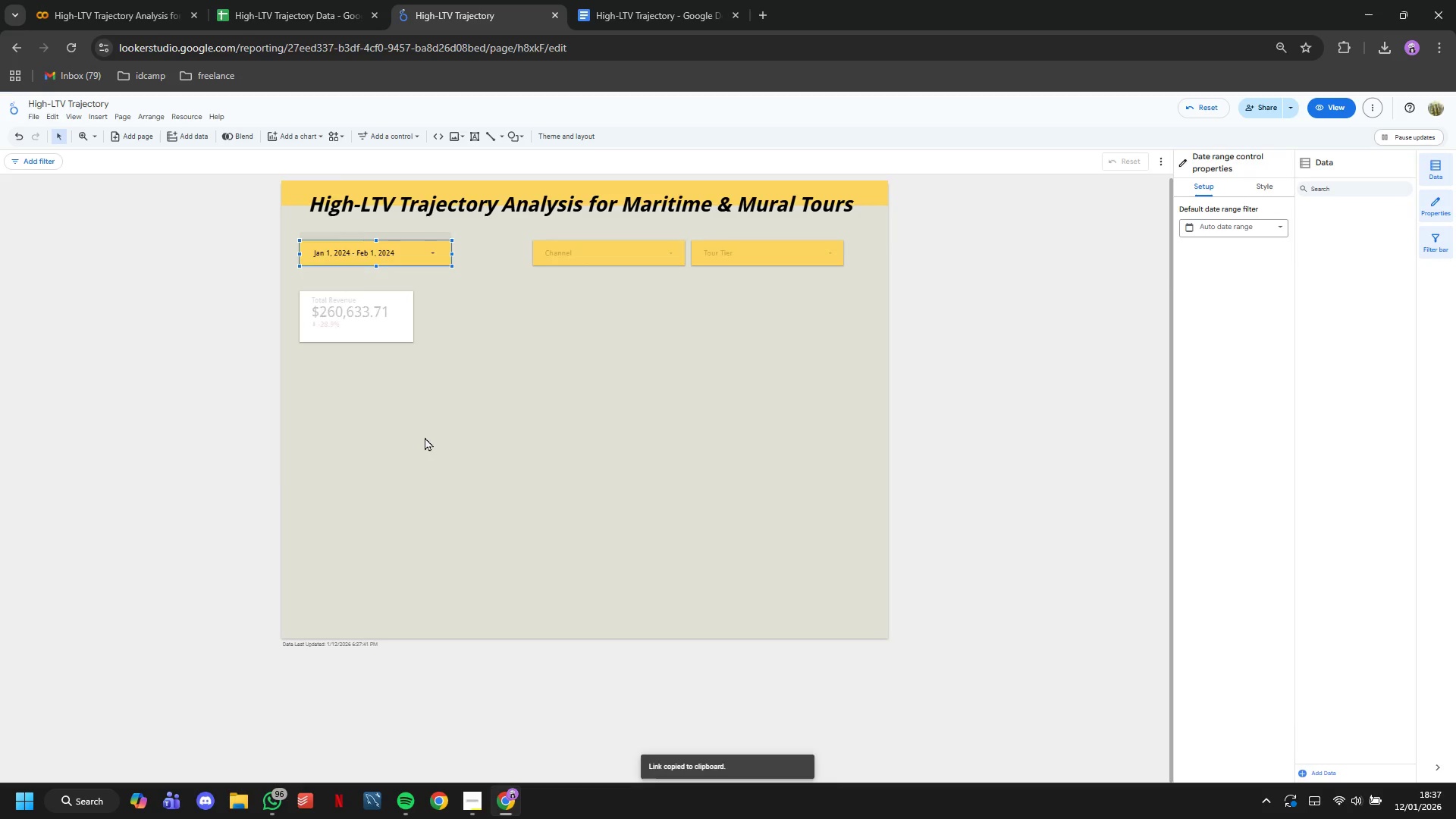 
left_click([425, 437])
 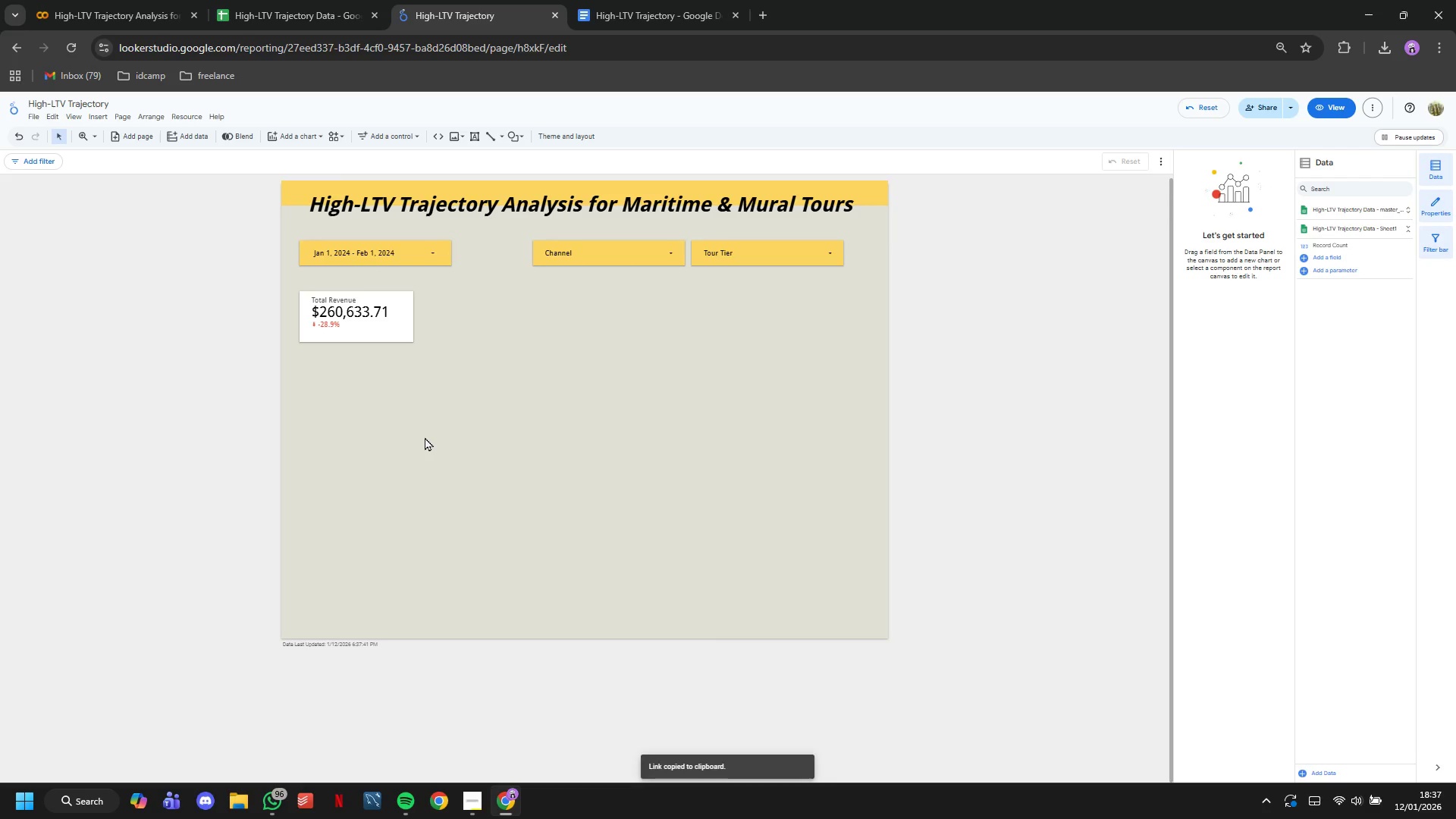 
scroll: coordinate [425, 428], scroll_direction: up, amount: 4.0
 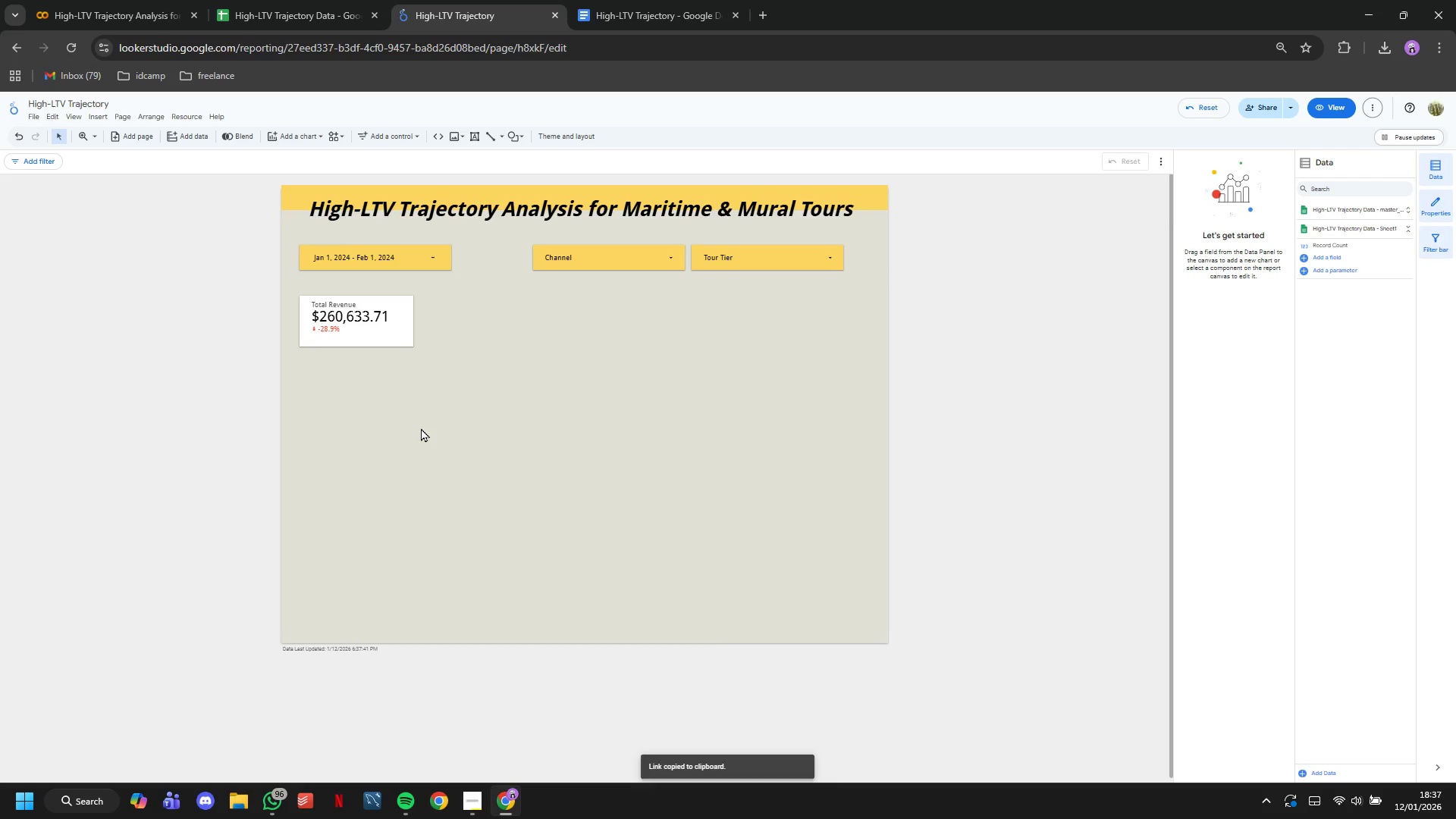 
left_click([384, 337])
 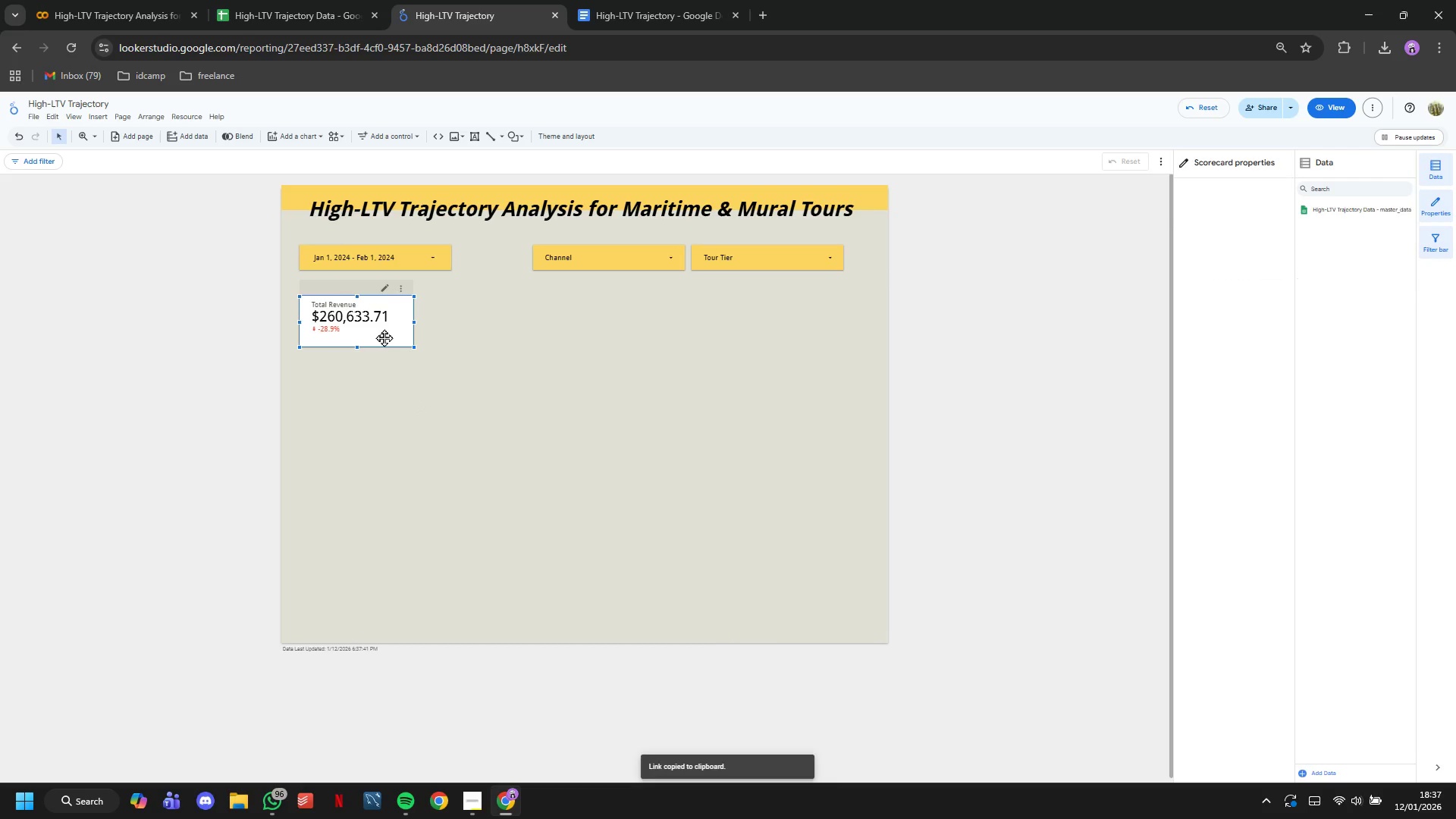 
key(Control+C)
 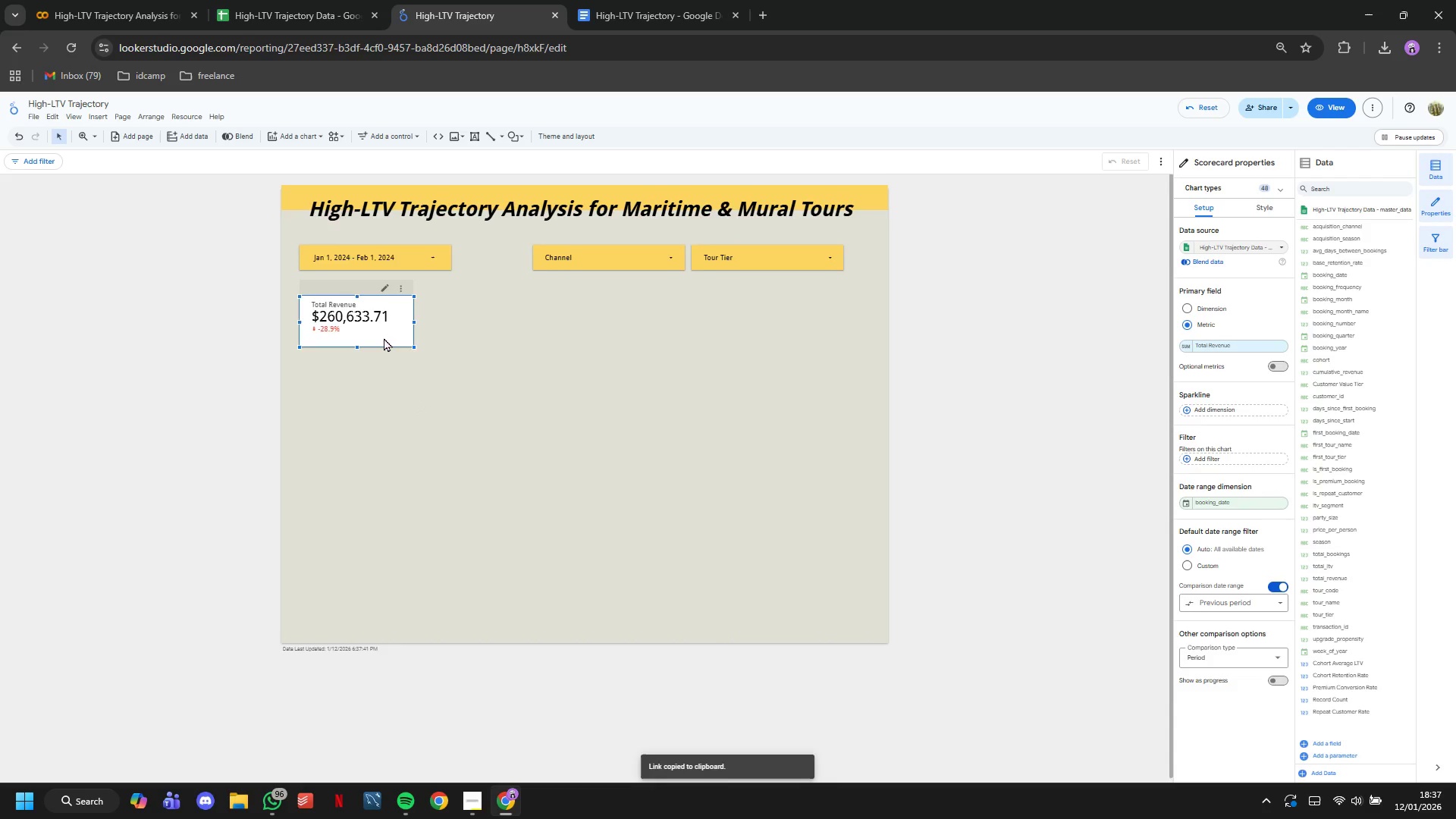 
key(Control+V)
 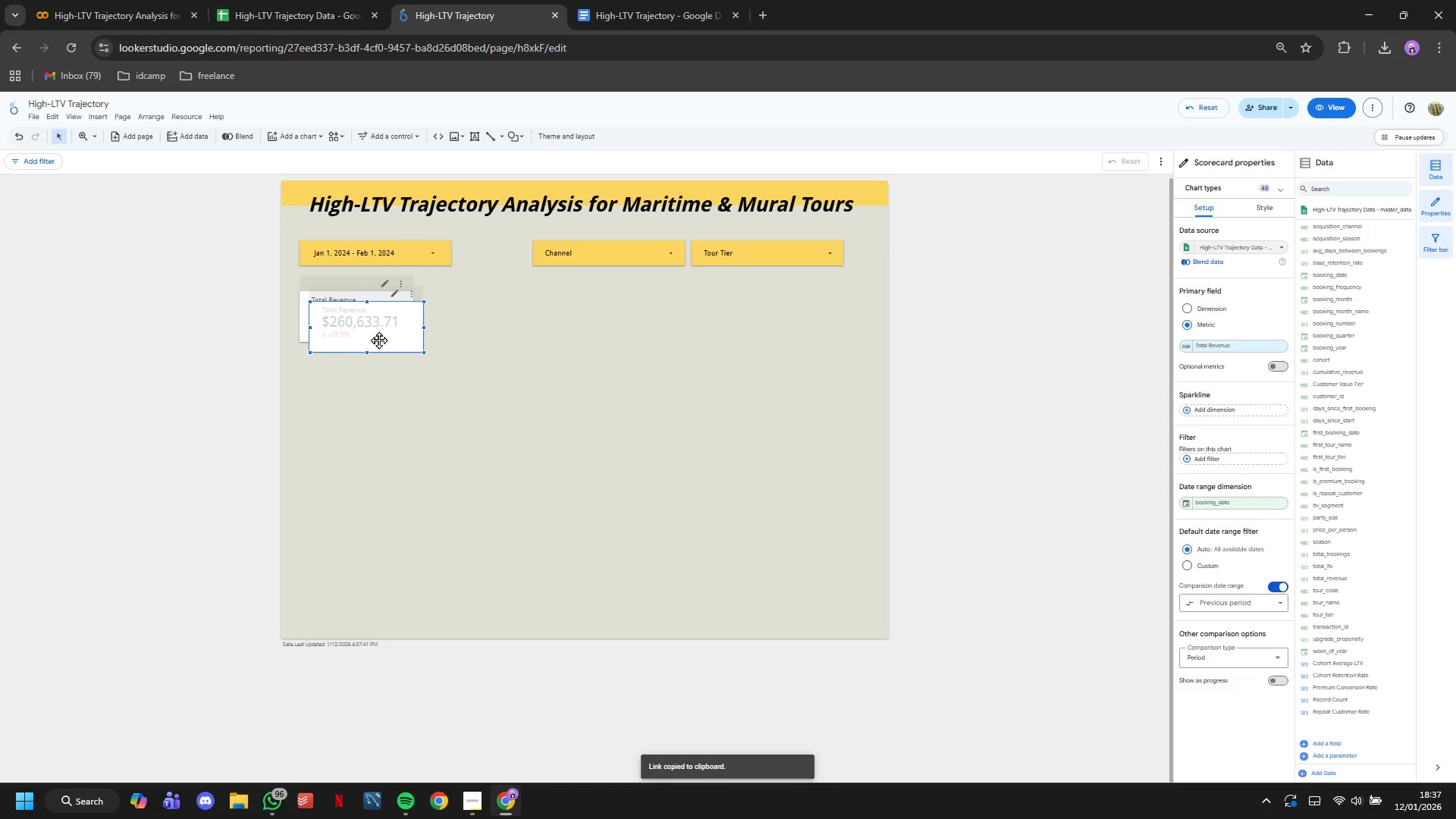 
left_click_drag(start_coordinate=[378, 340], to_coordinate=[487, 331])
 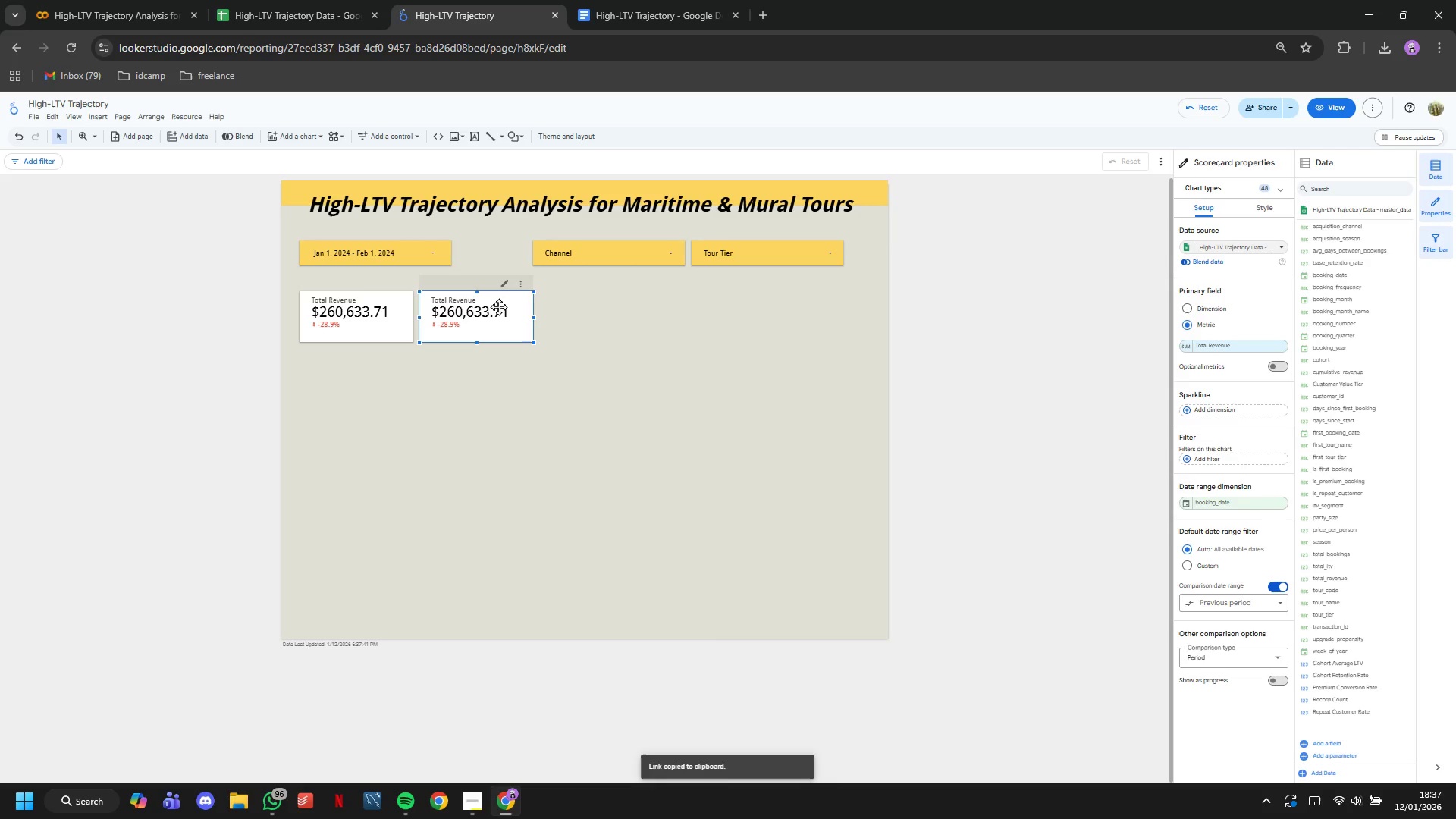 
left_click_drag(start_coordinate=[504, 314], to_coordinate=[545, 314])
 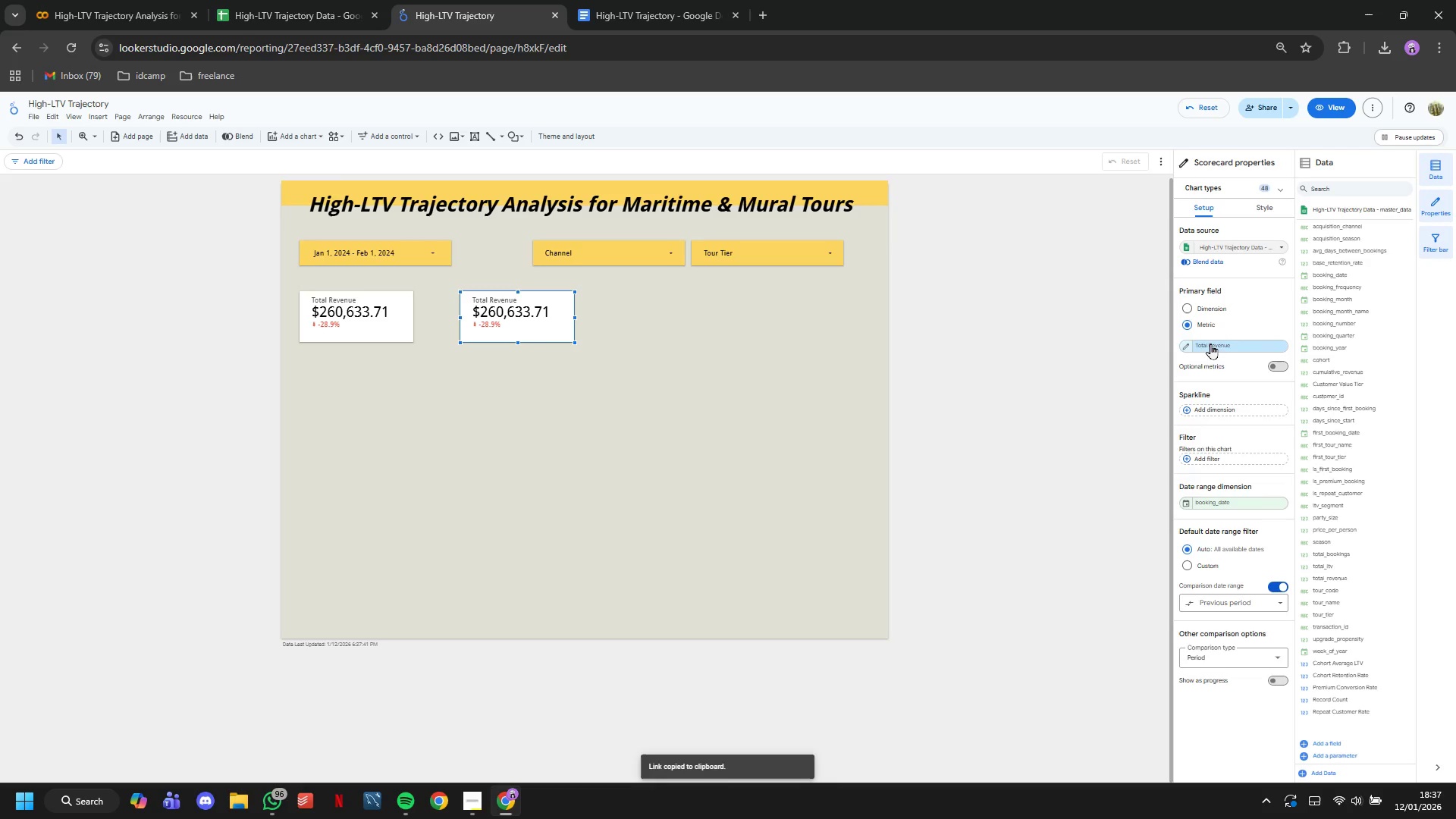 
type(cus)
 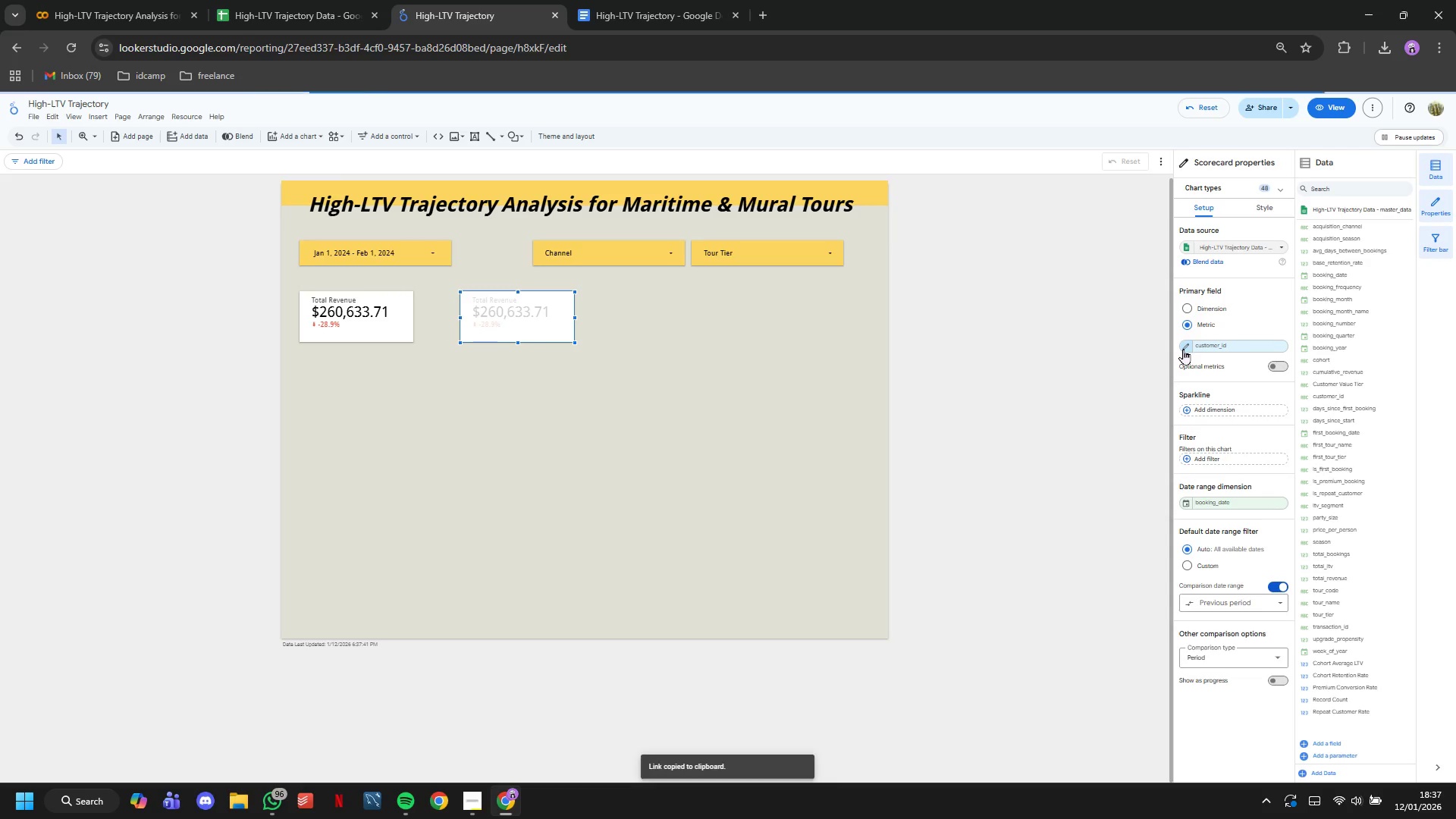 
left_click([1186, 348])
 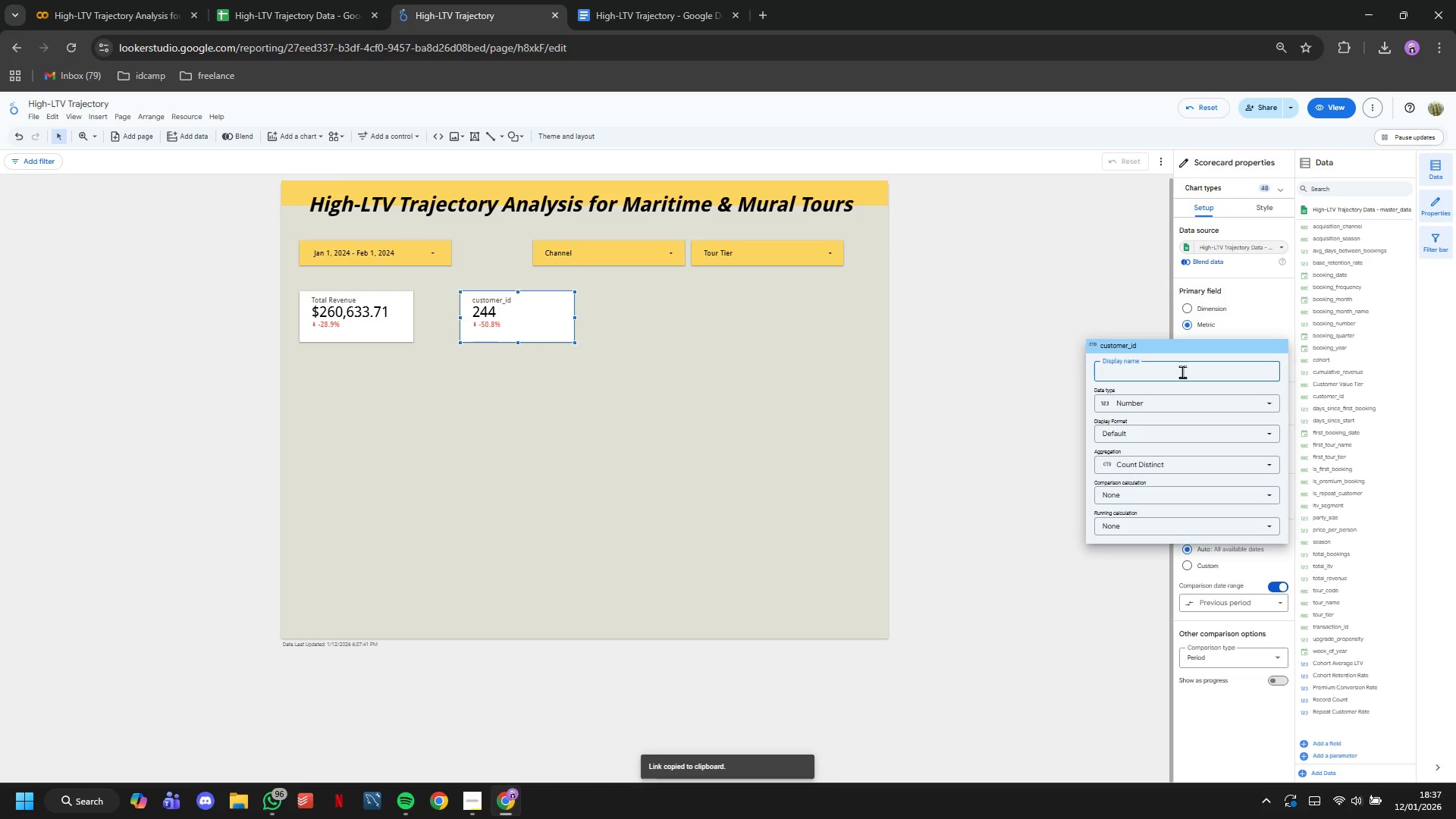 
type(Total Customers)
 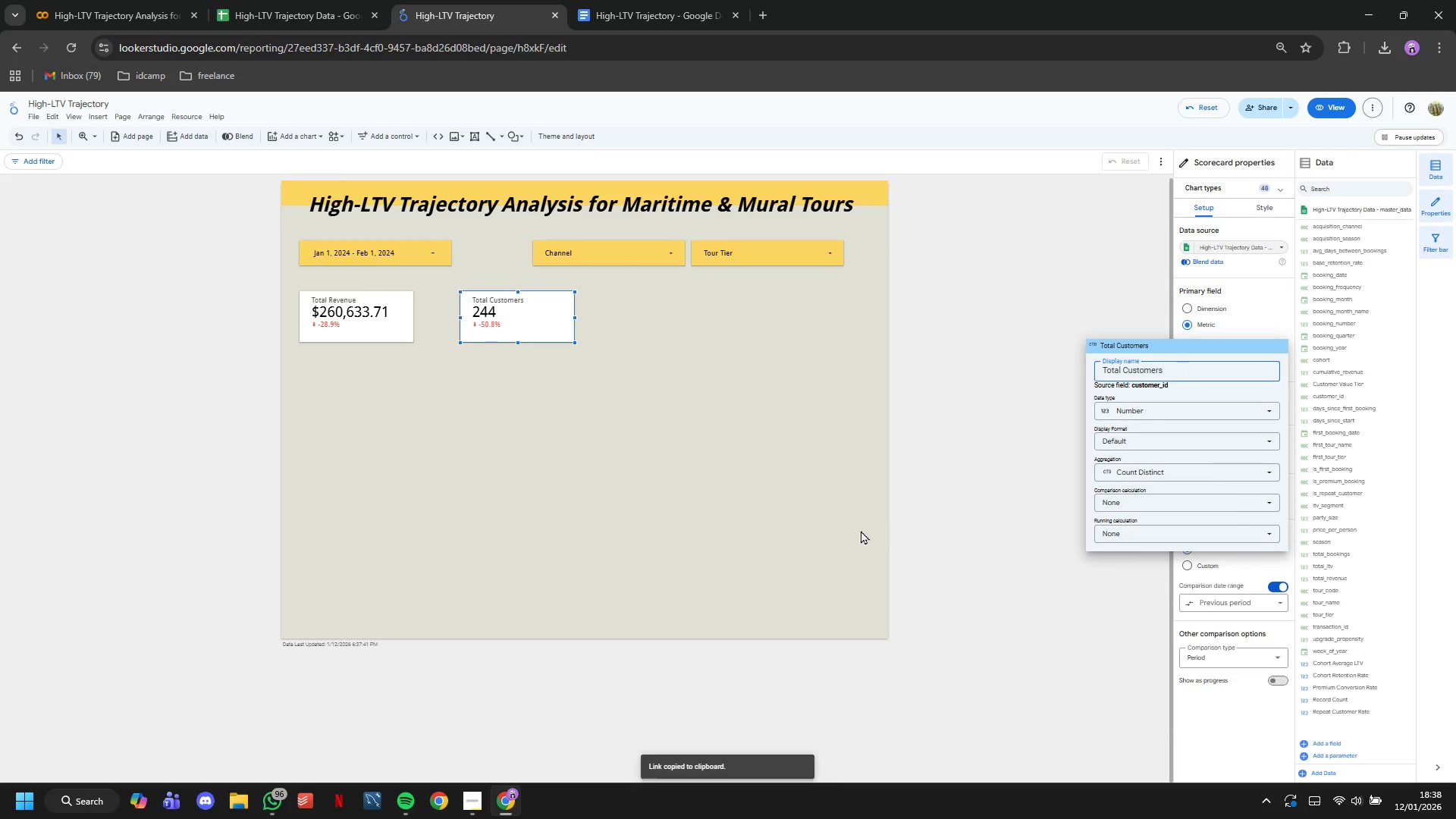 
wait(5.42)
 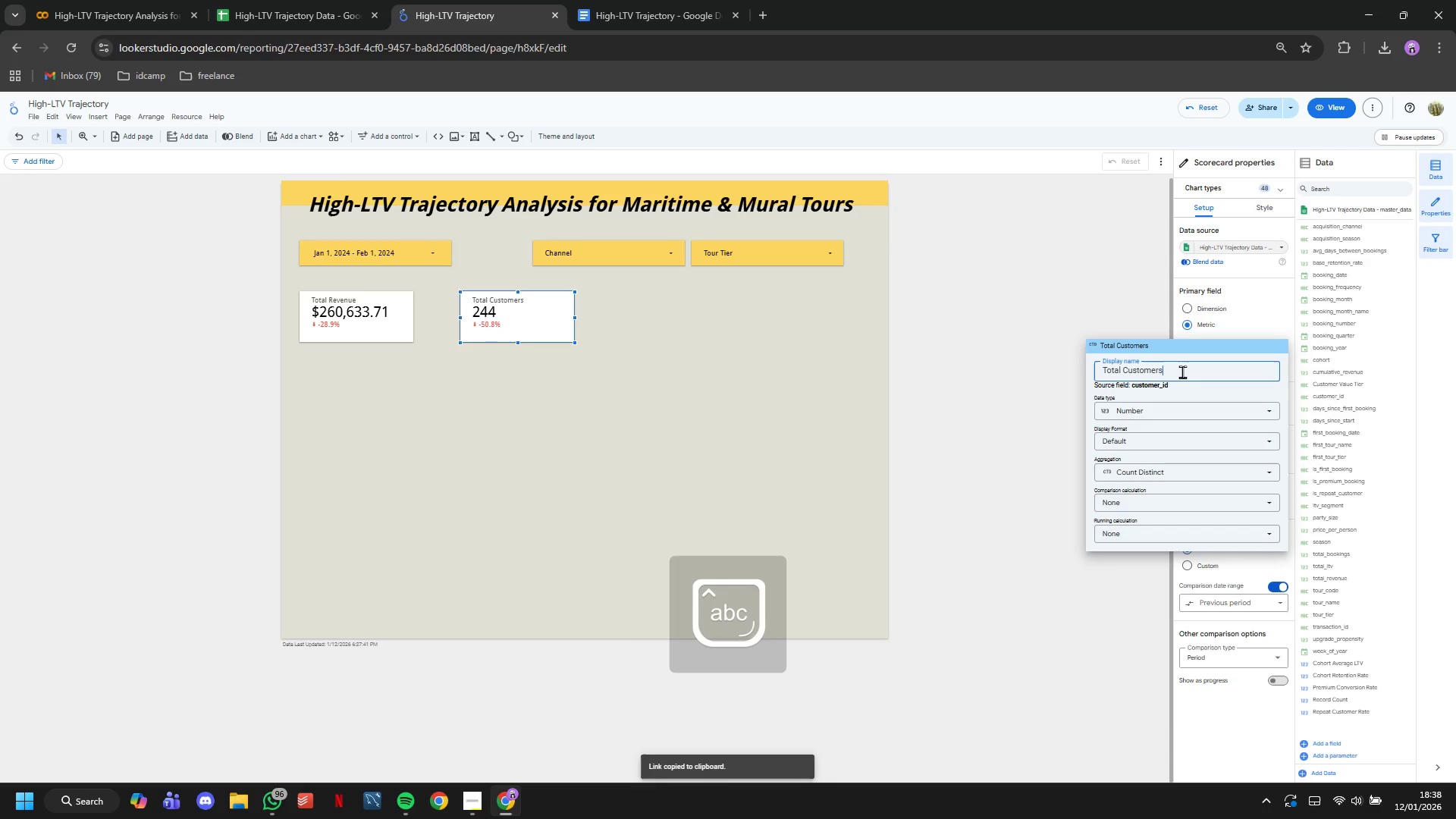 
left_click([601, 464])
 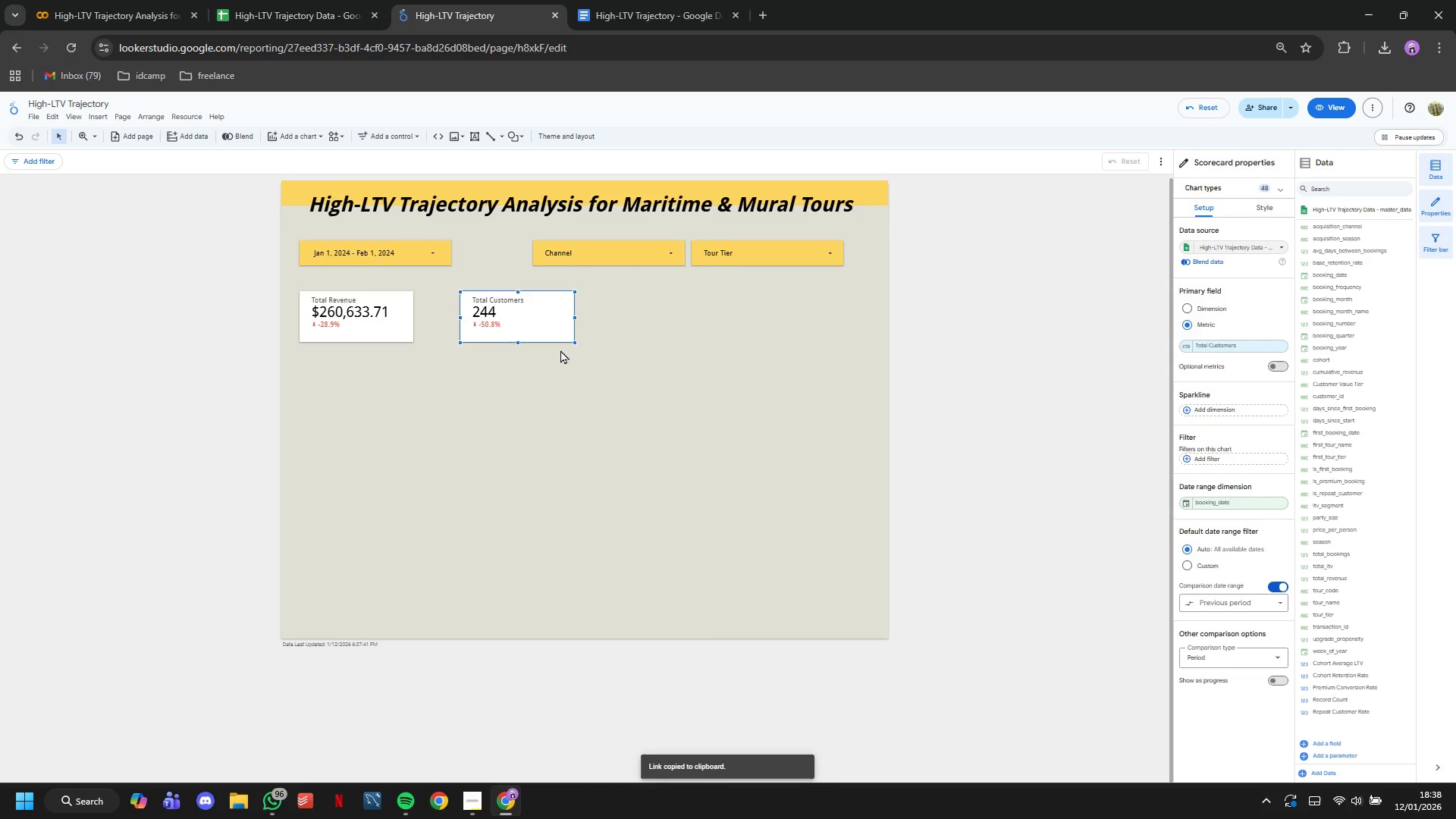 
key(Control+C)
 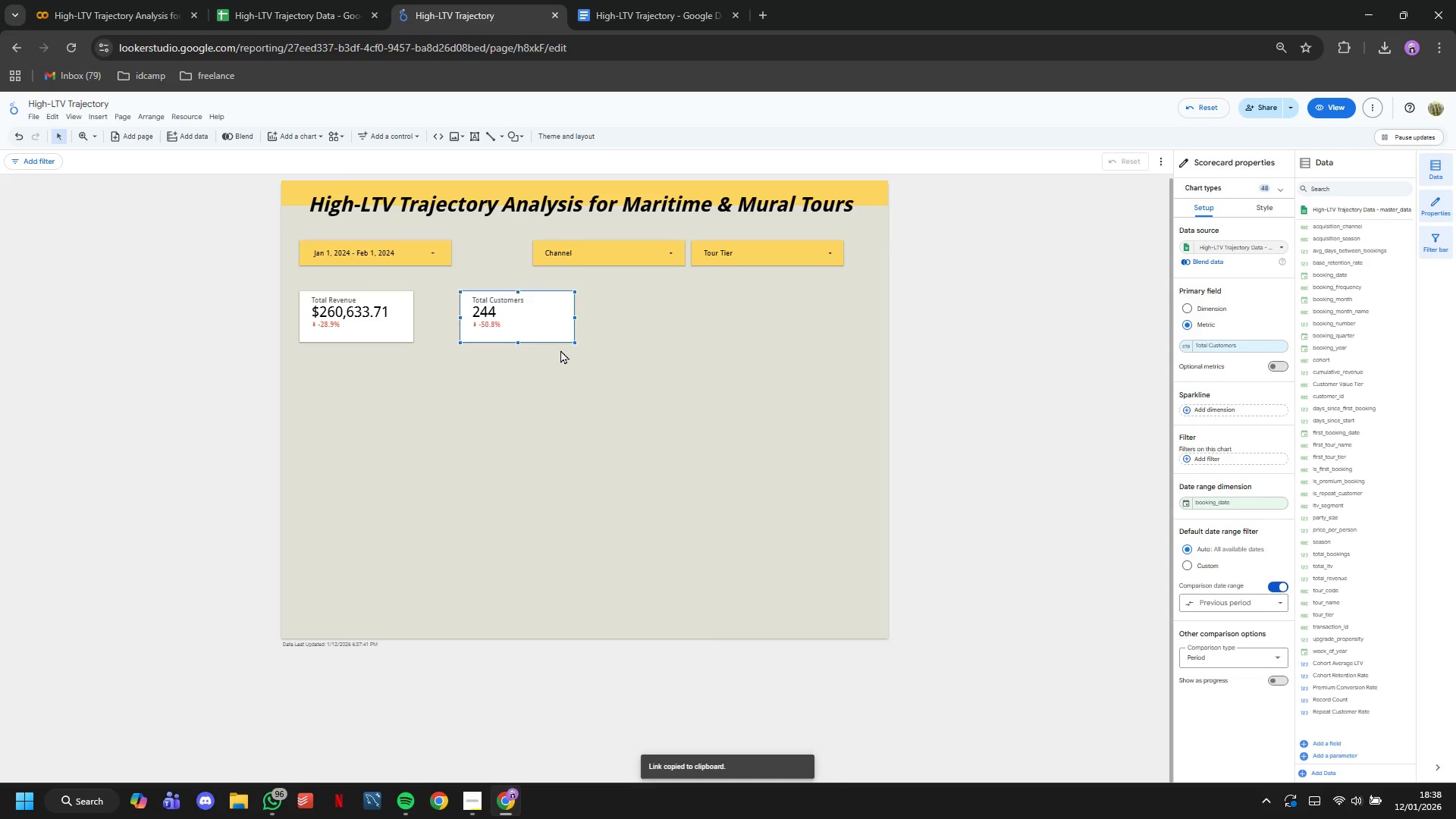 
key(Control+V)
 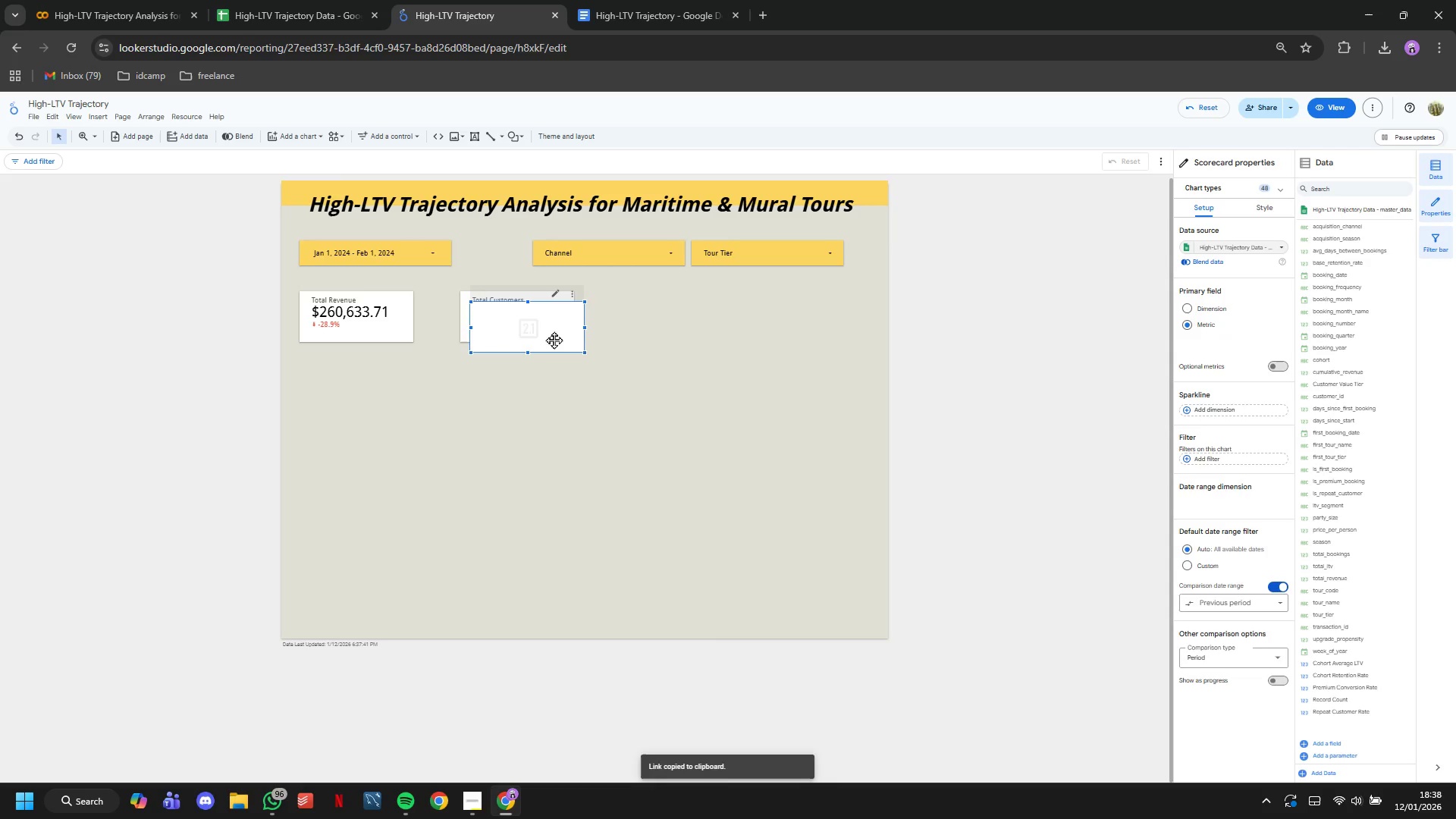 
left_click_drag(start_coordinate=[554, 340], to_coordinate=[683, 332])
 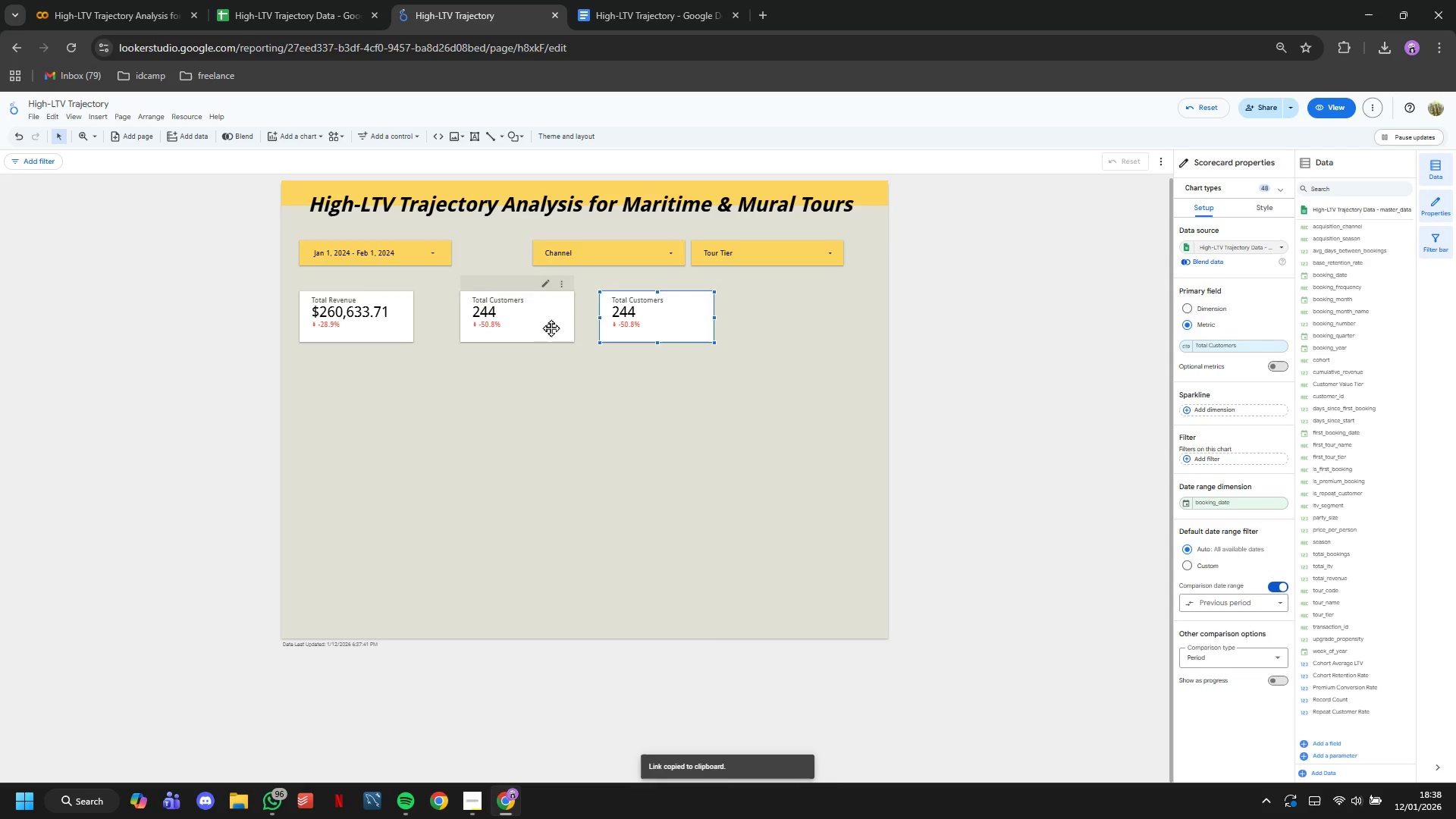 
left_click_drag(start_coordinate=[548, 327], to_coordinate=[525, 326])
 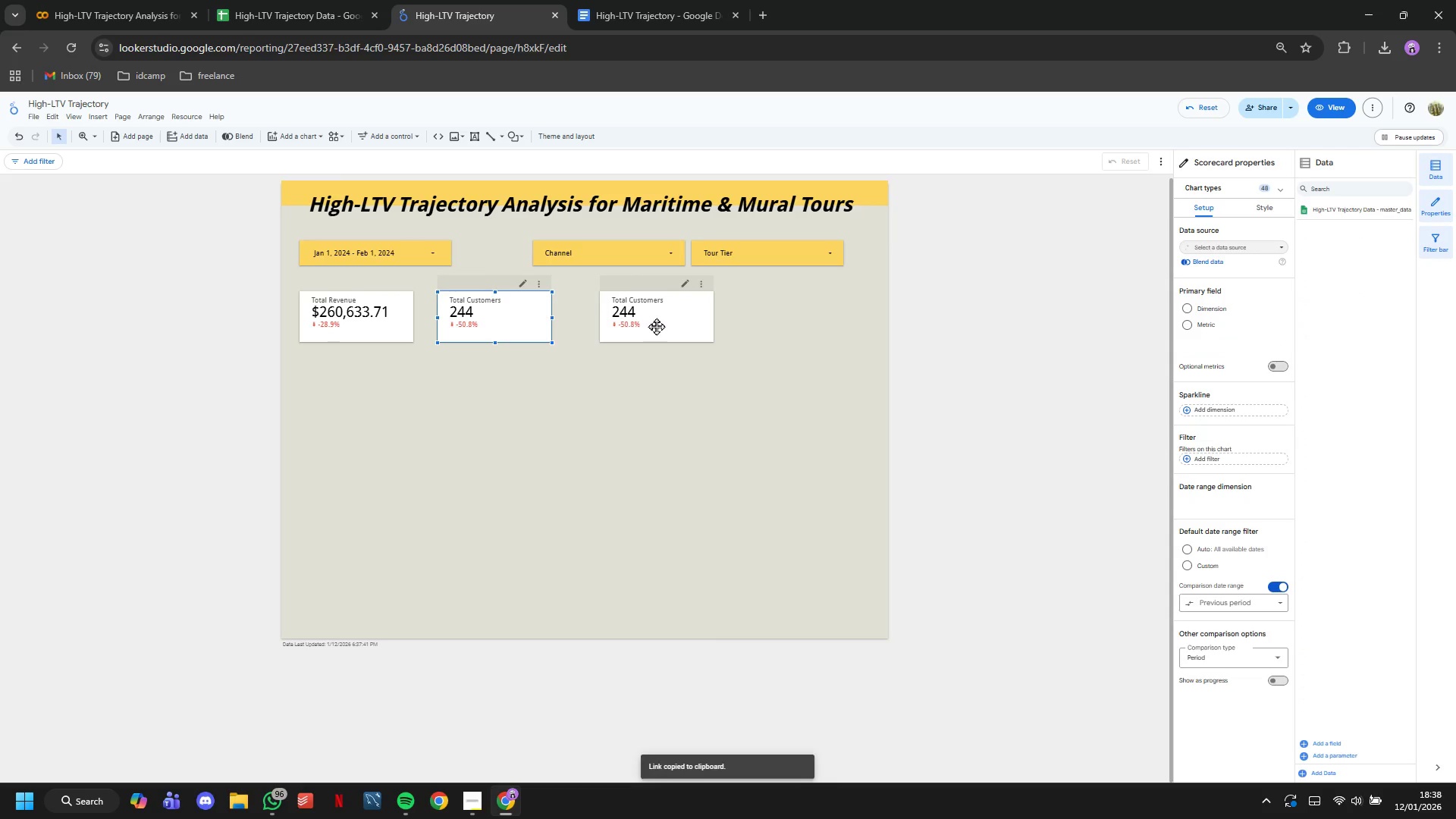 
left_click_drag(start_coordinate=[657, 325], to_coordinate=[632, 325])
 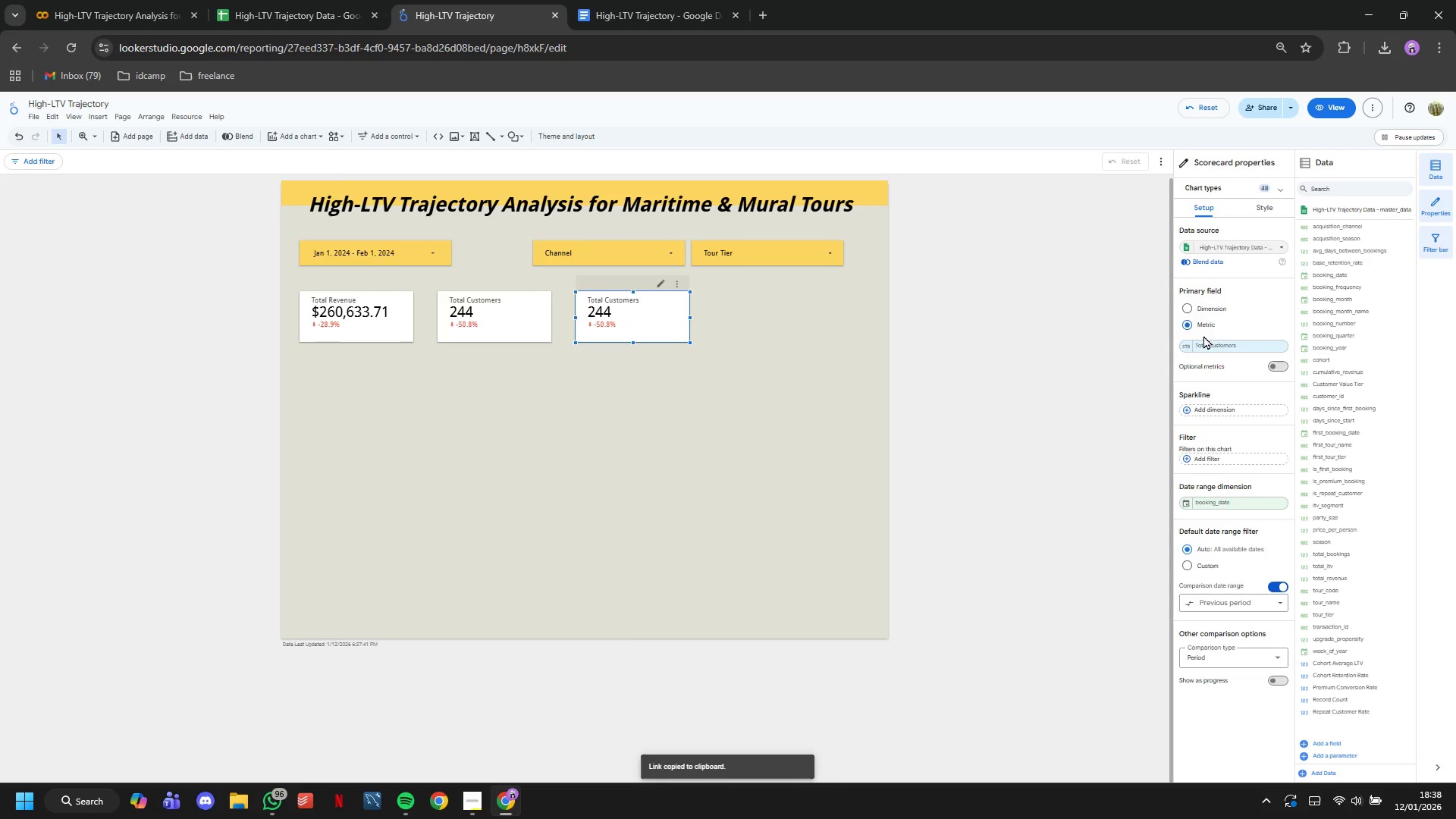 
left_click([1222, 350])
 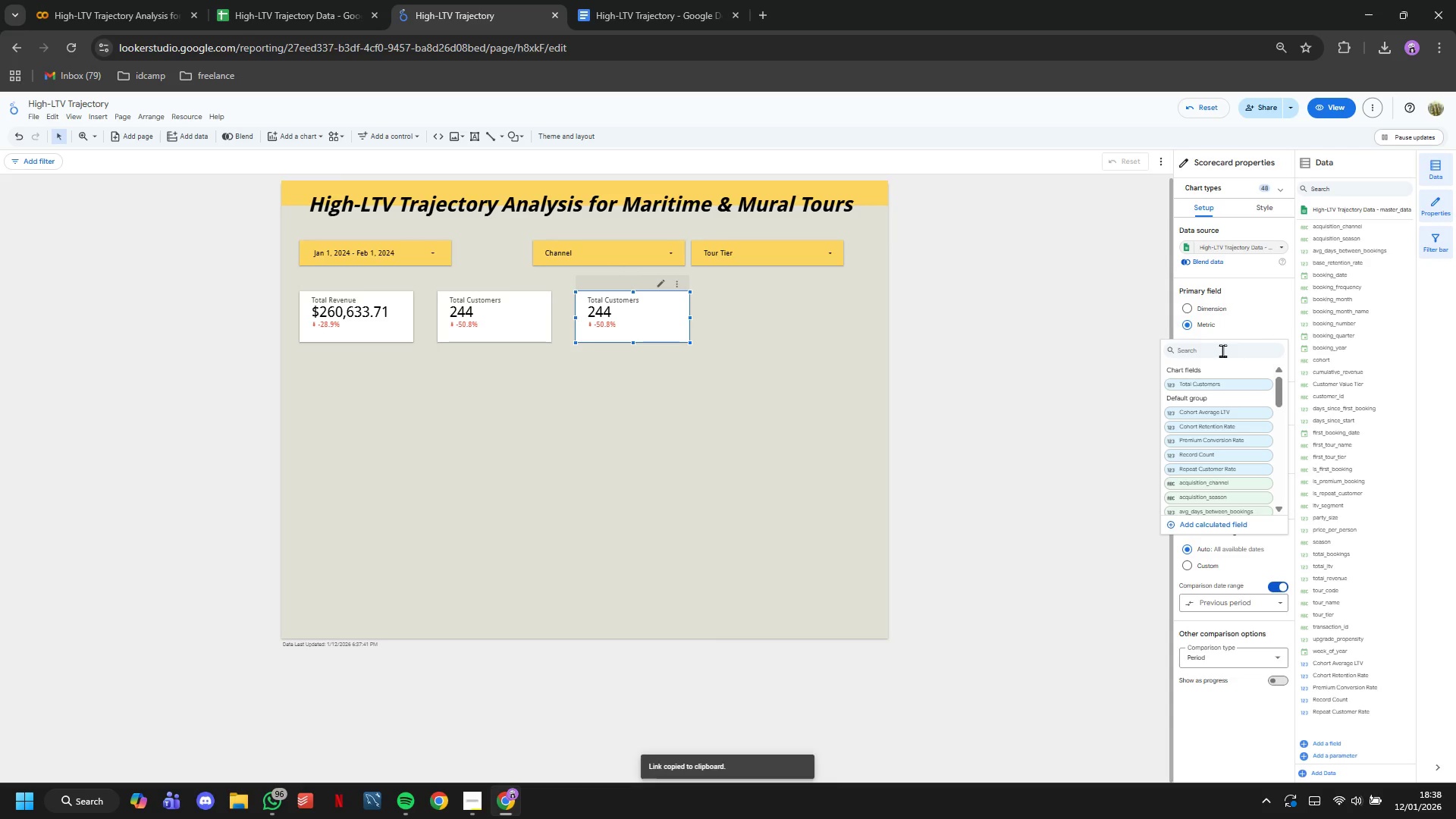 
type(ltv)
 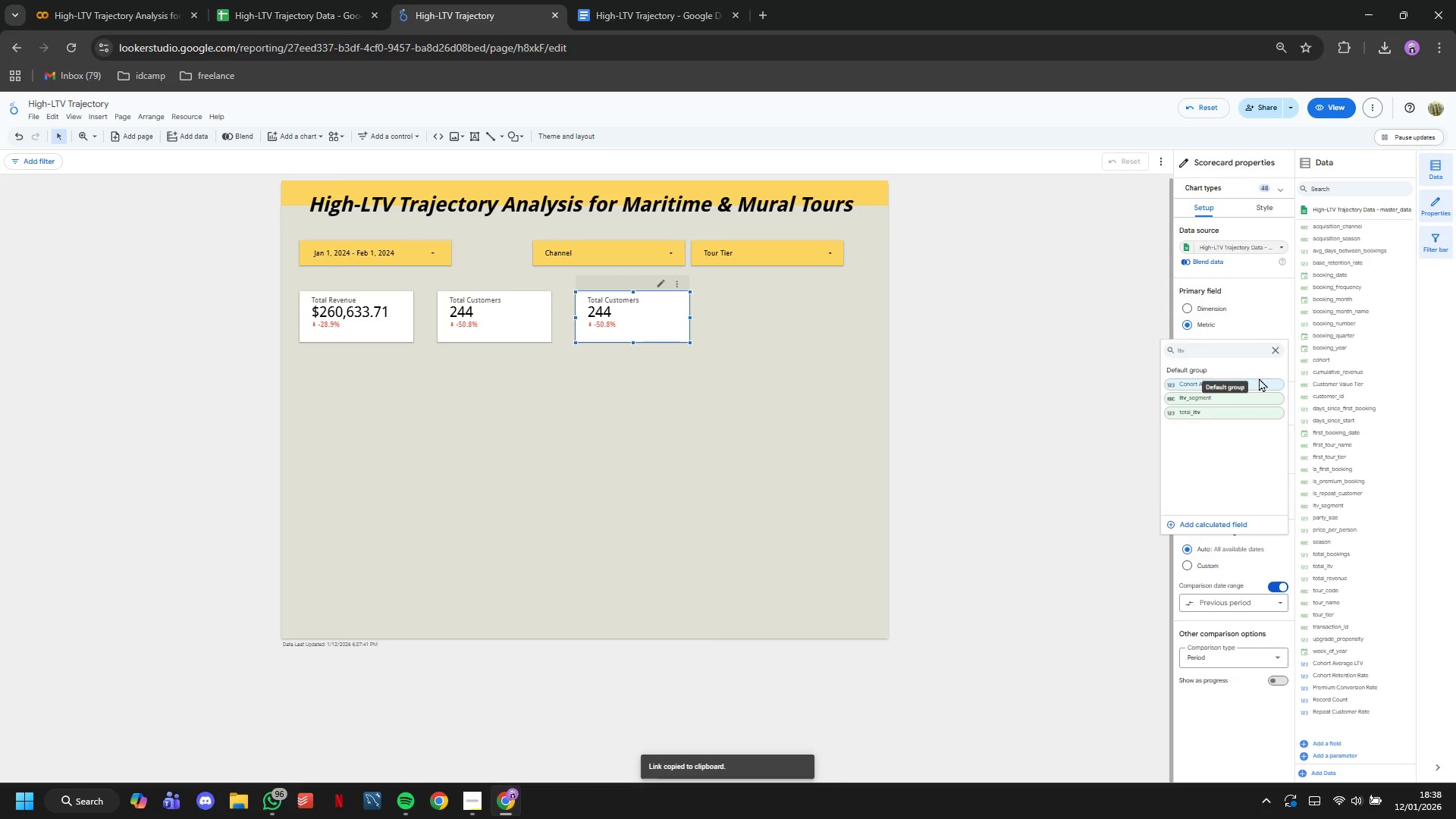 
left_click([1261, 381])
 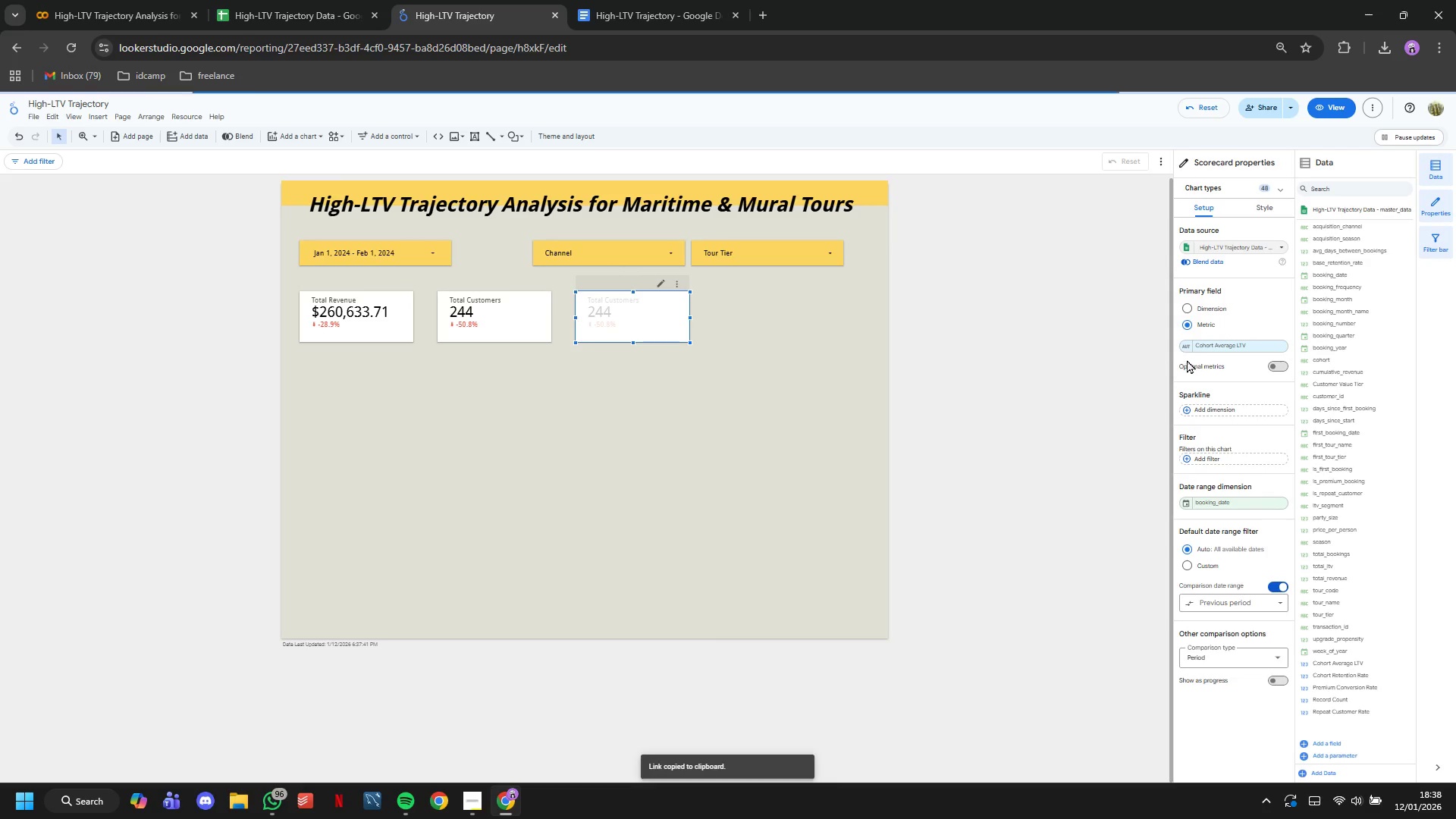 
left_click([1188, 350])
 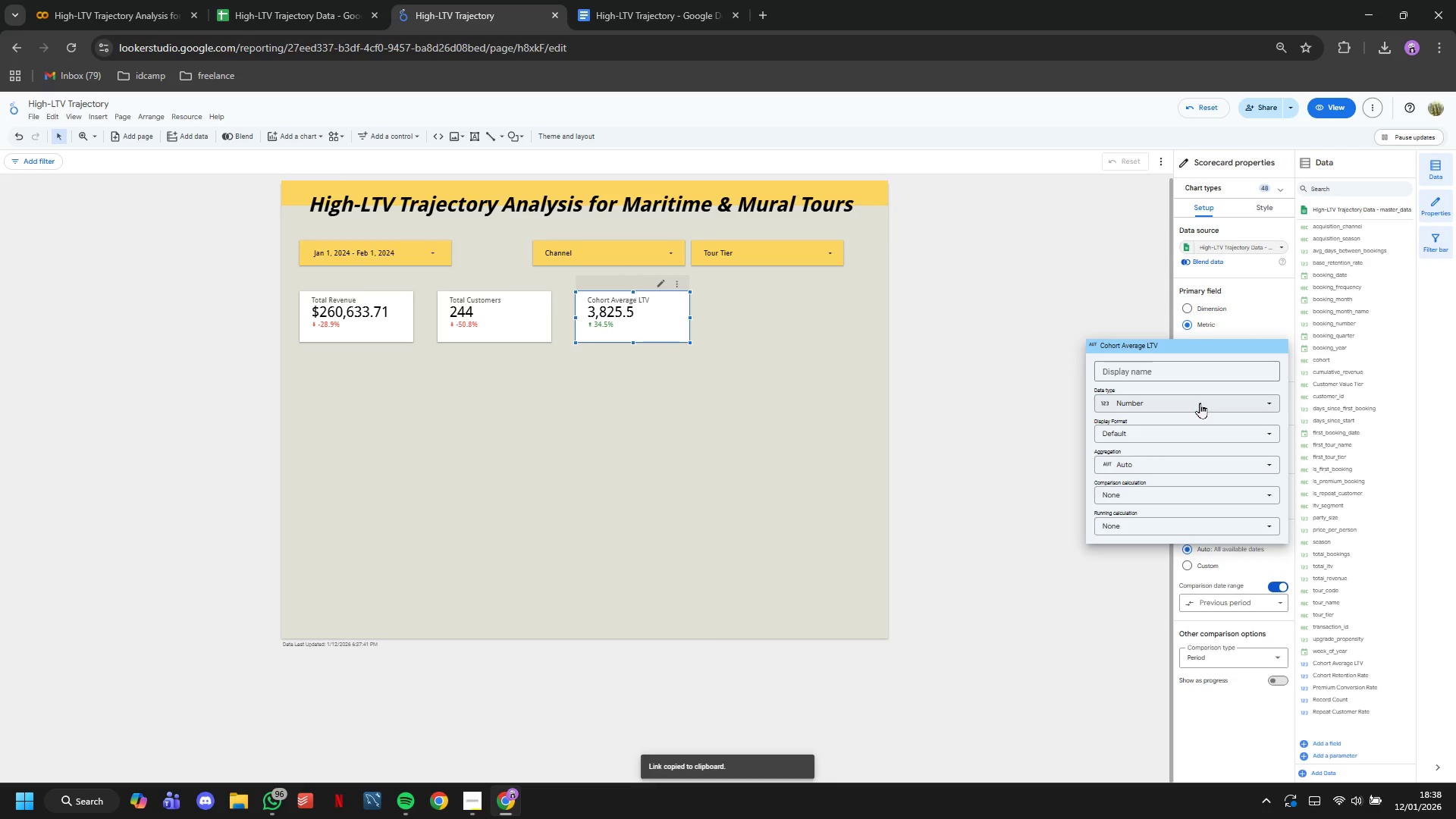 
left_click([1200, 403])
 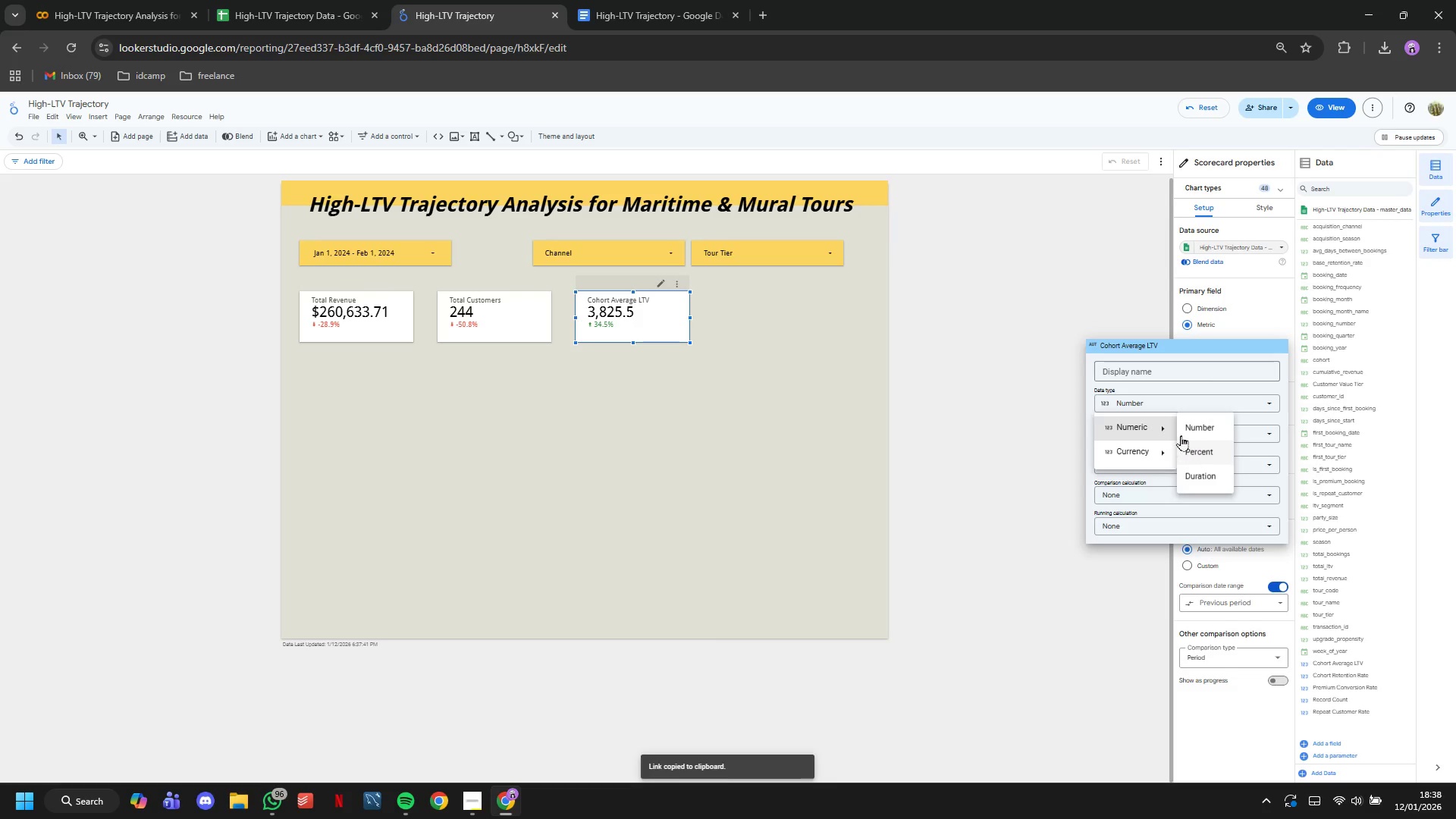 
scroll: coordinate [1221, 584], scroll_direction: down, amount: 20.0
 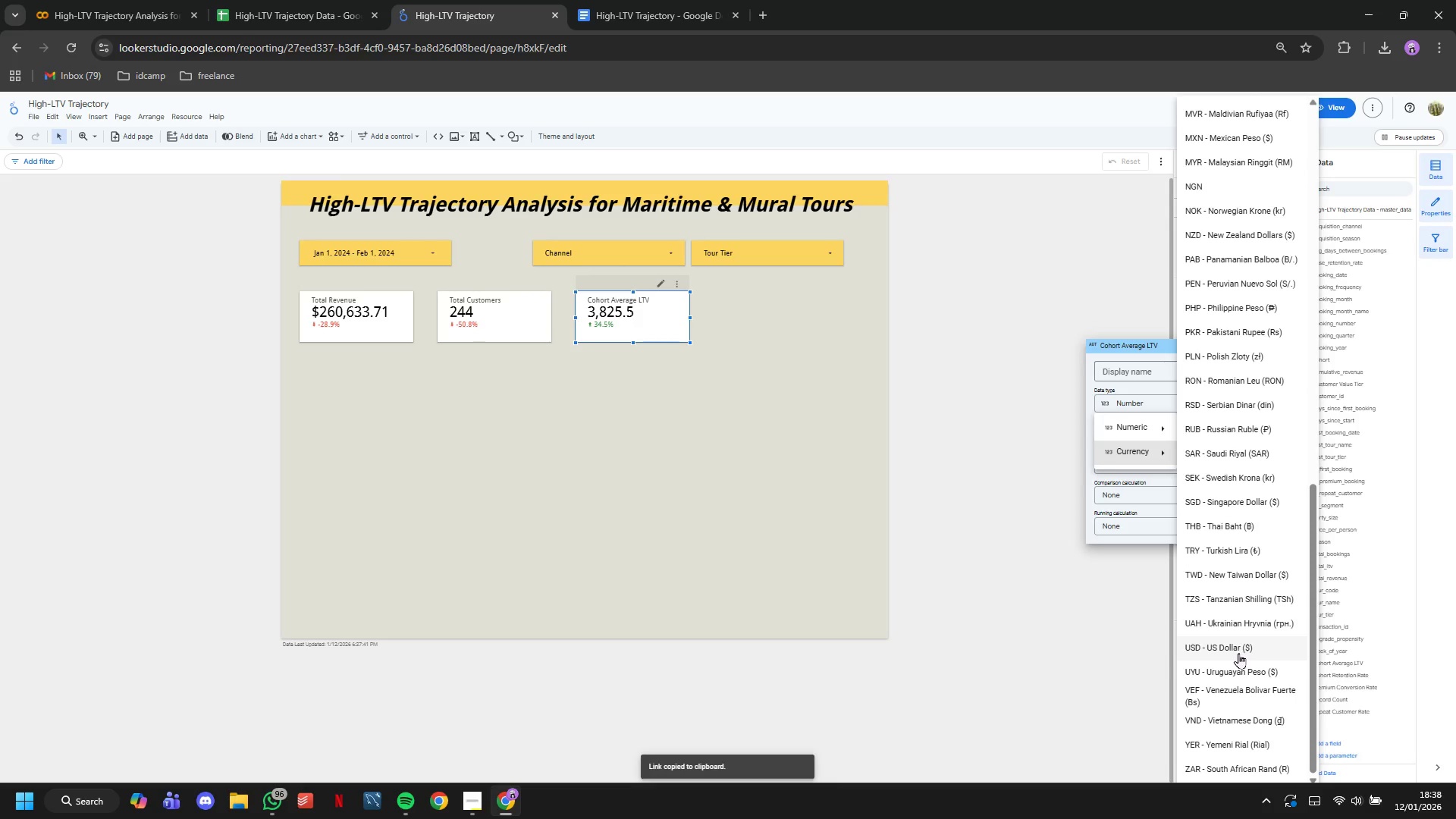 
left_click([1238, 653])
 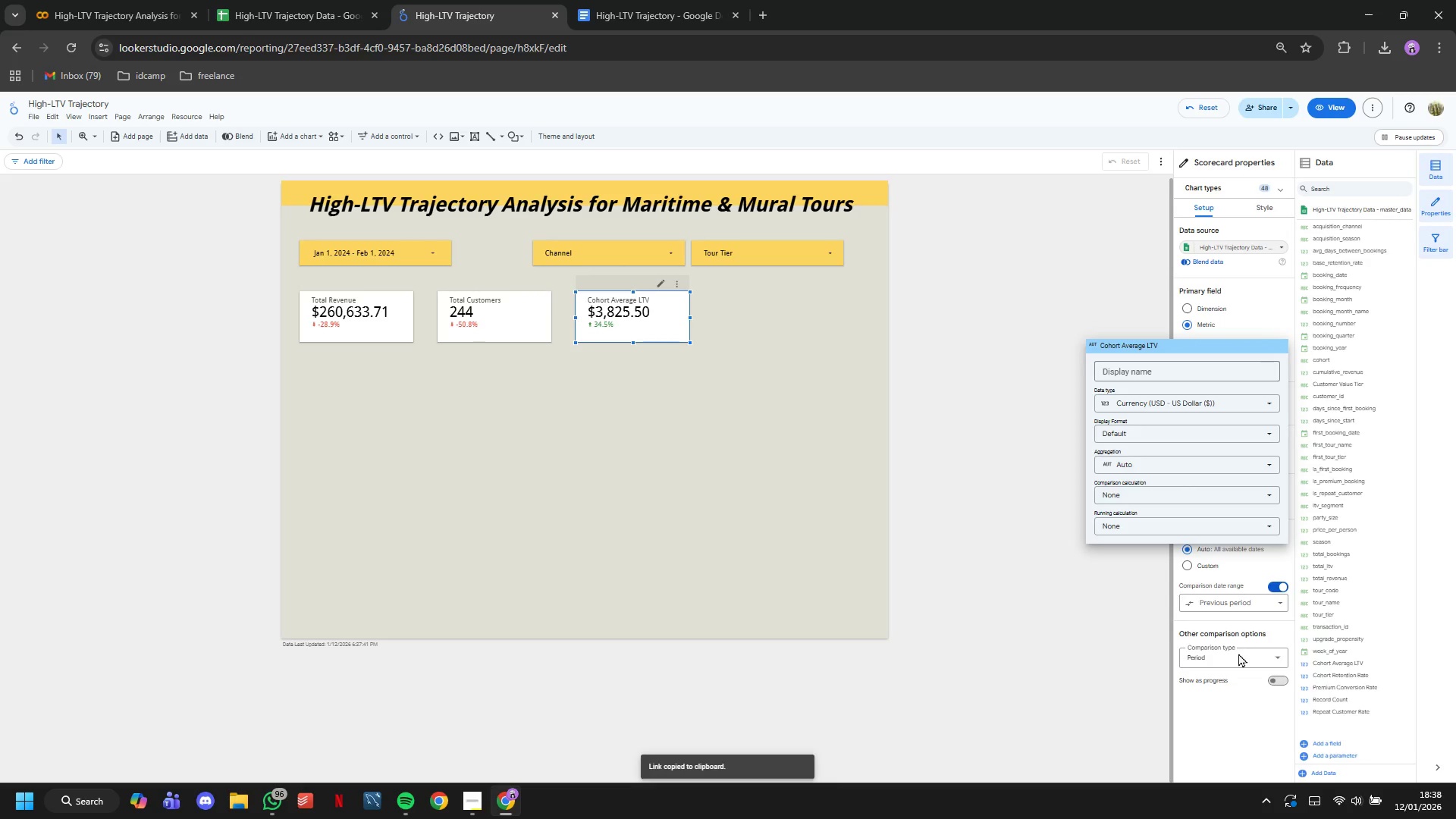 
left_click([495, 408])
 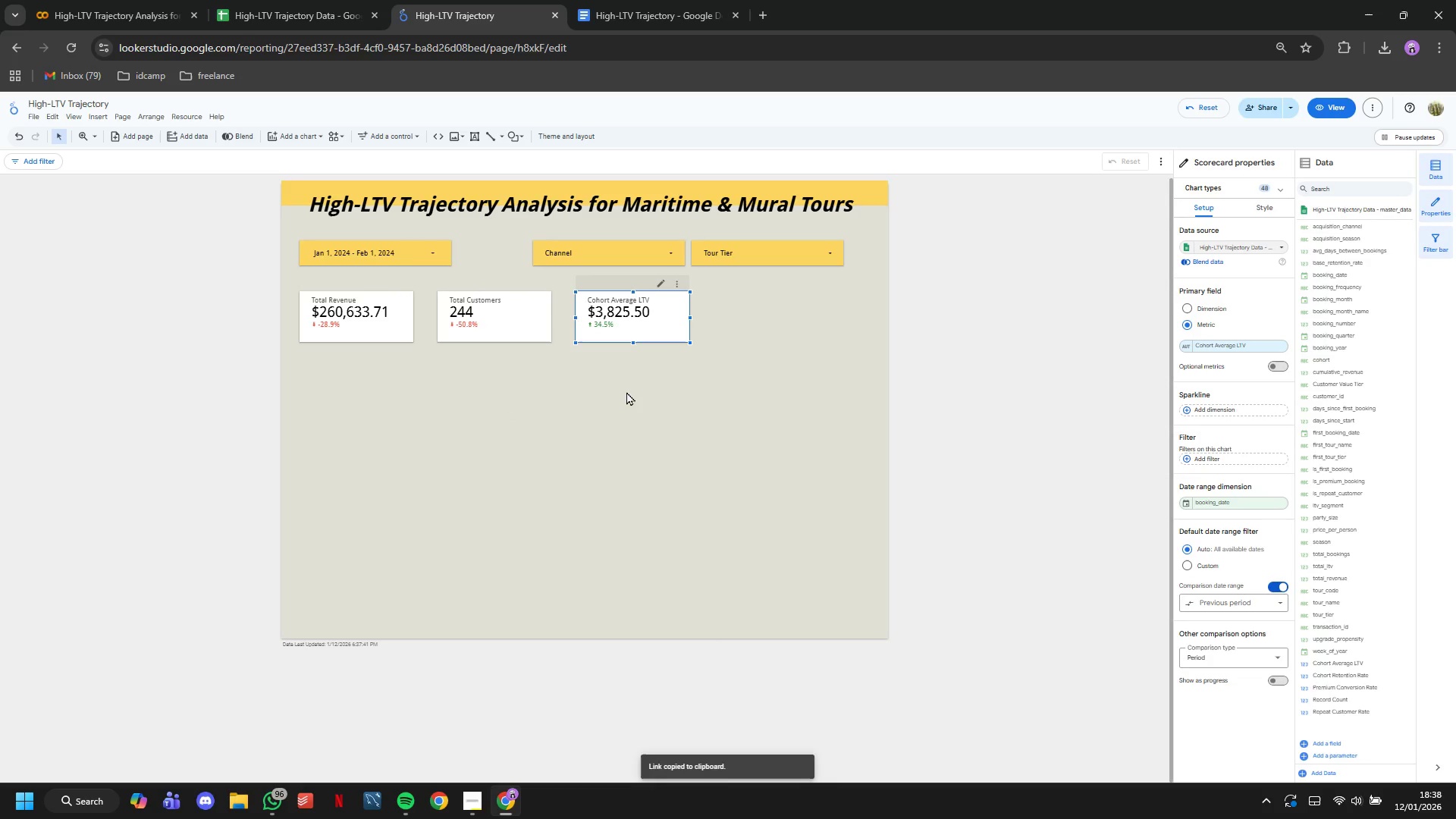 
left_click([629, 390])
 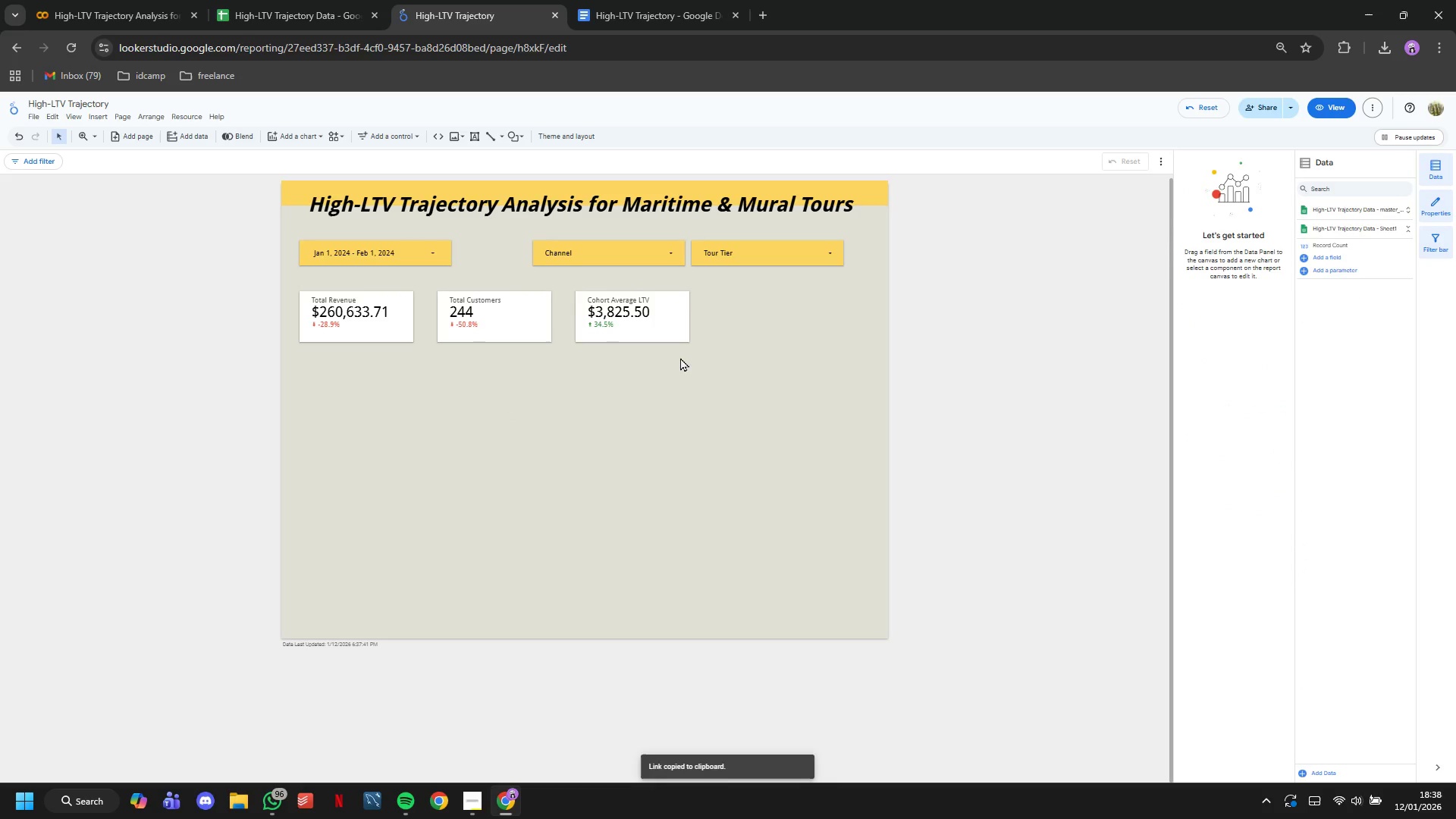 
left_click_drag(start_coordinate=[688, 356], to_coordinate=[517, 322])
 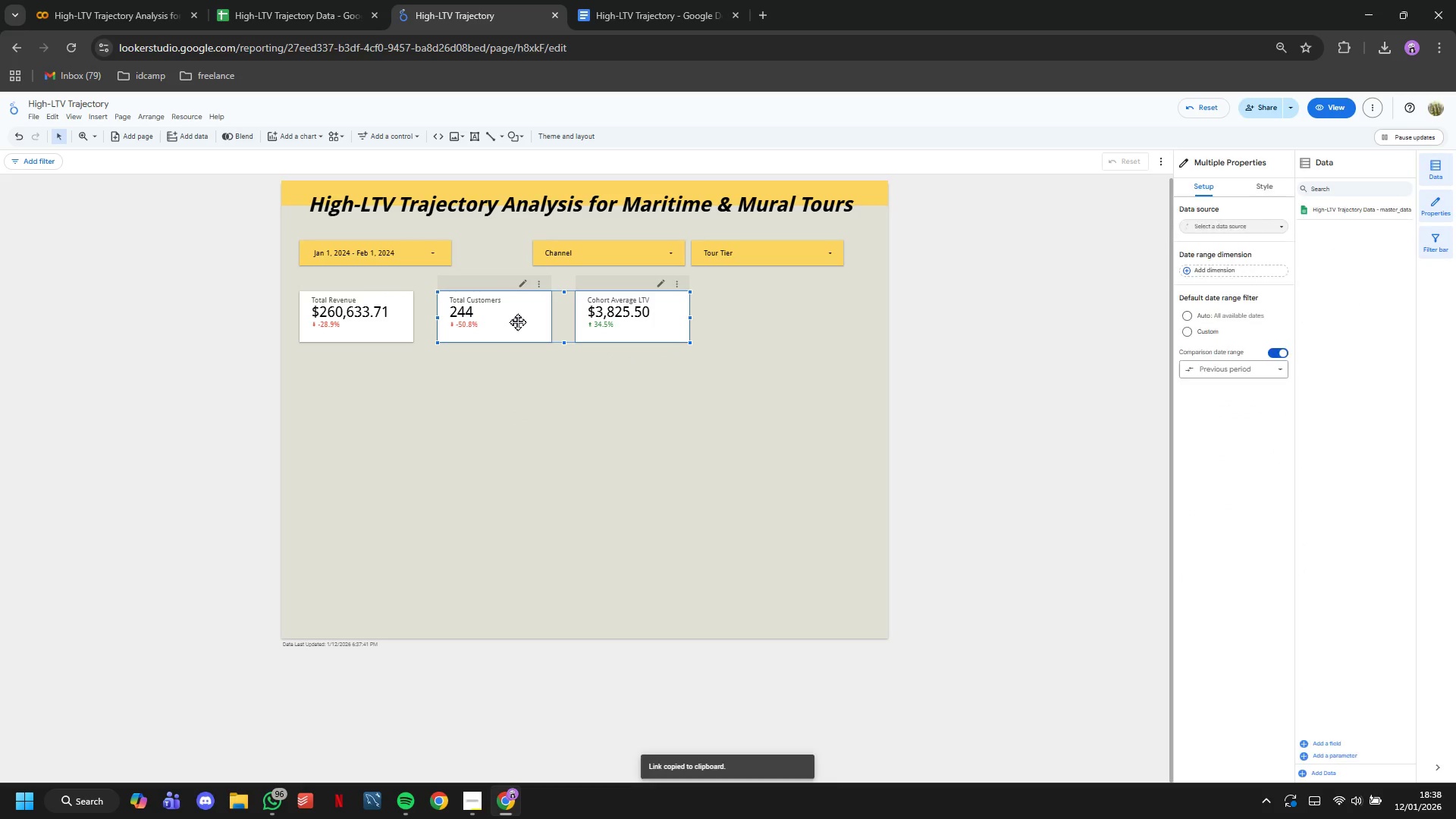 
left_click_drag(start_coordinate=[517, 322], to_coordinate=[505, 319])
 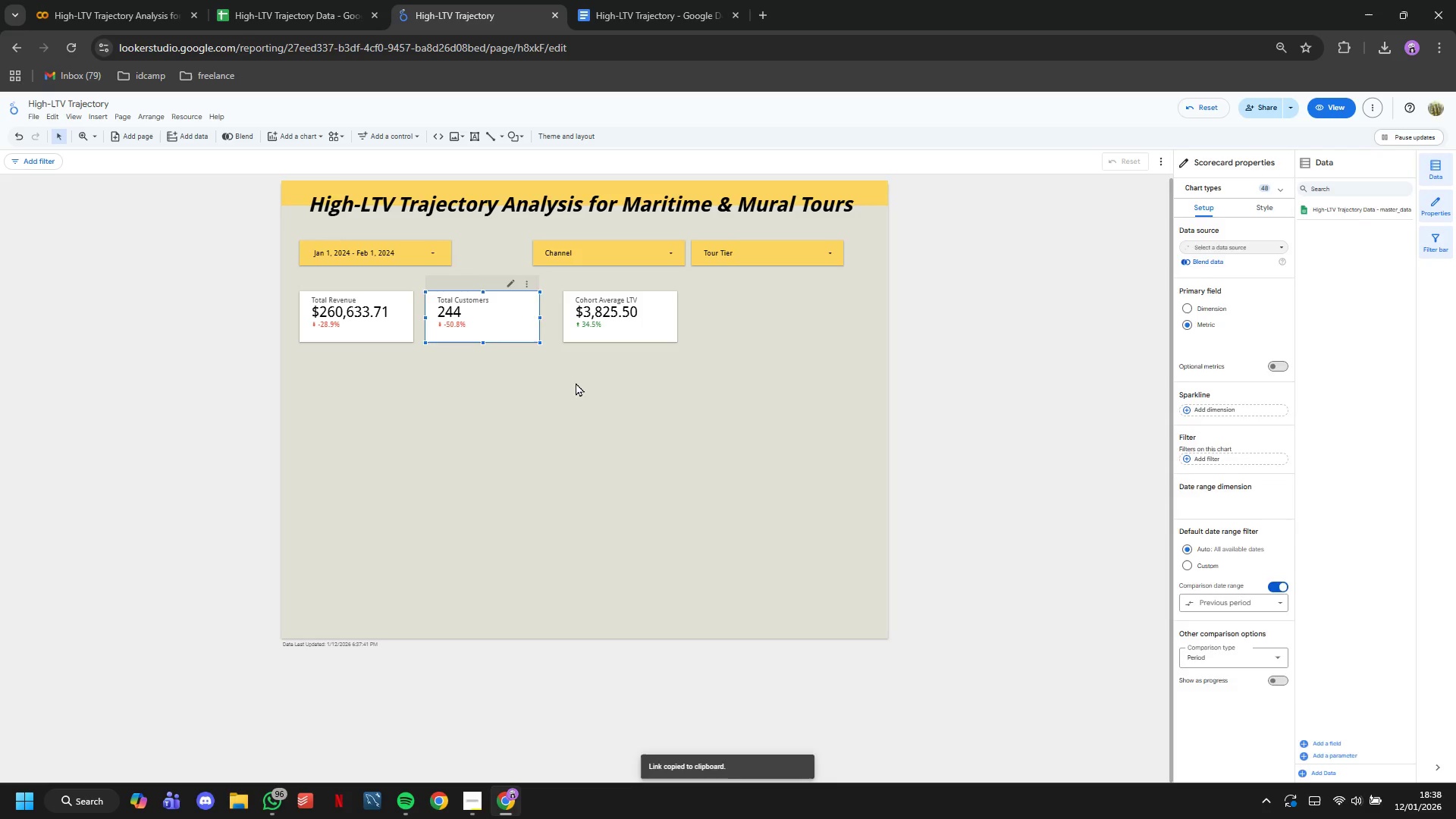 
left_click([576, 382])
 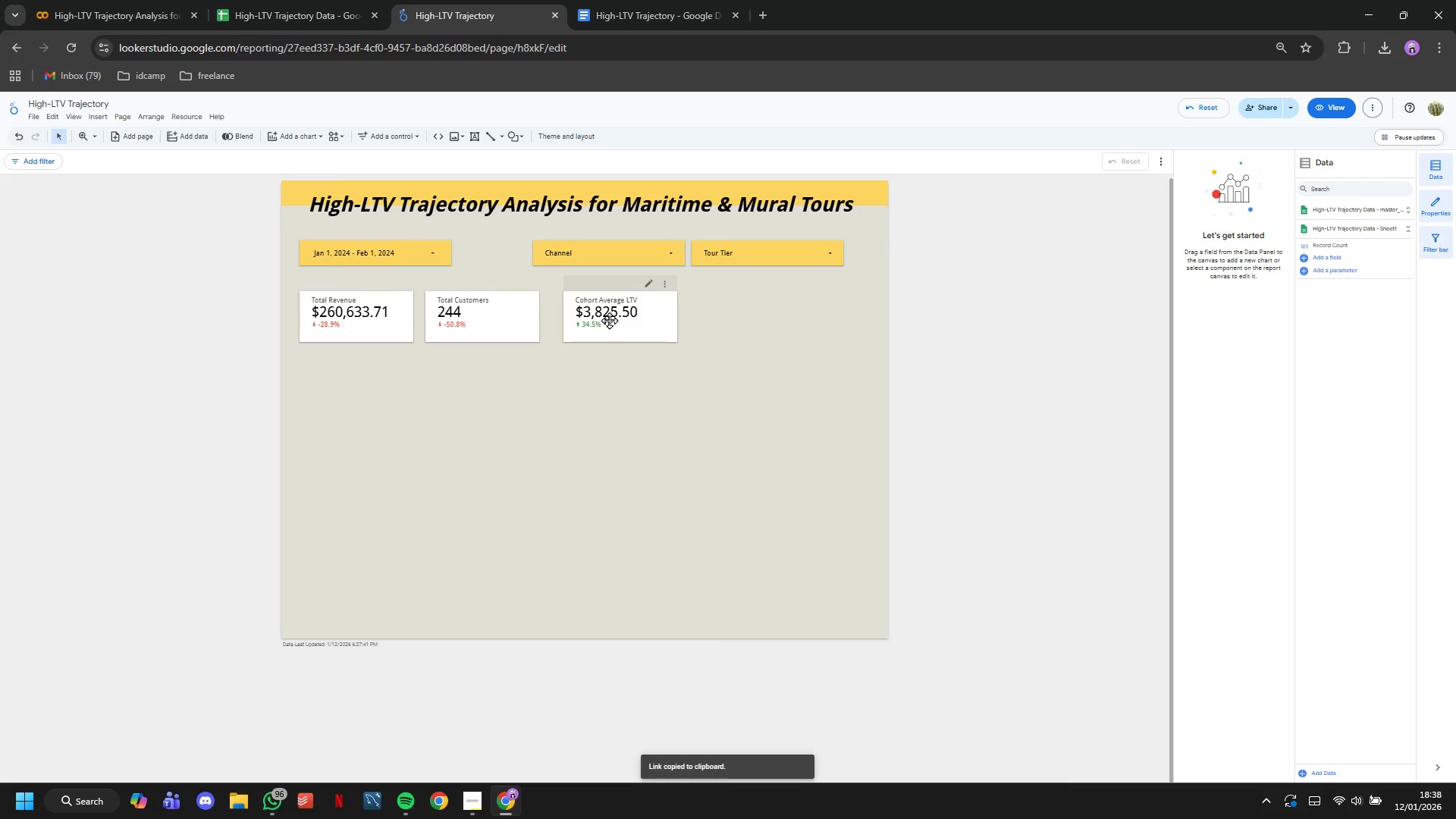 
left_click_drag(start_coordinate=[608, 318], to_coordinate=[604, 319])
 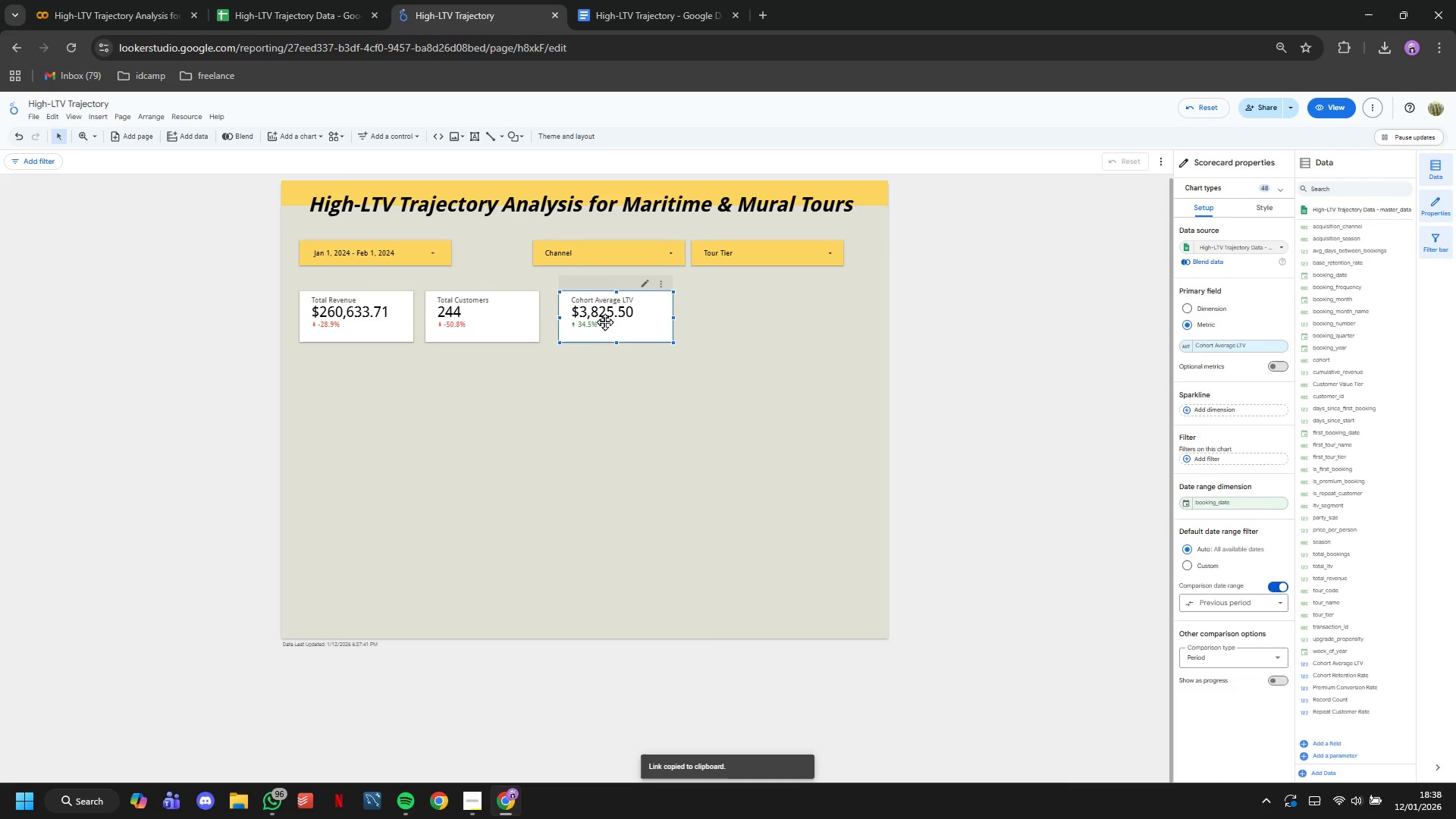 
left_click_drag(start_coordinate=[604, 322], to_coordinate=[595, 322])
 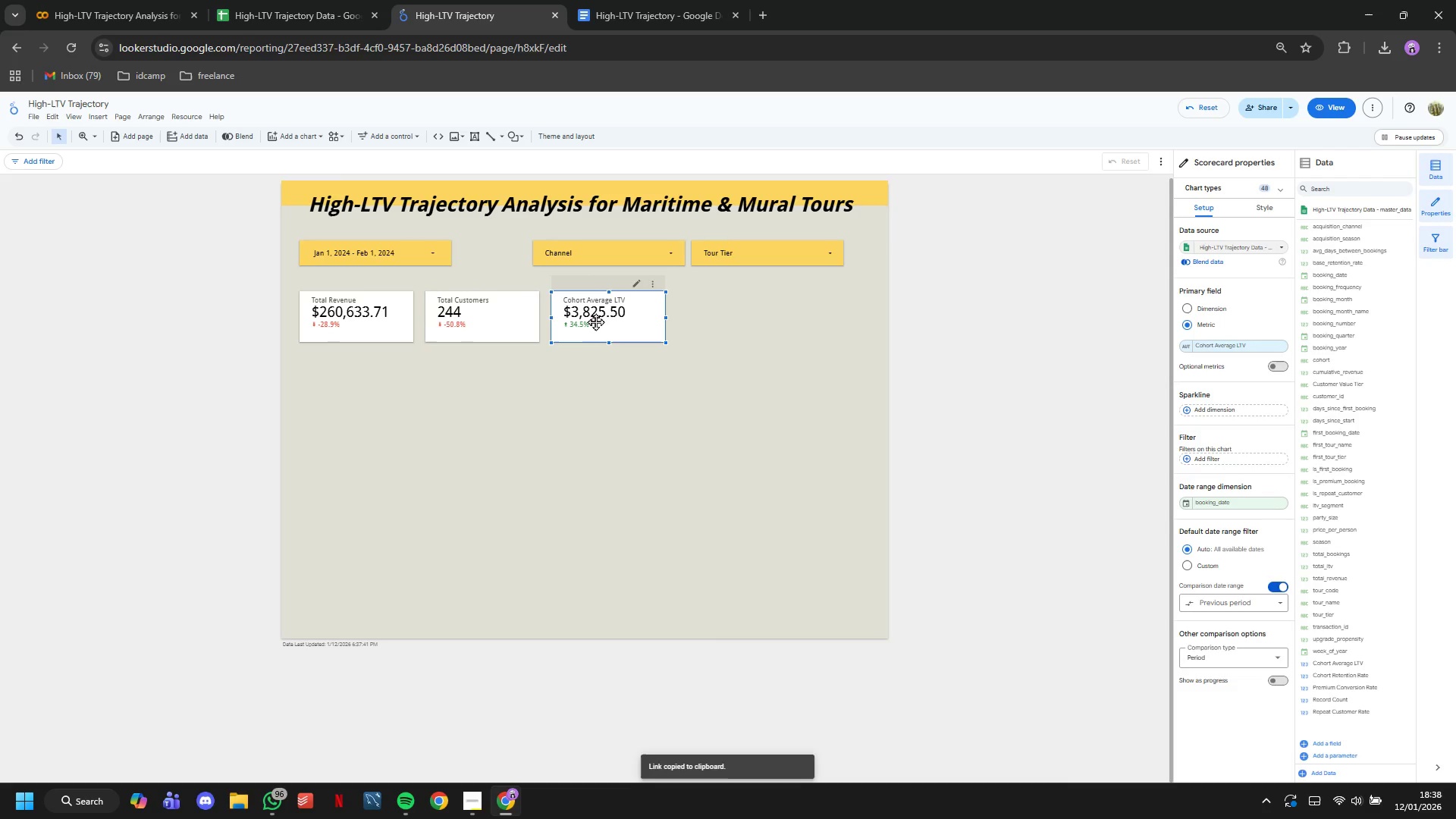 
key(Control+C)
 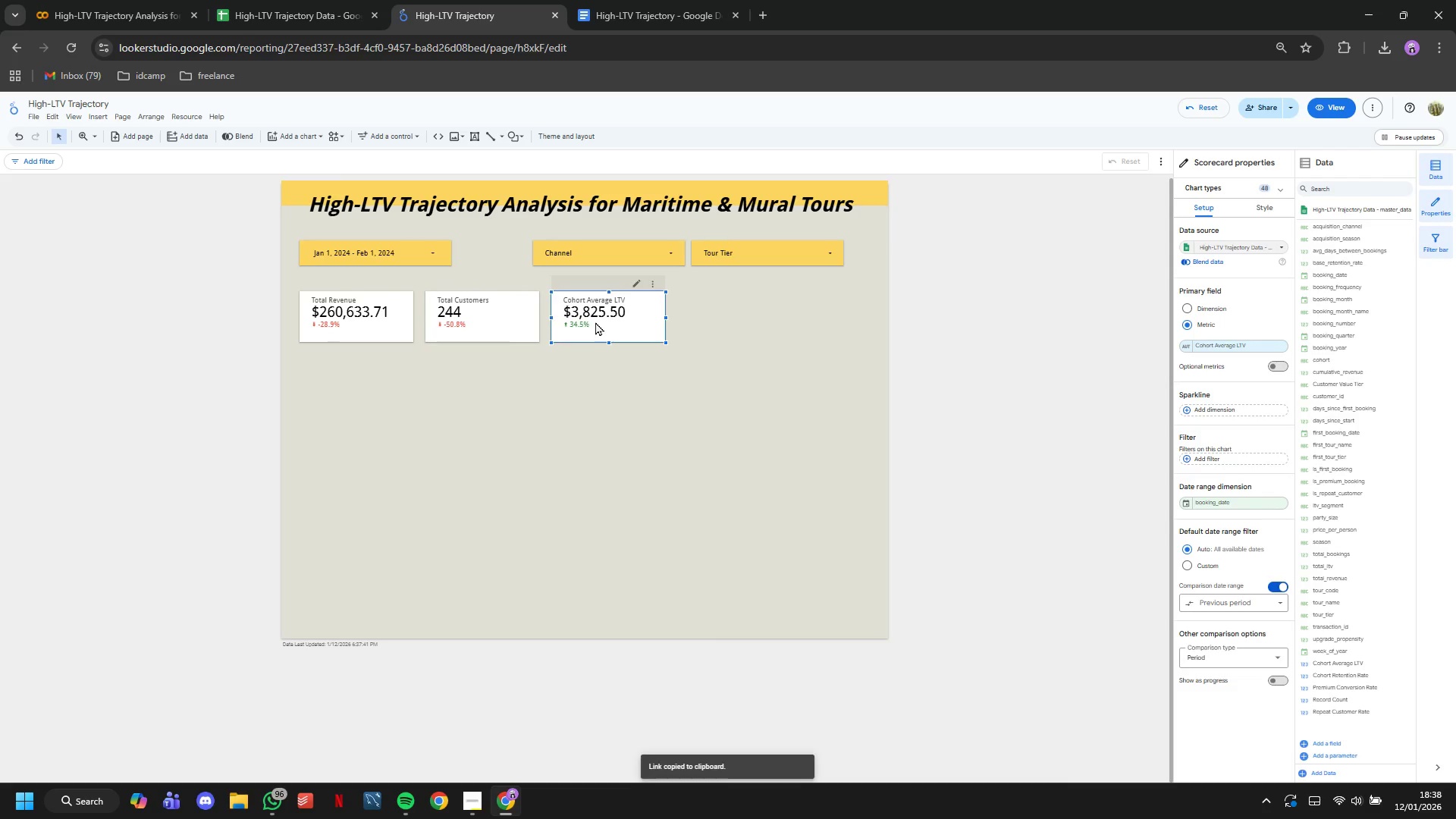 
key(Control+V)
 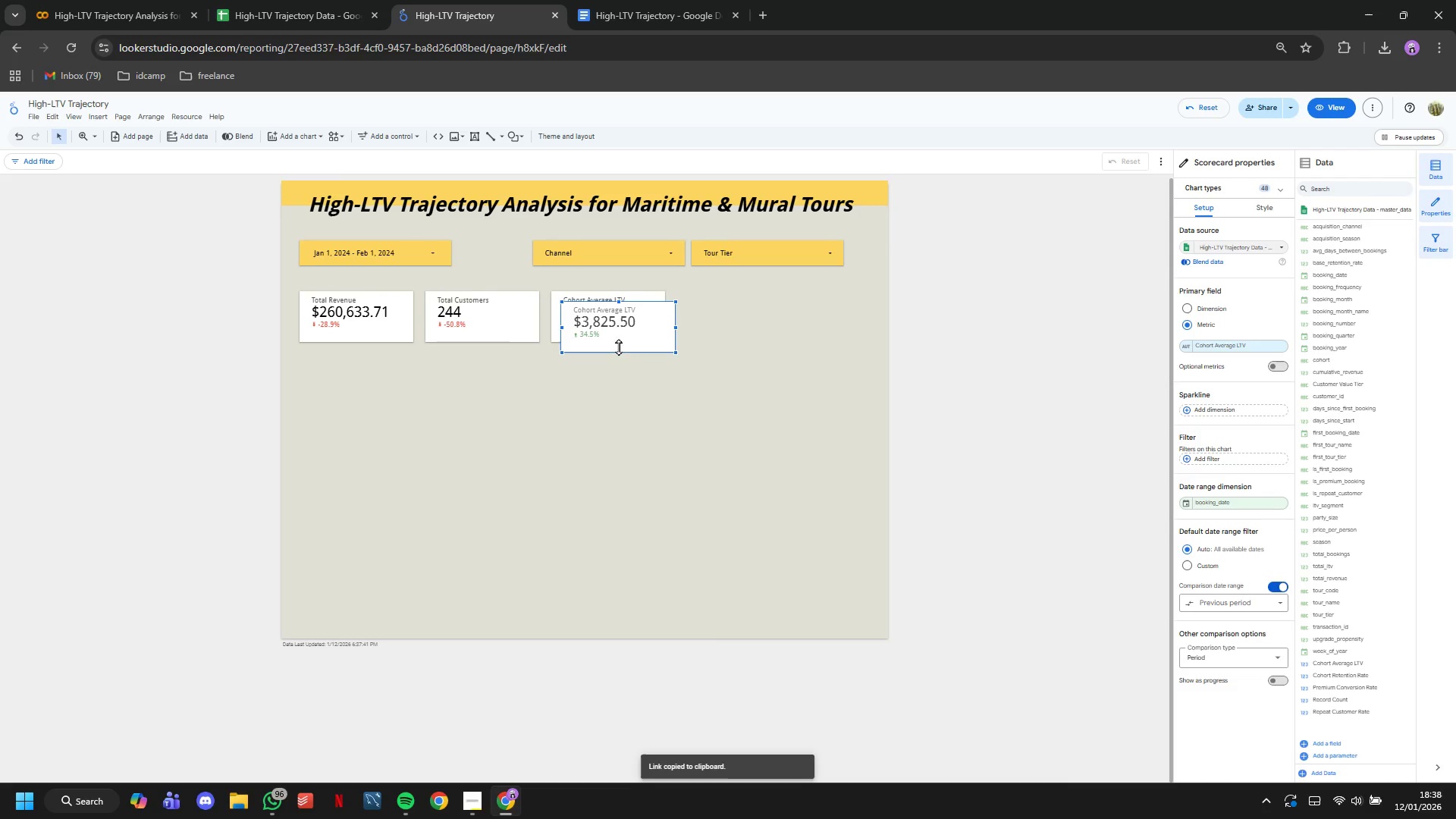 
left_click_drag(start_coordinate=[619, 325], to_coordinate=[733, 313])
 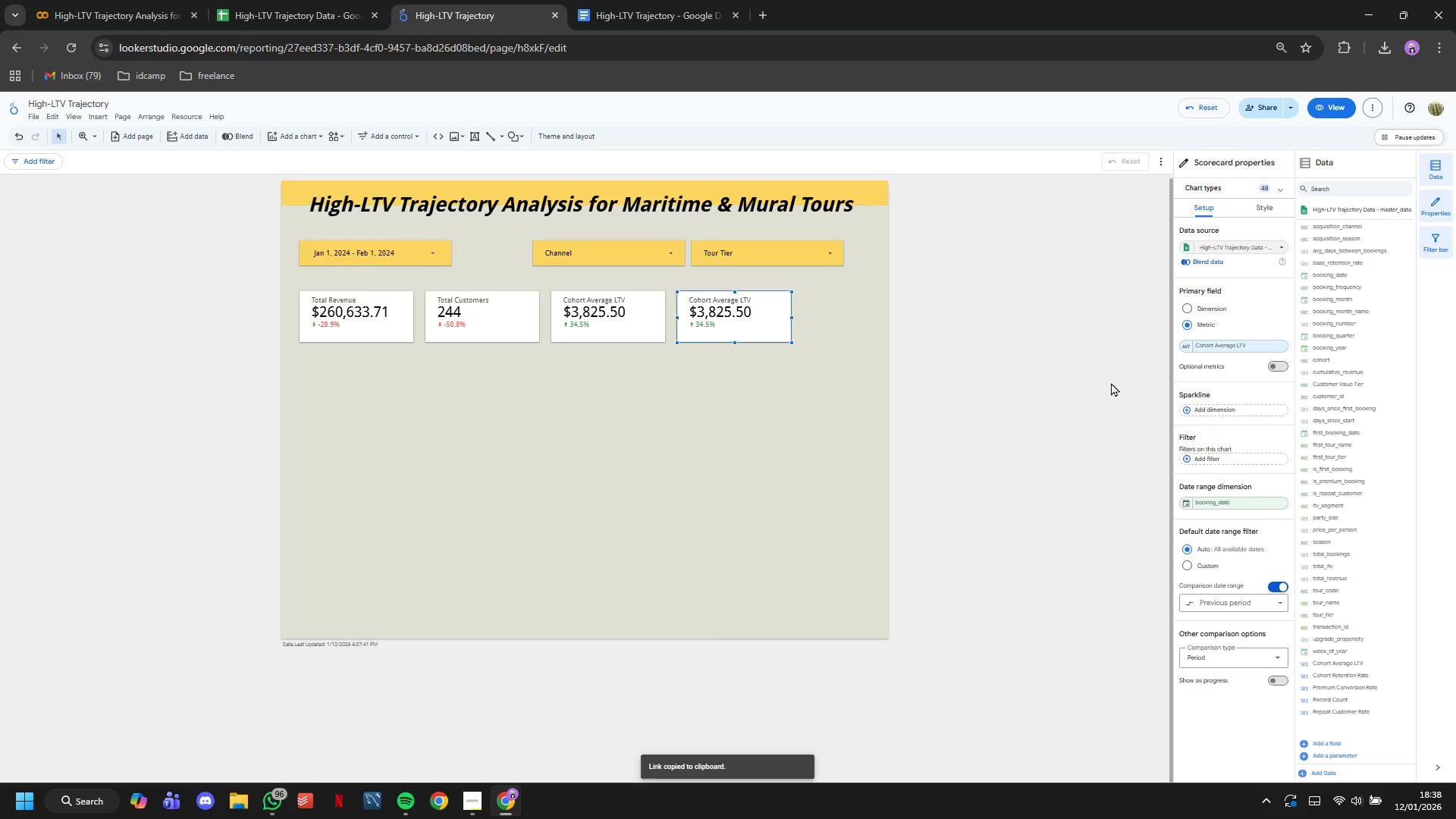 
wait(6.25)
 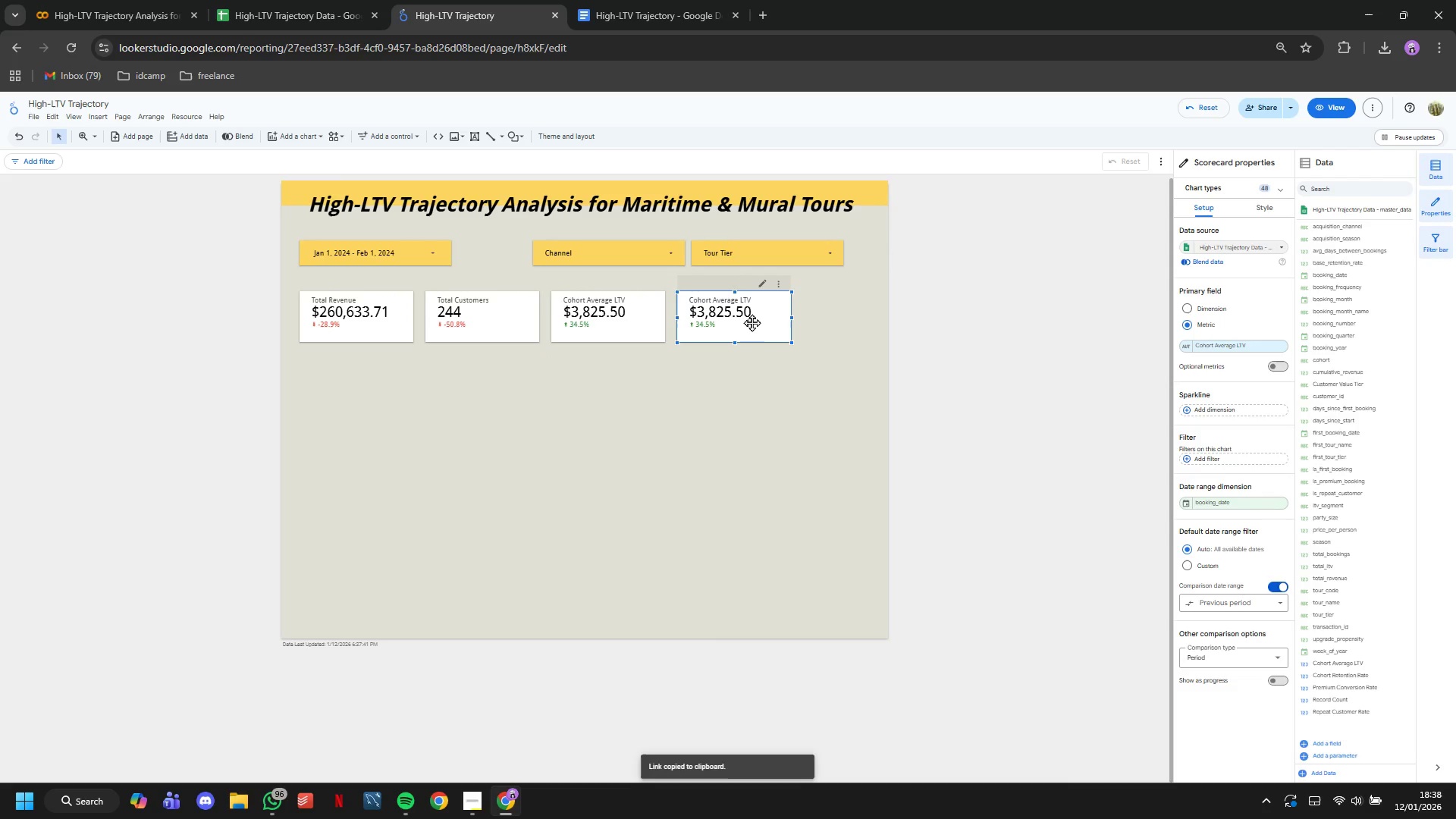 
left_click([1195, 347])
 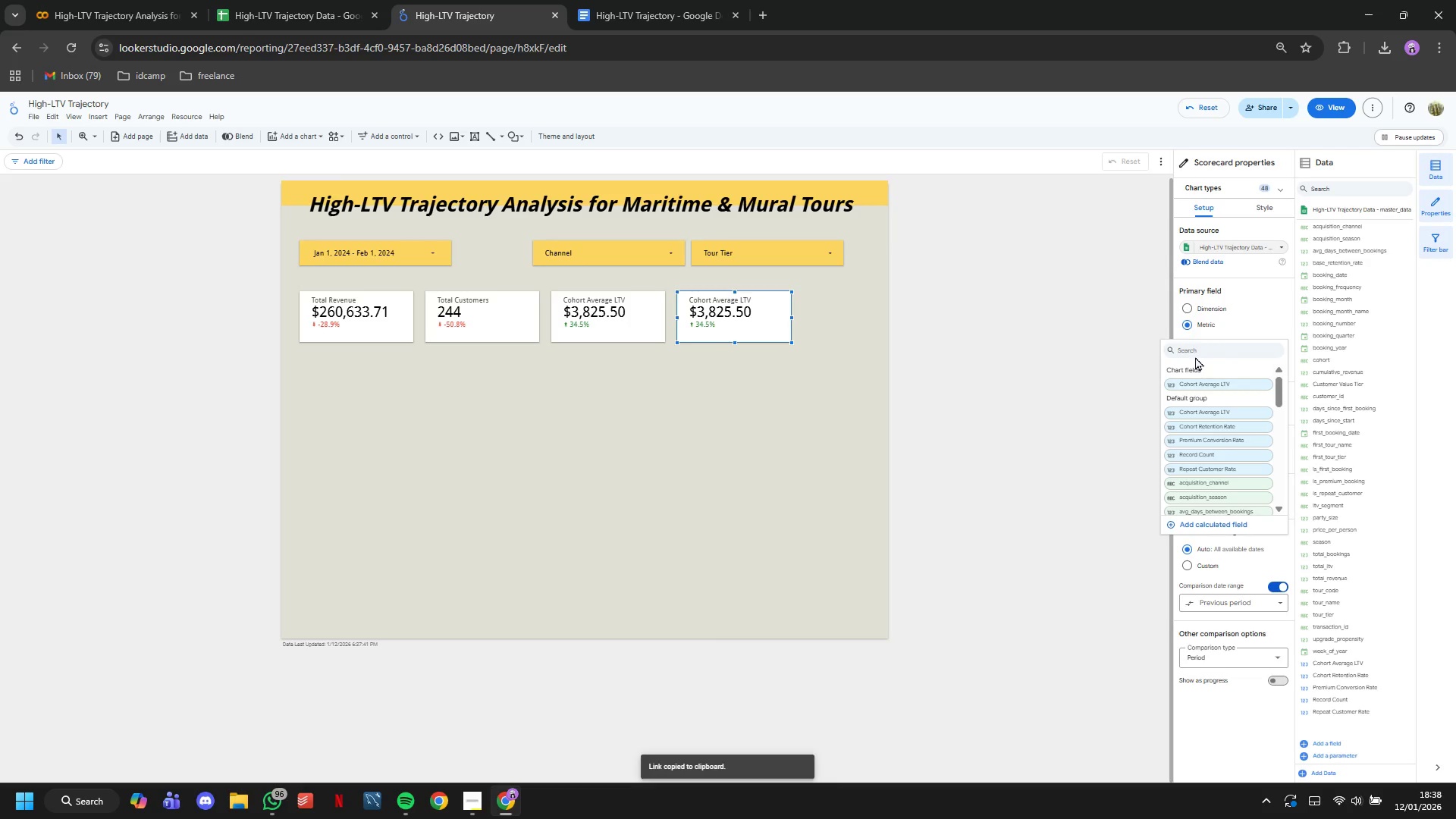 
type(rep)
 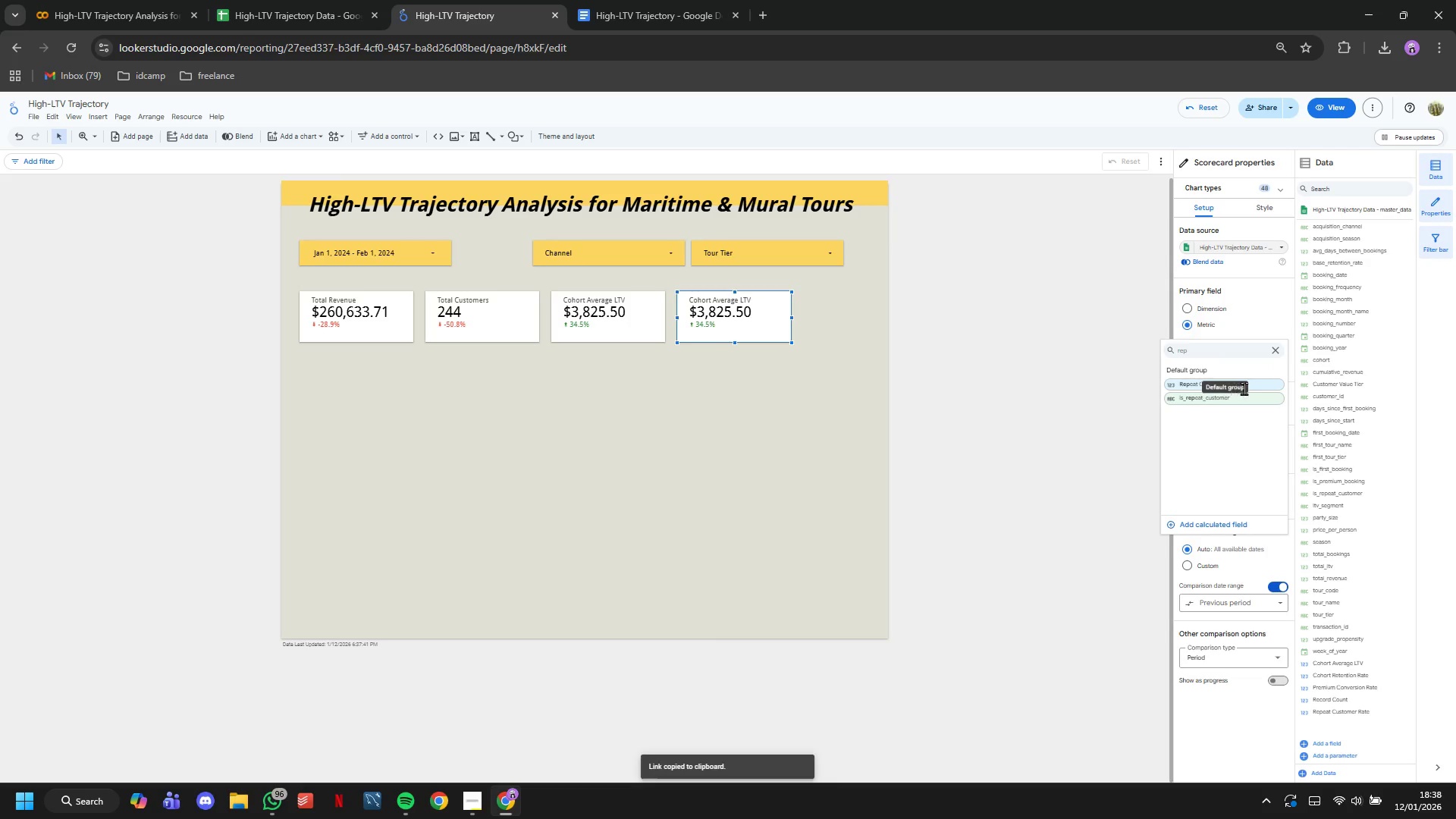 
left_click([1254, 384])
 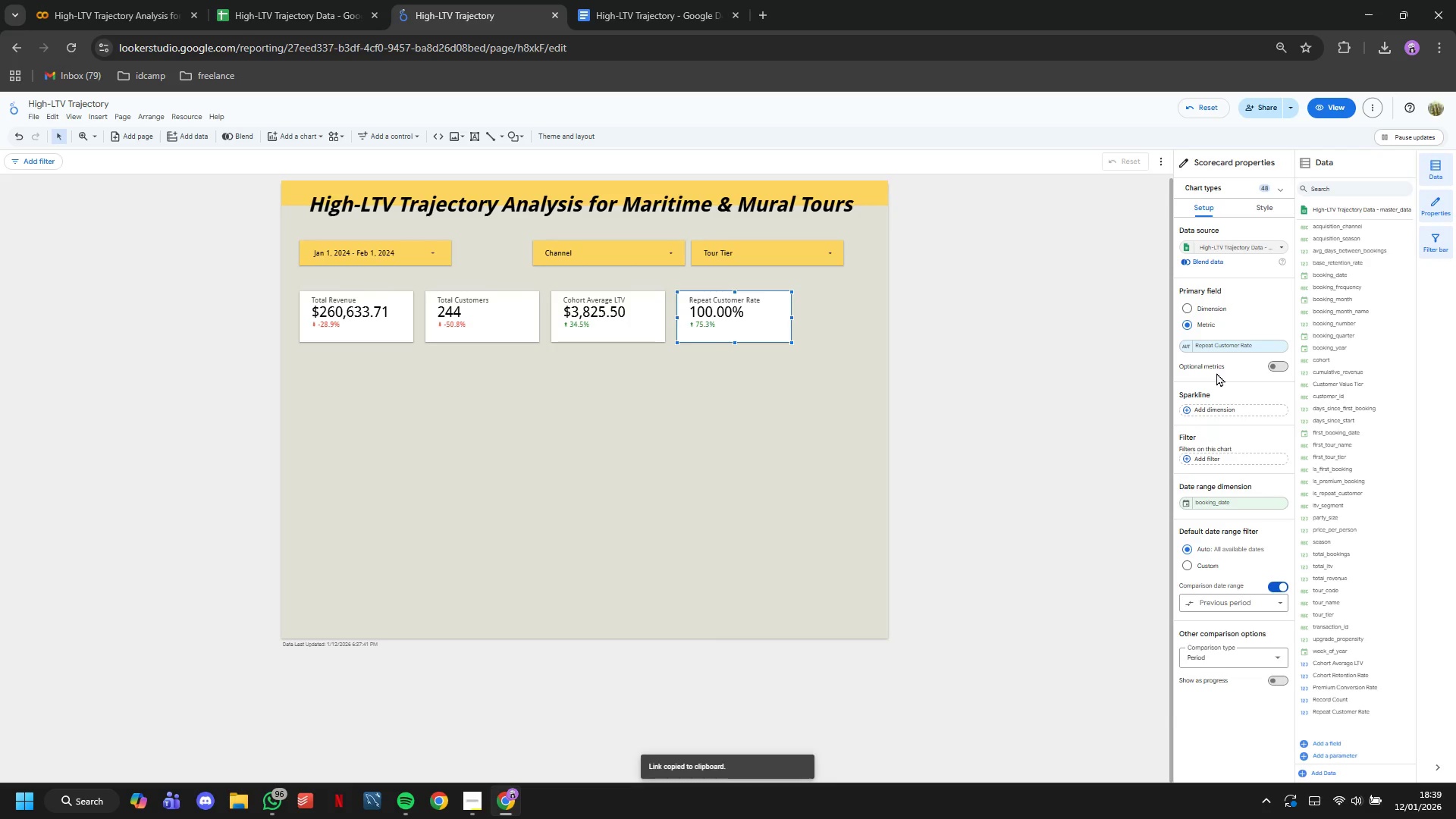 
wait(6.64)
 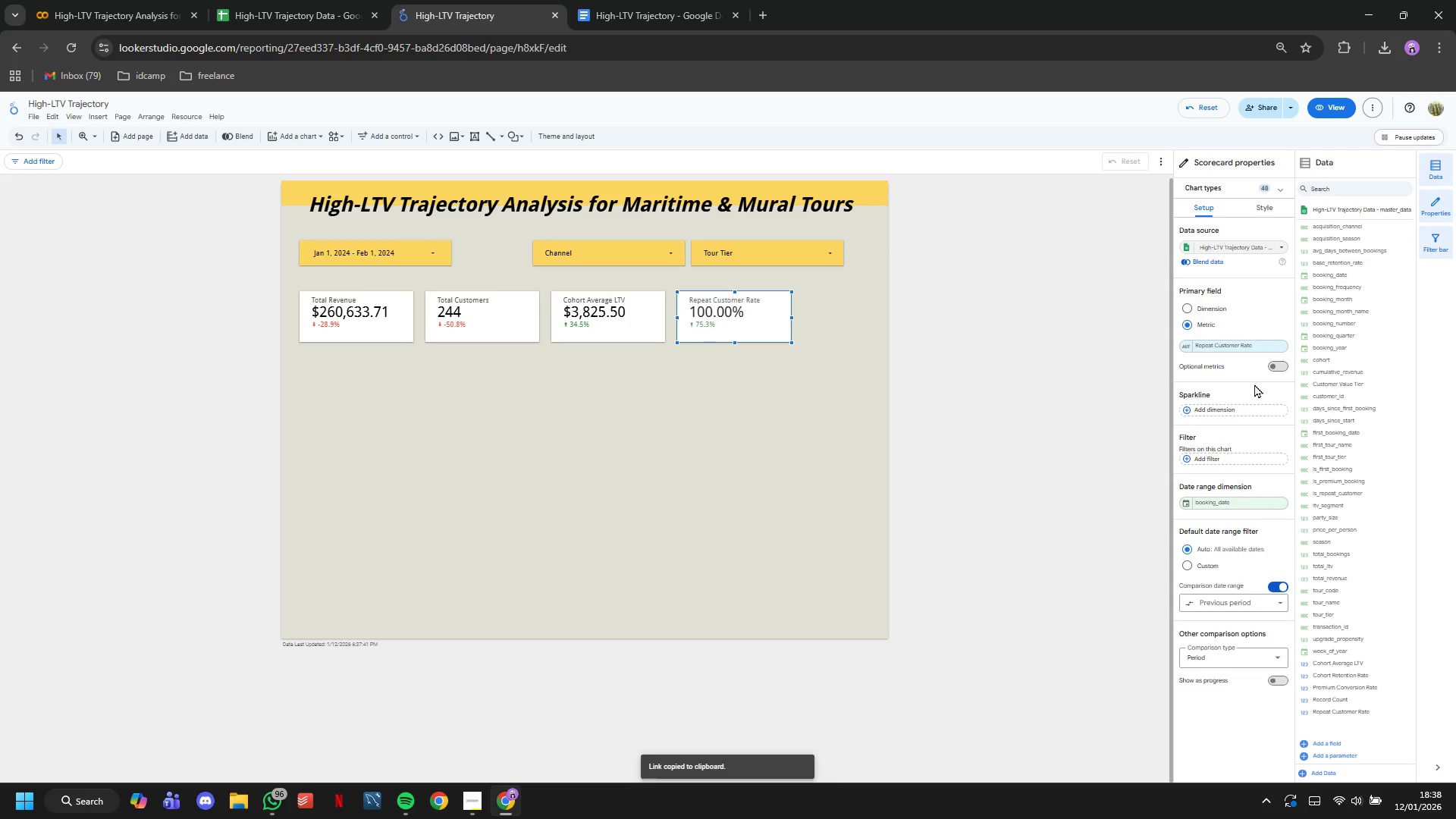 
left_click([627, 399])
 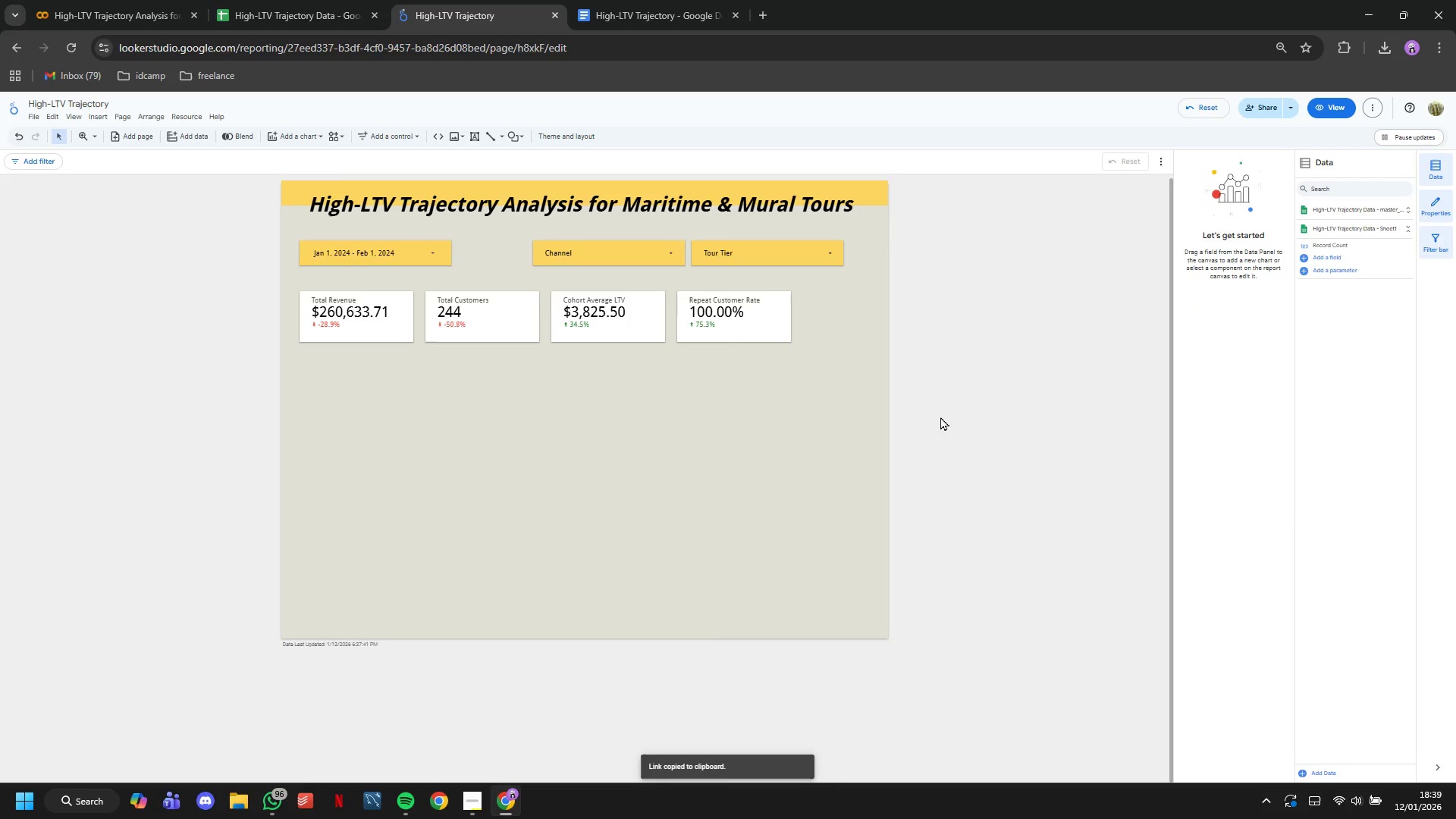 
left_click([896, 394])
 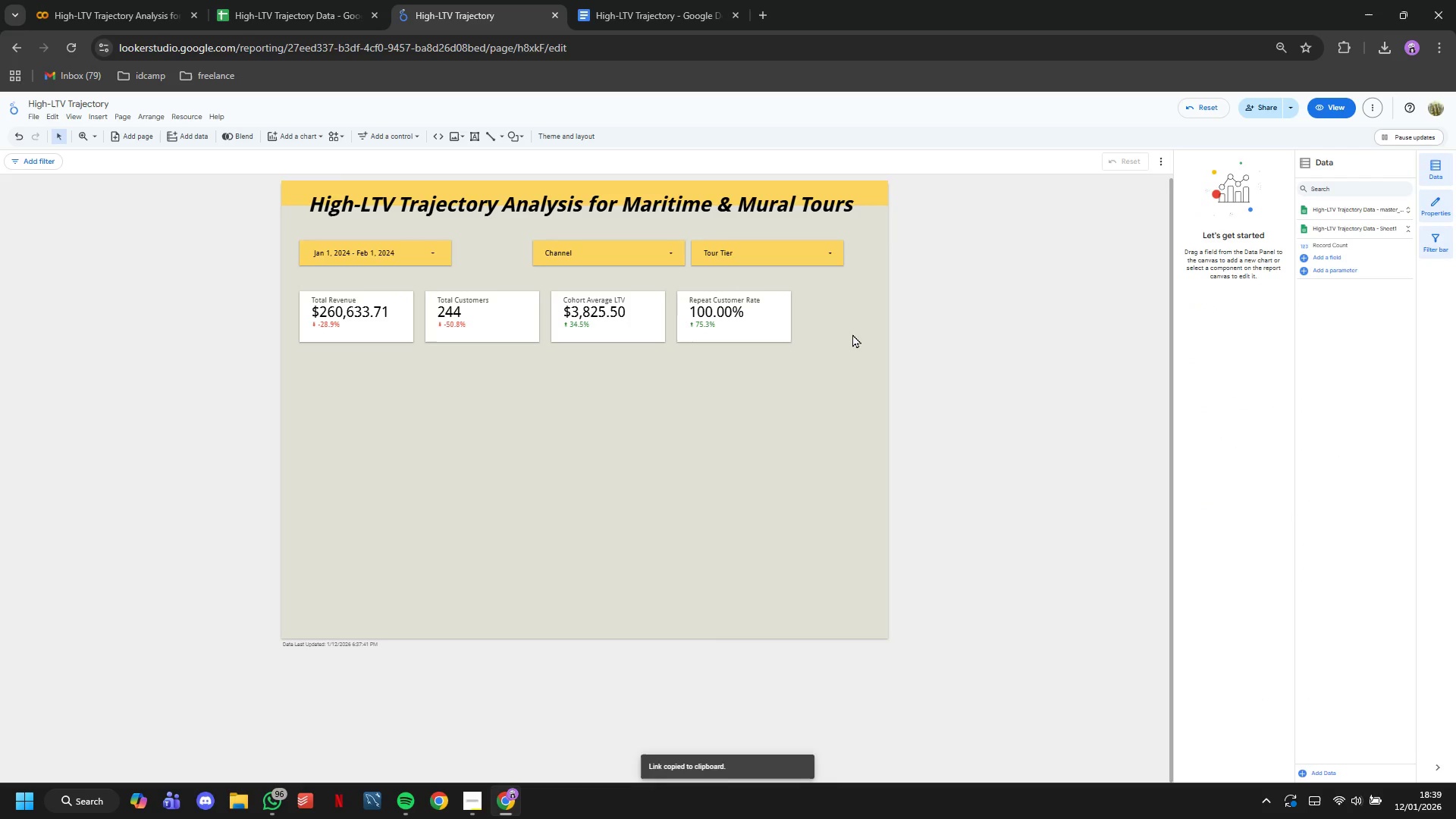 
left_click_drag(start_coordinate=[845, 325], to_coordinate=[343, 306])
 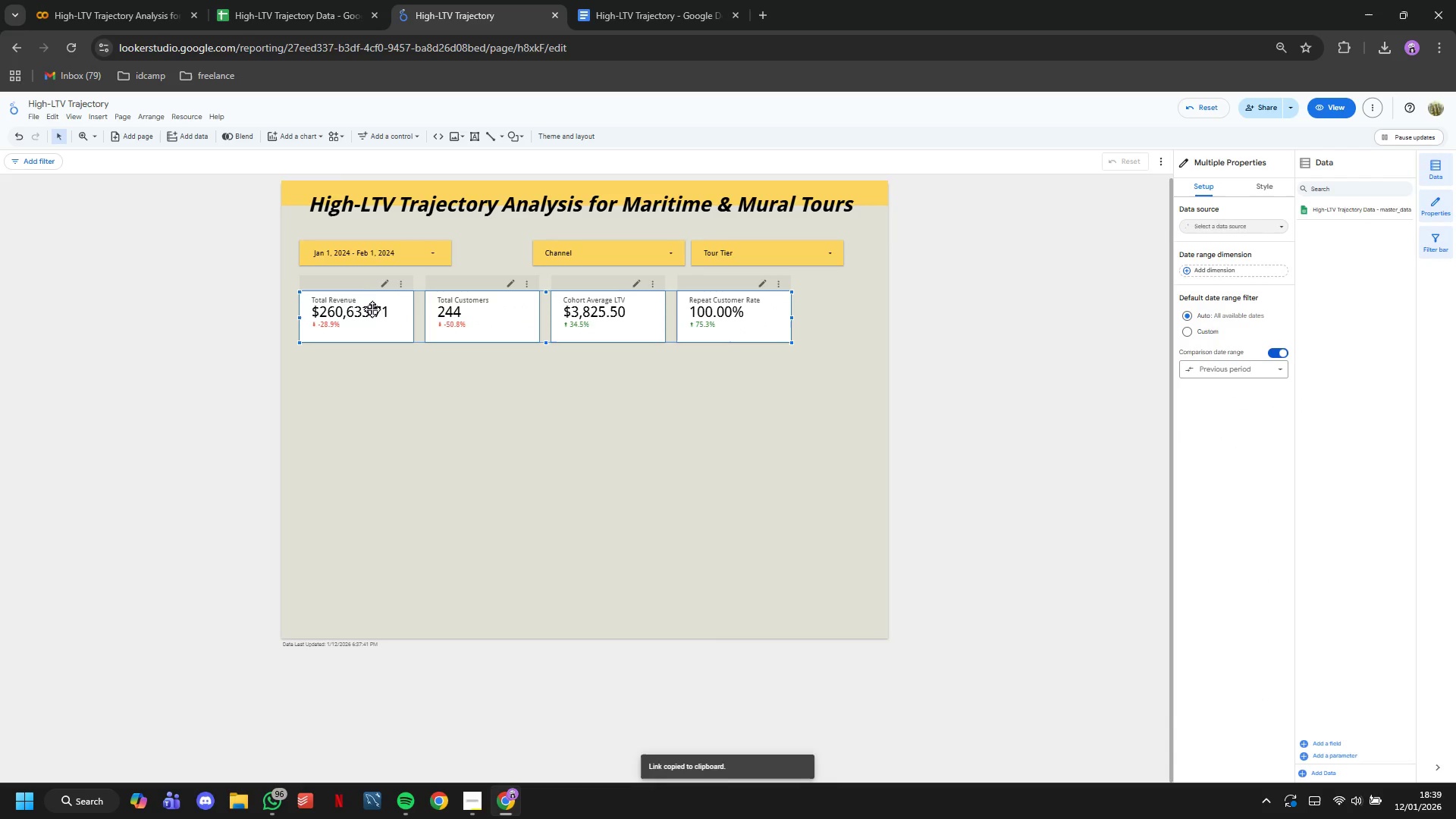 
left_click_drag(start_coordinate=[372, 309], to_coordinate=[397, 312])
 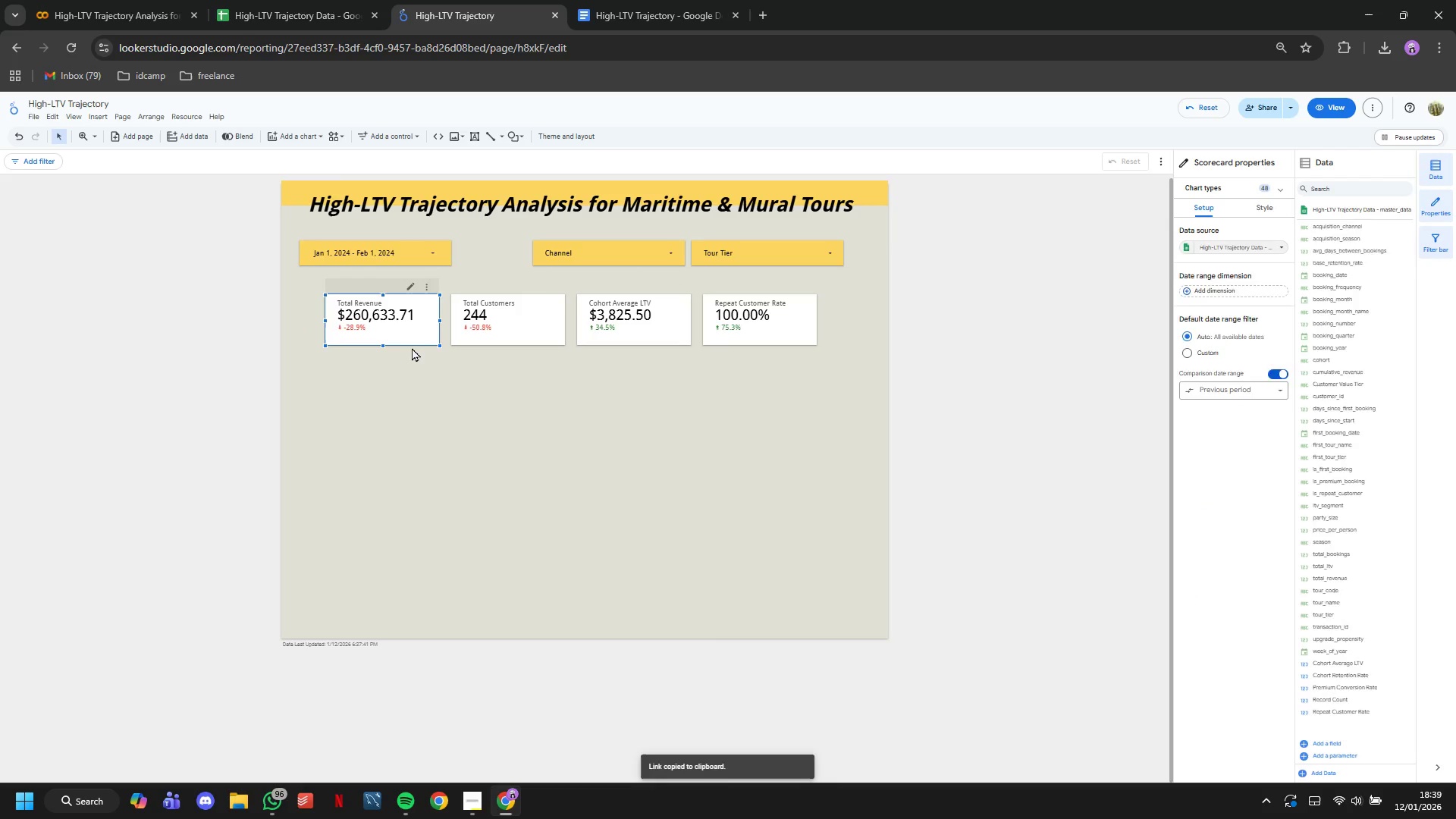 
left_click([412, 347])
 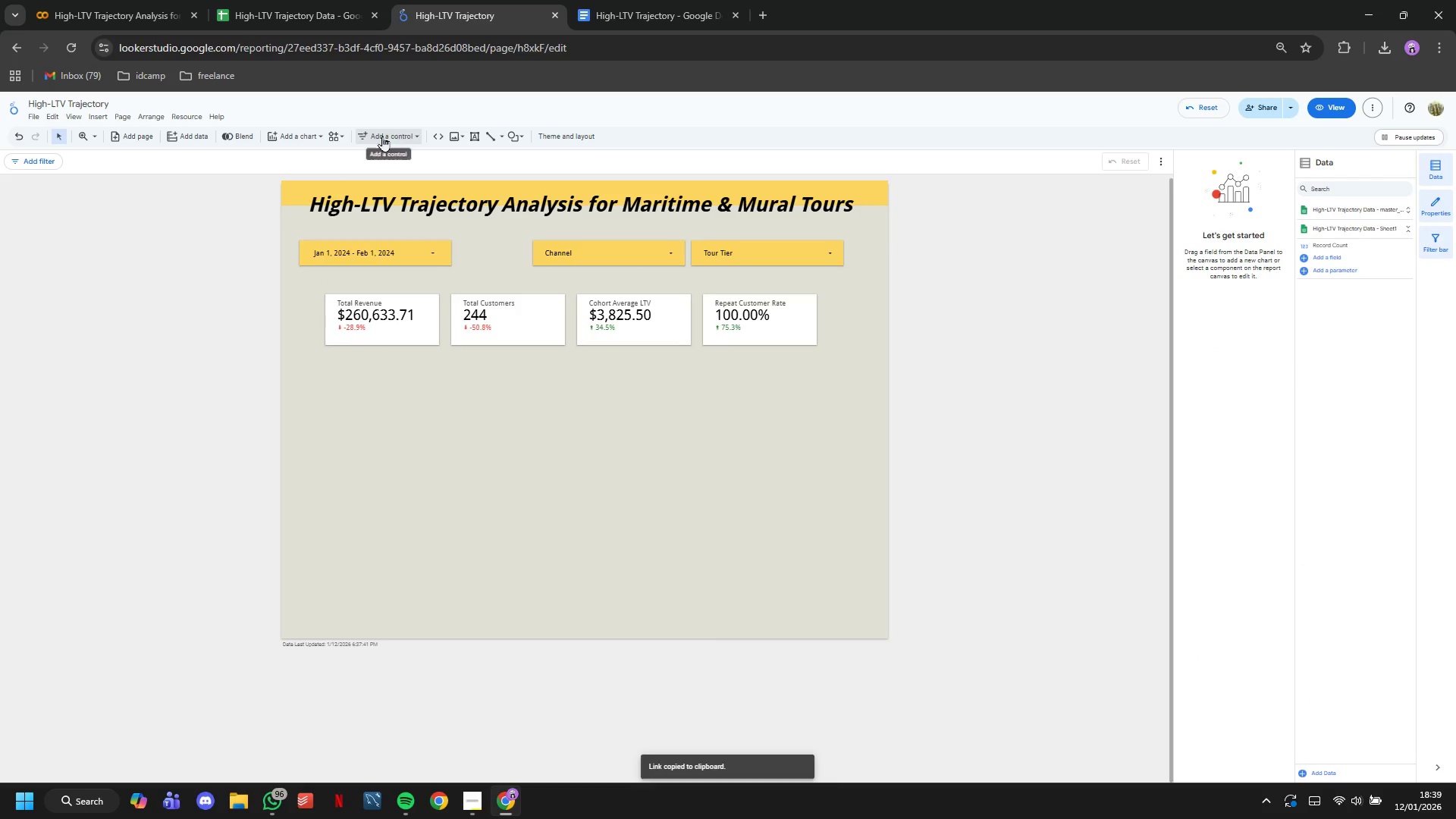 
left_click([318, 140])
 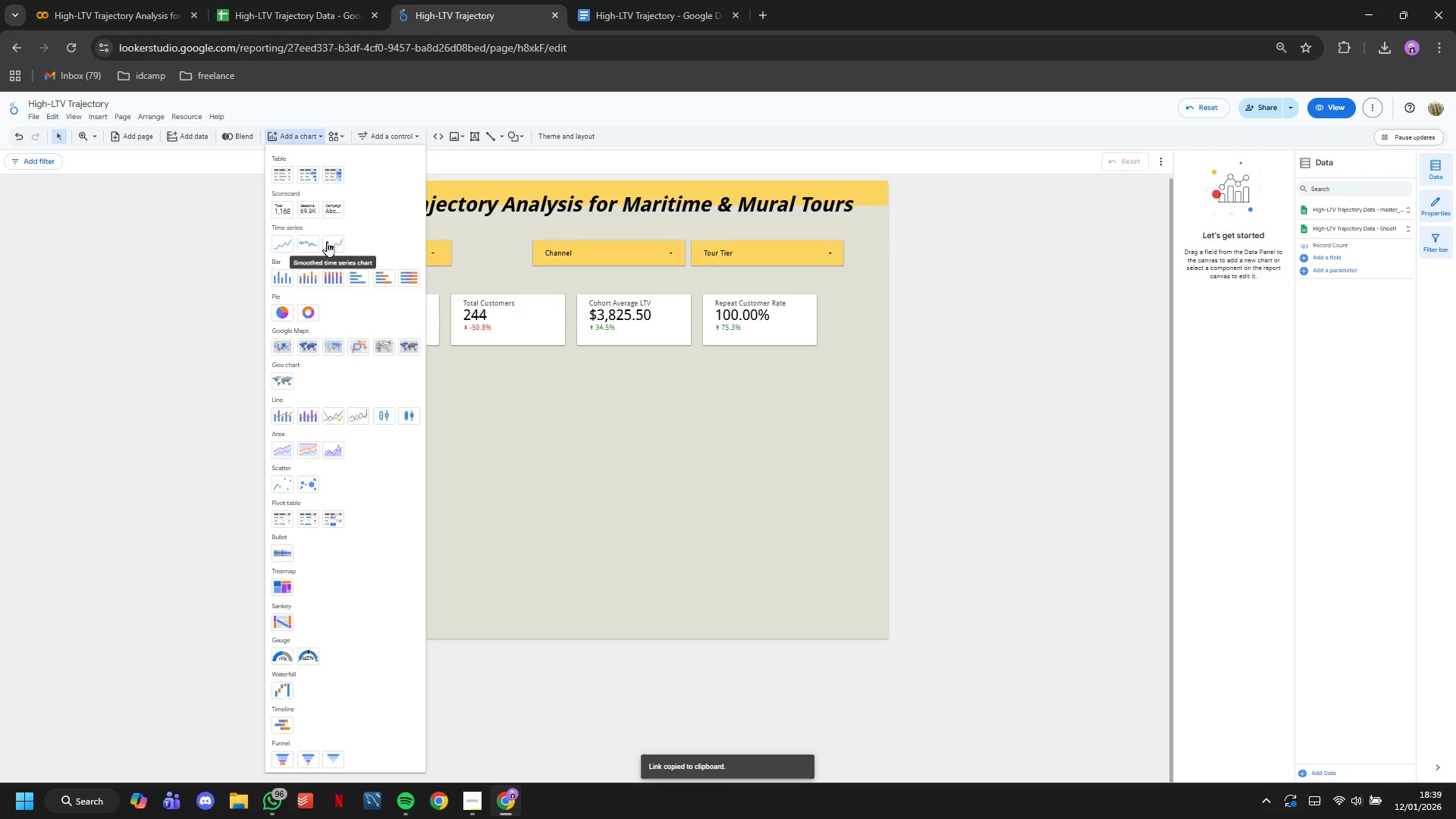 
left_click([343, 237])
 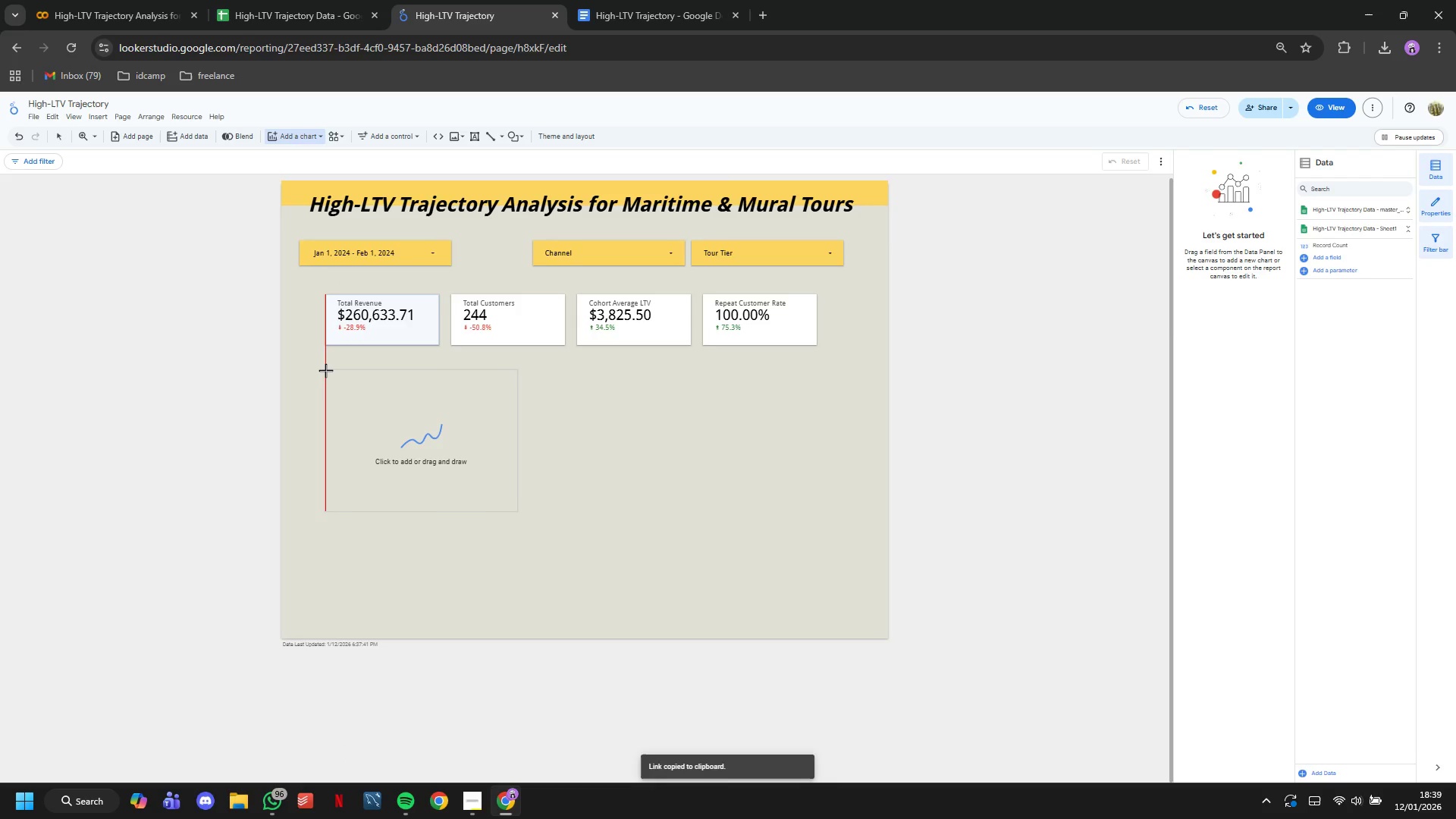 
left_click([325, 370])
 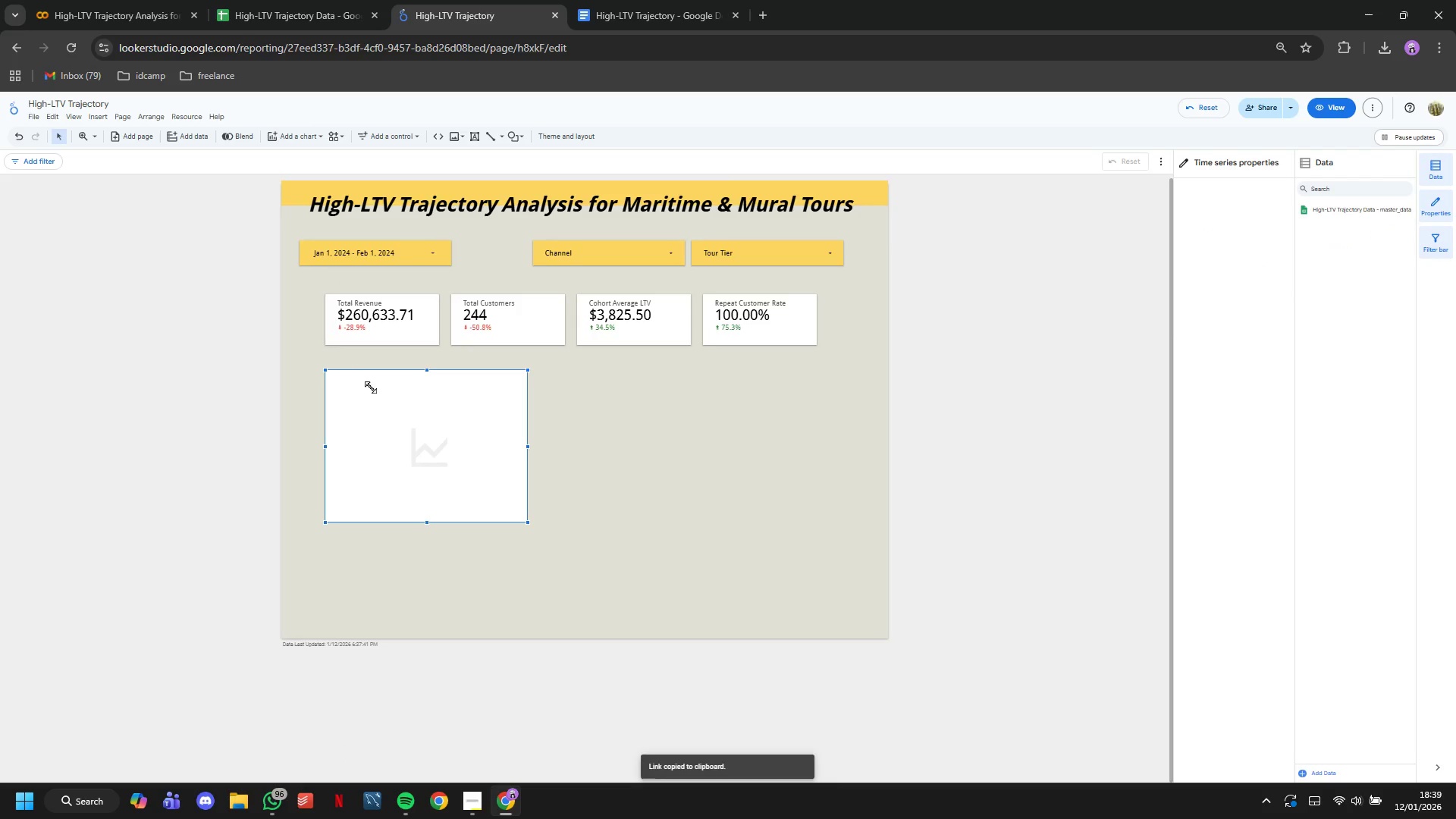 
left_click_drag(start_coordinate=[372, 388], to_coordinate=[351, 388])
 